 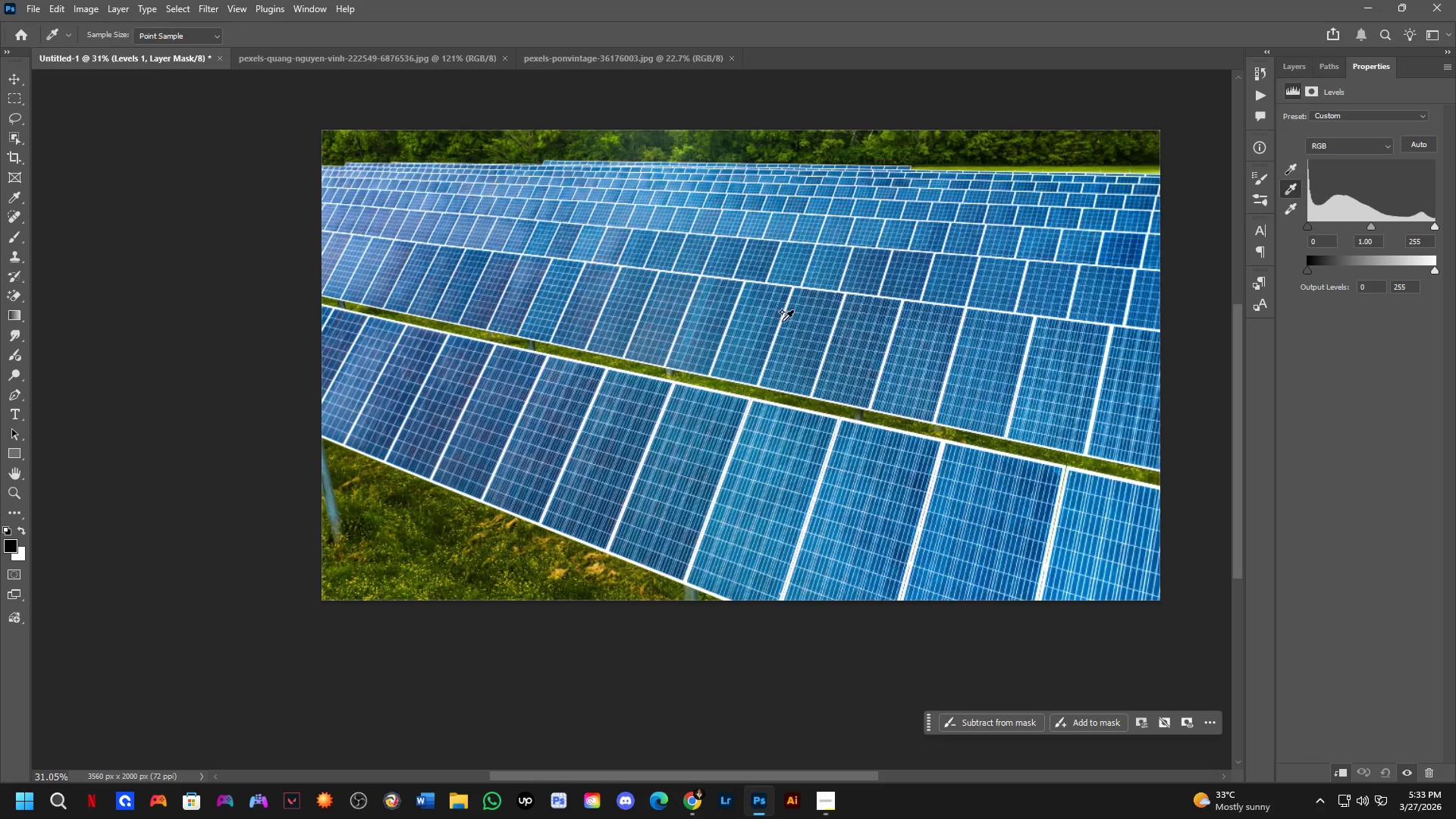 
scroll: coordinate [781, 322], scroll_direction: up, amount: 4.0
 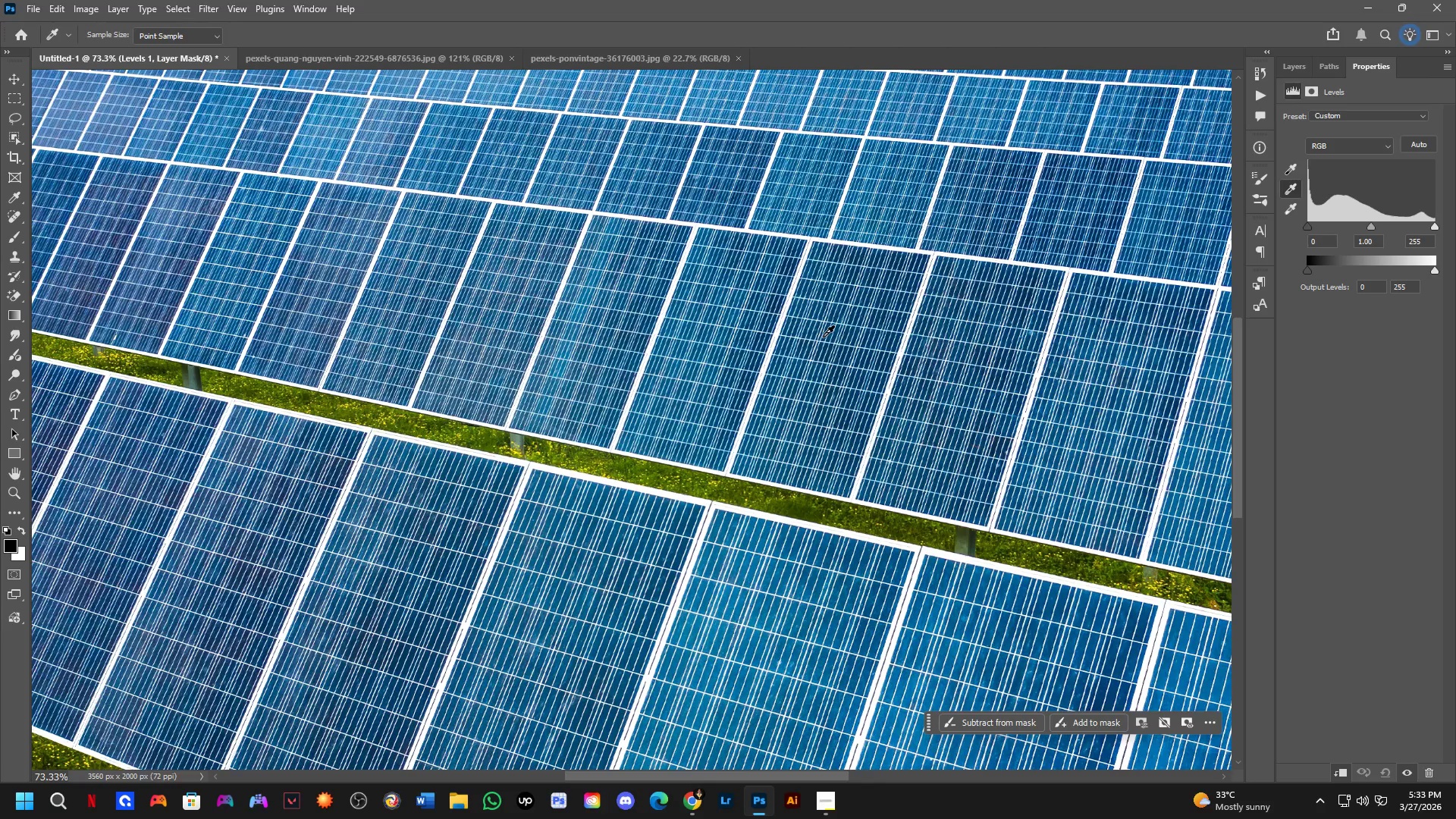 
key(Shift+ShiftLeft)
 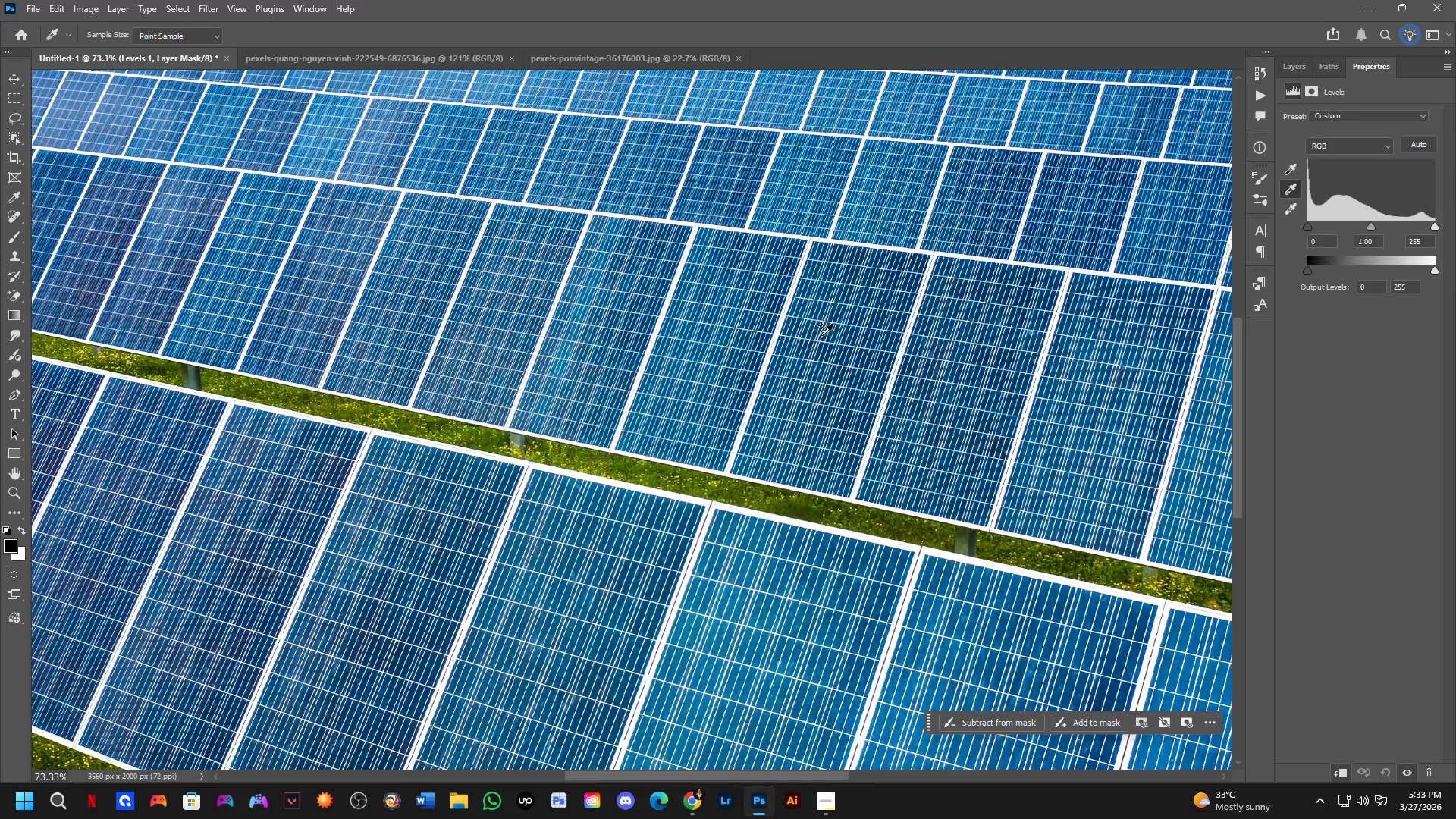 
hold_key(key=ShiftLeft, duration=0.73)
 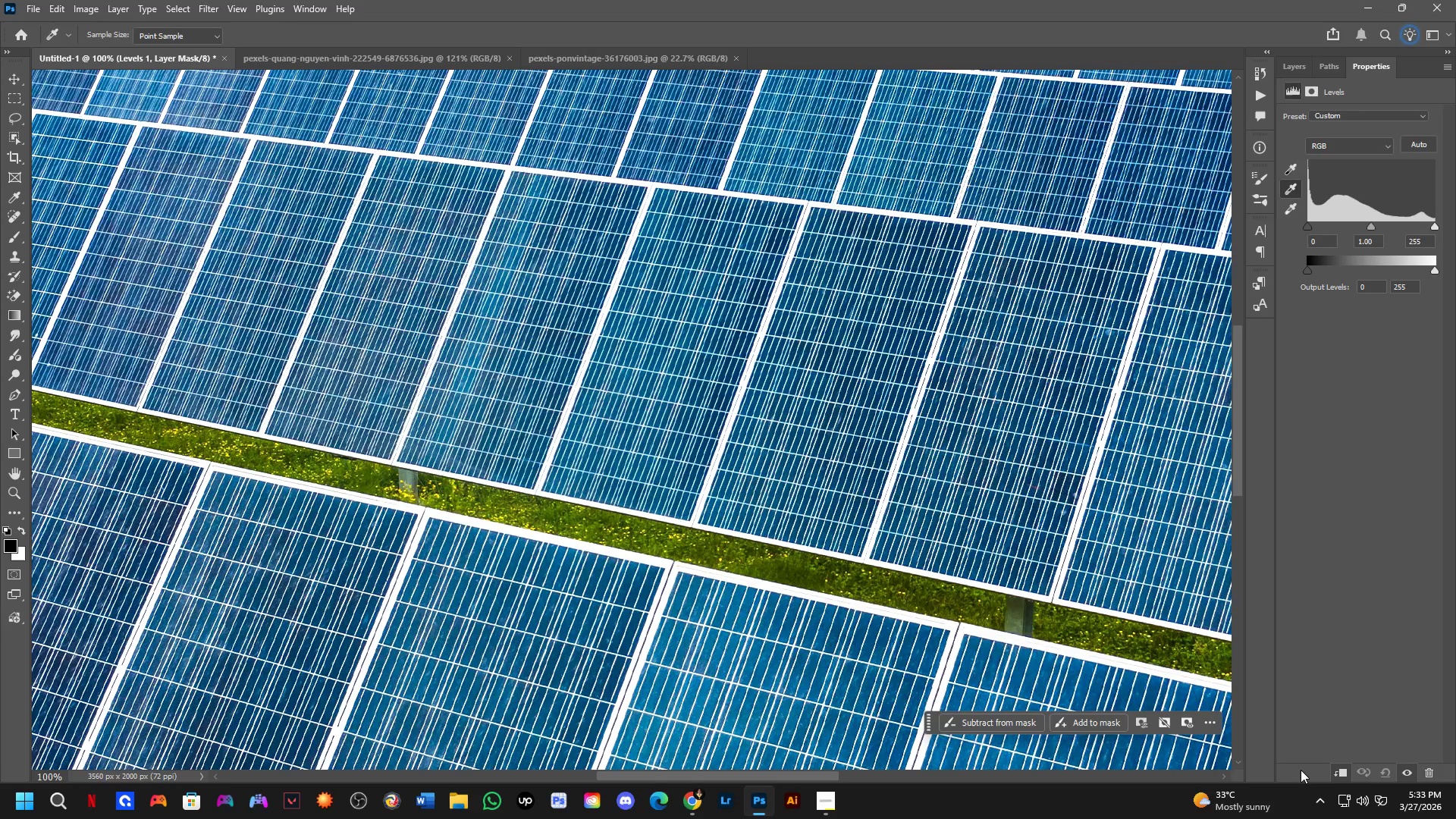 
scroll: coordinate [821, 335], scroll_direction: up, amount: 3.0
 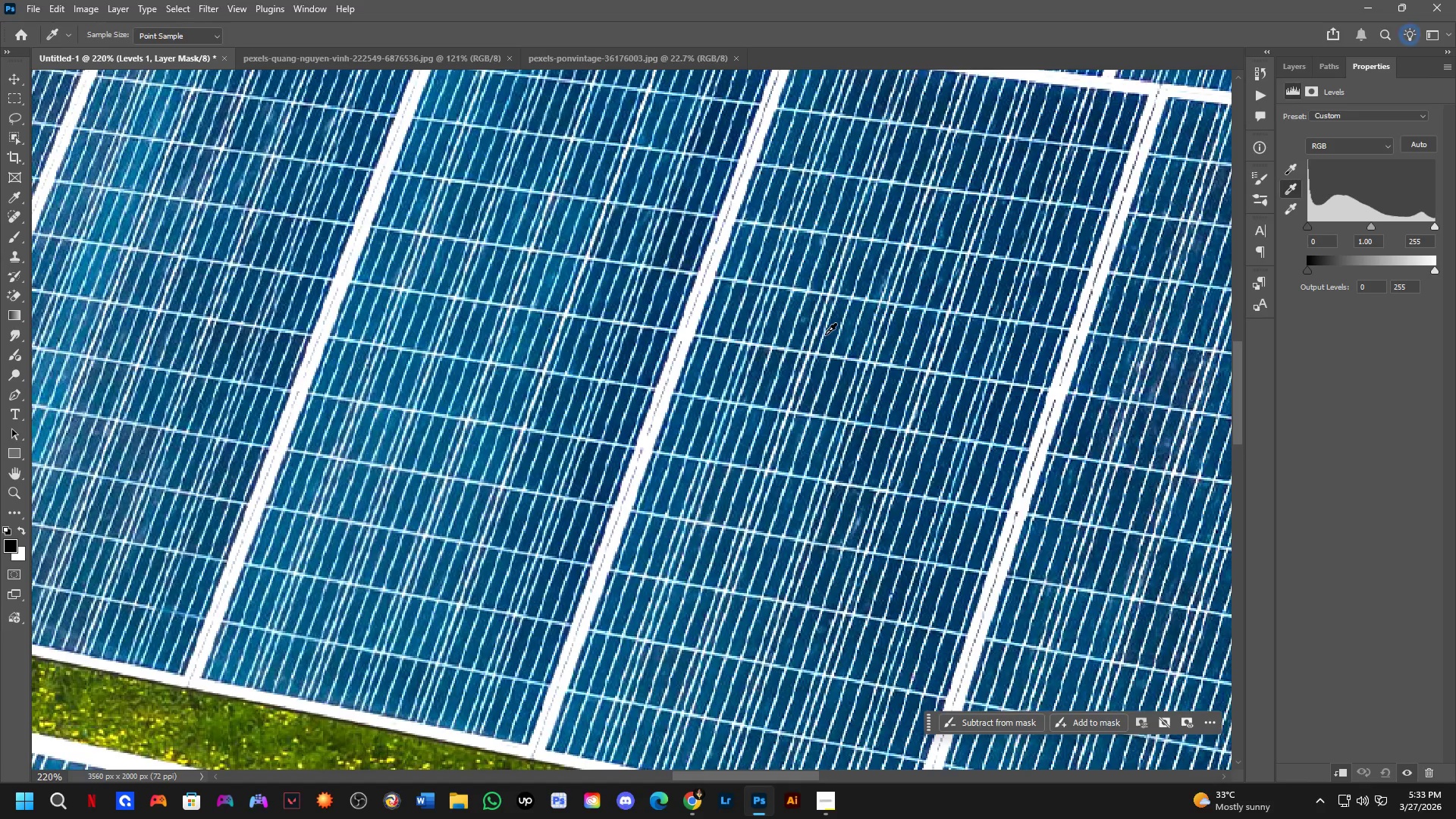 
hold_key(key=ShiftLeft, duration=6.42)
 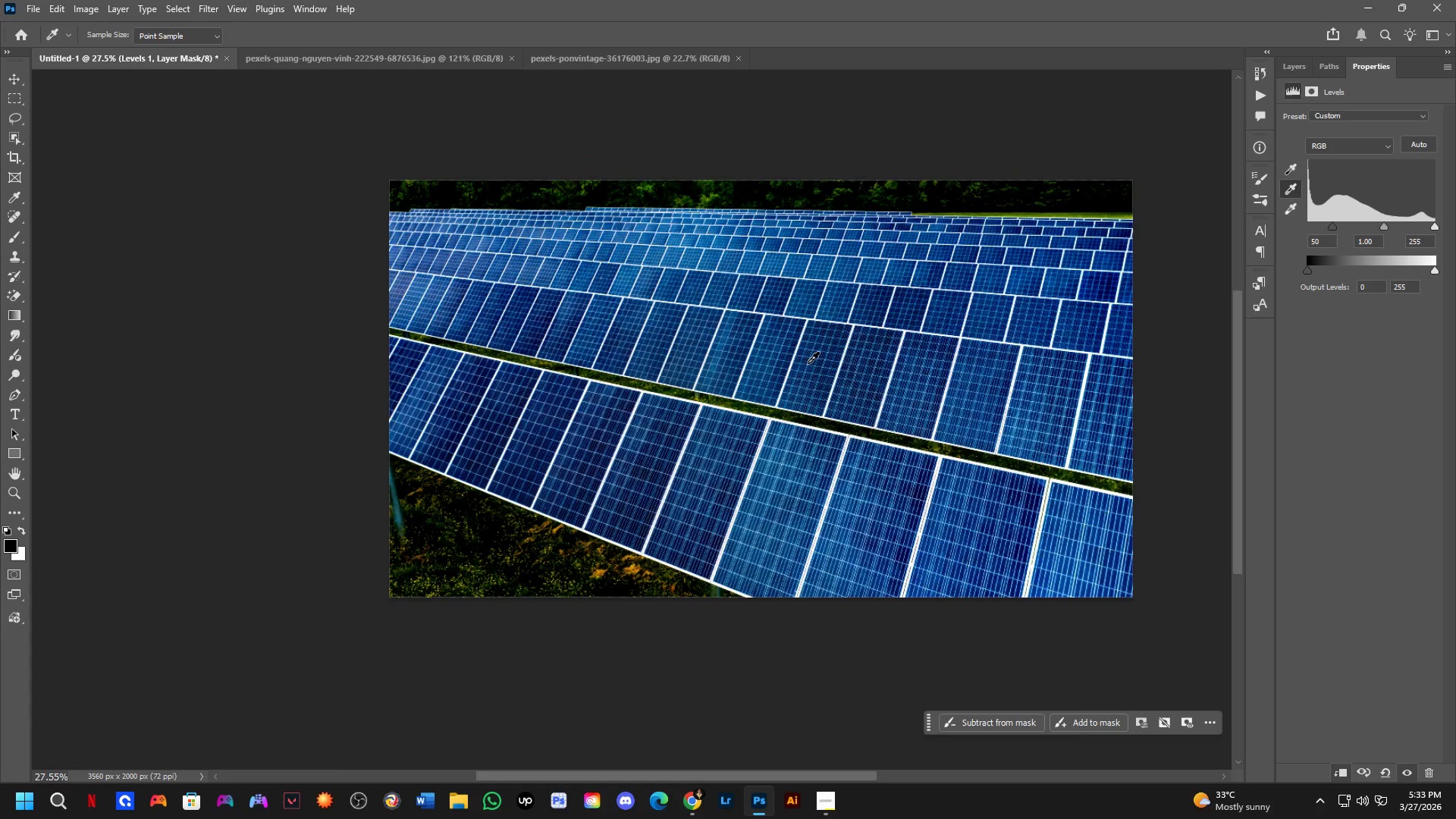 
scroll: coordinate [825, 334], scroll_direction: down, amount: 2.0
 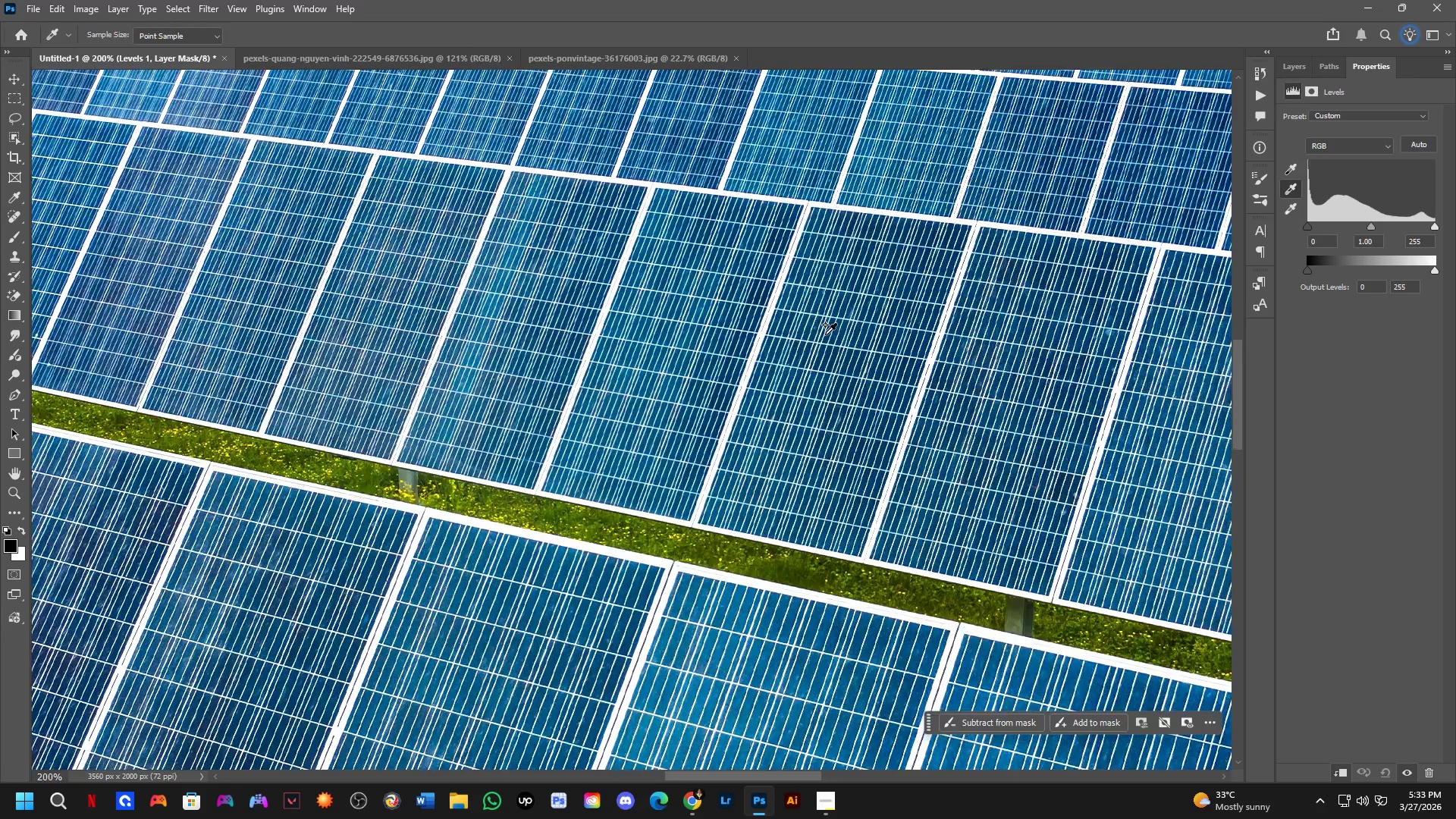 
double_click([1406, 771])
 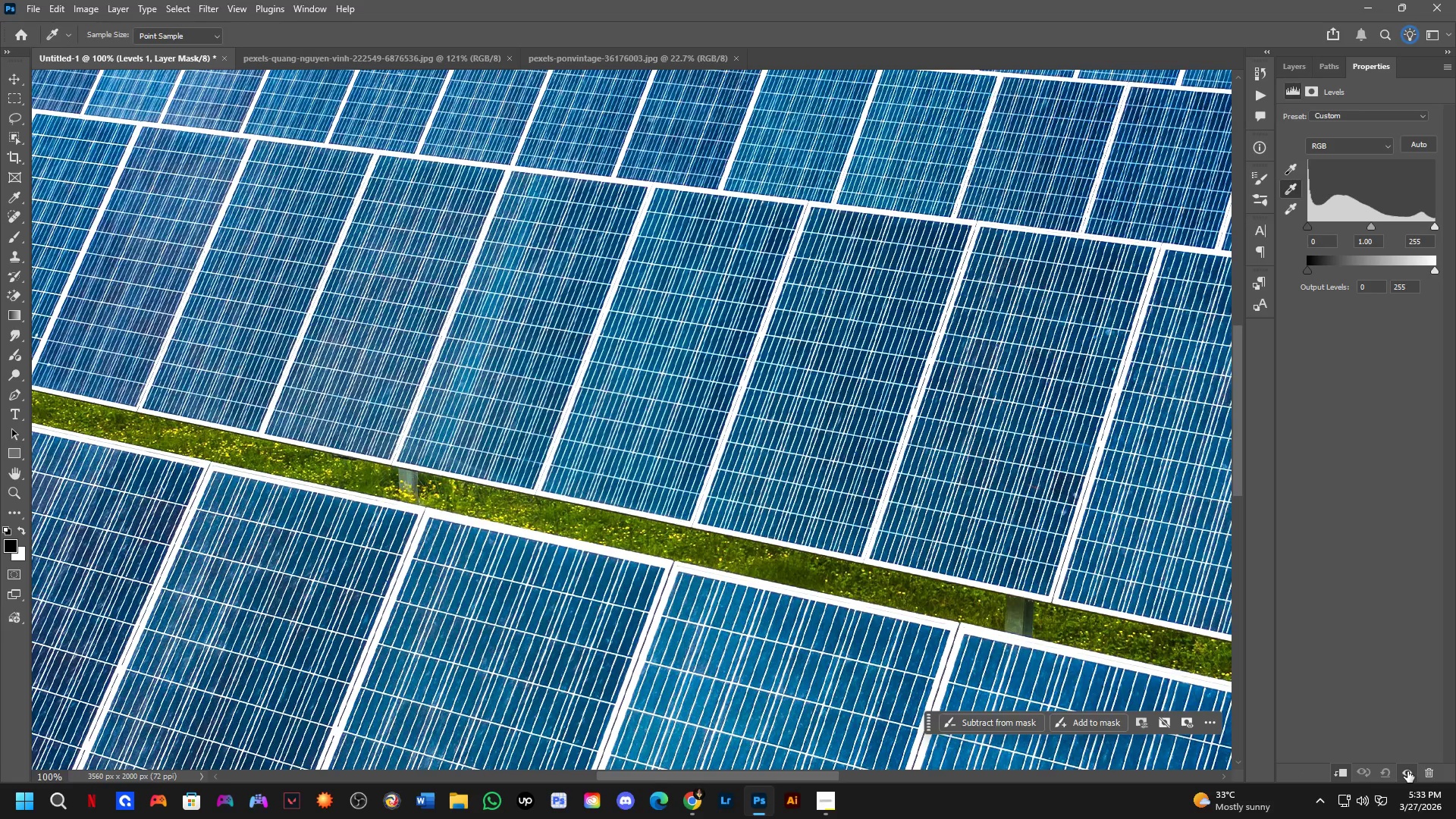 
triple_click([1407, 771])
 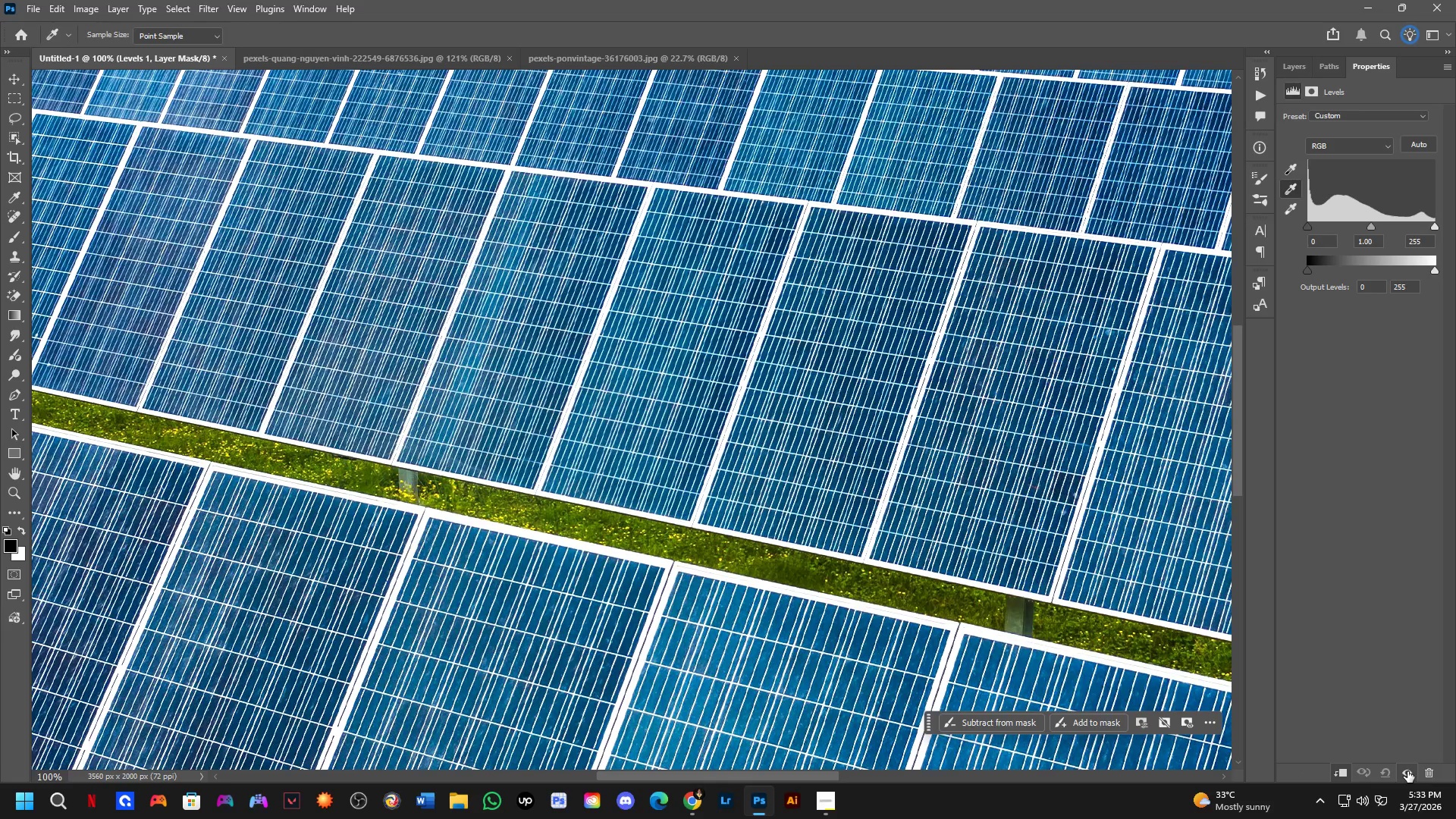 
triple_click([1408, 771])
 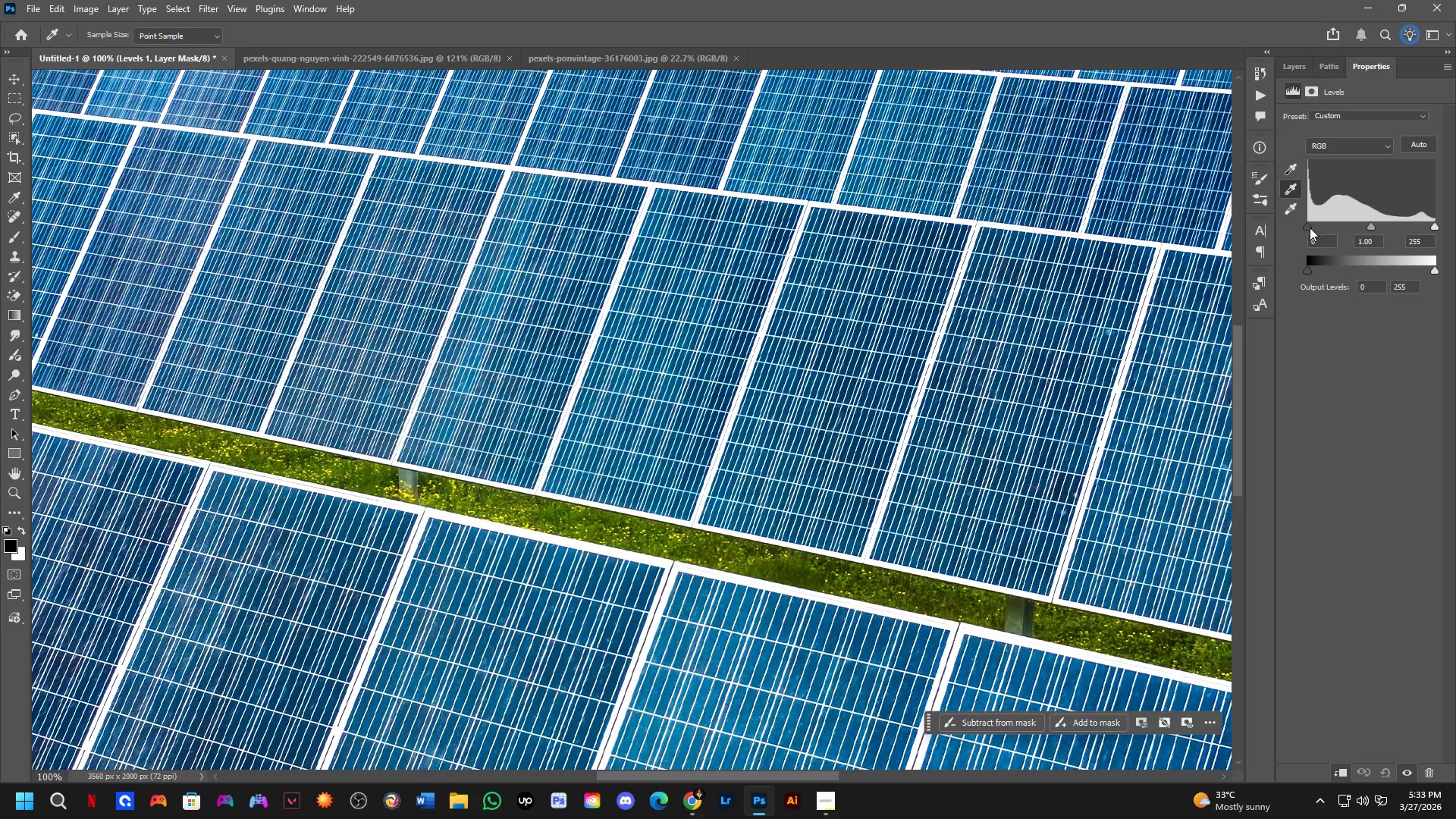 
left_click_drag(start_coordinate=[1310, 224], to_coordinate=[1332, 219])
 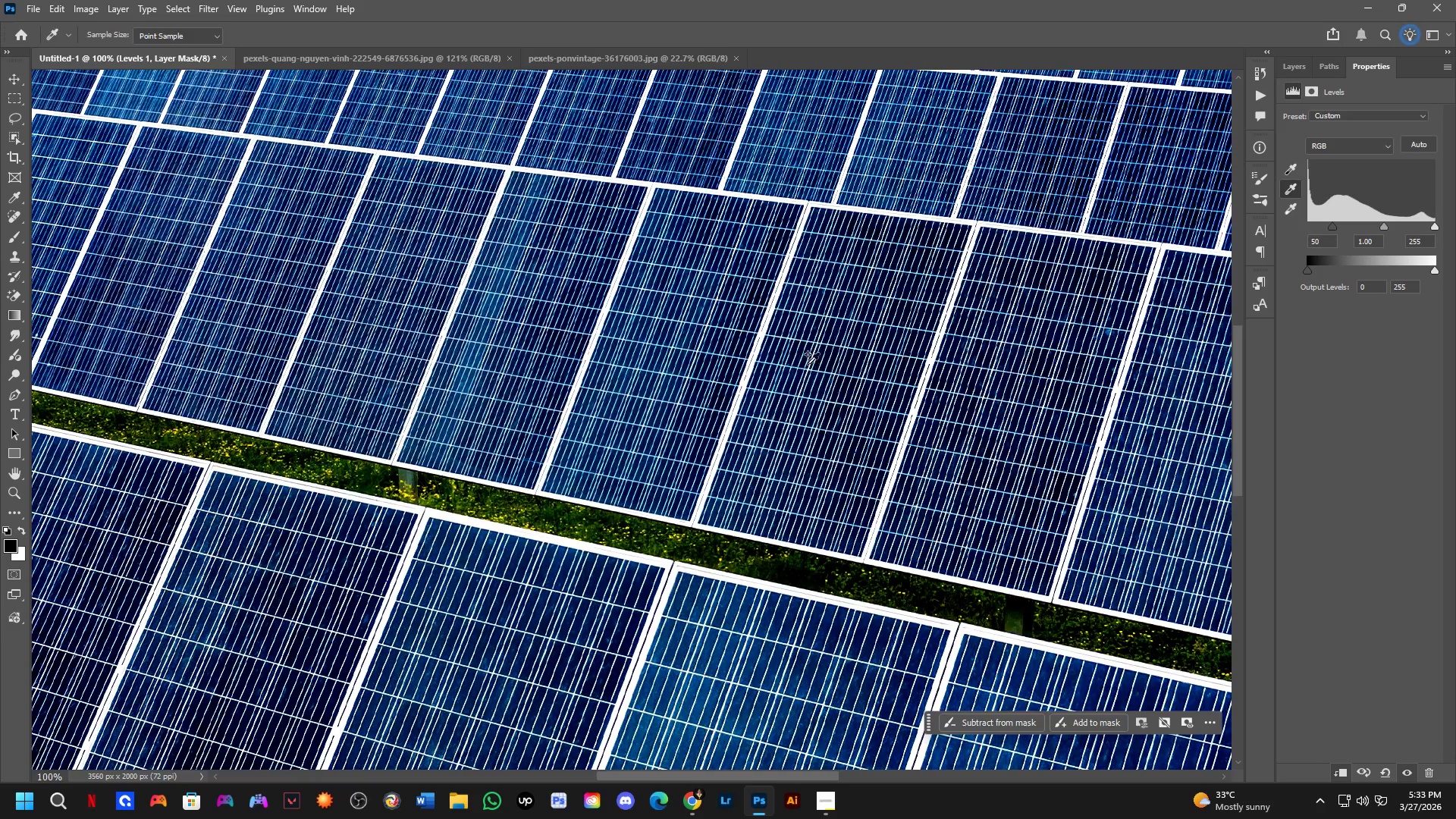 
hold_key(key=Space, duration=0.44)
 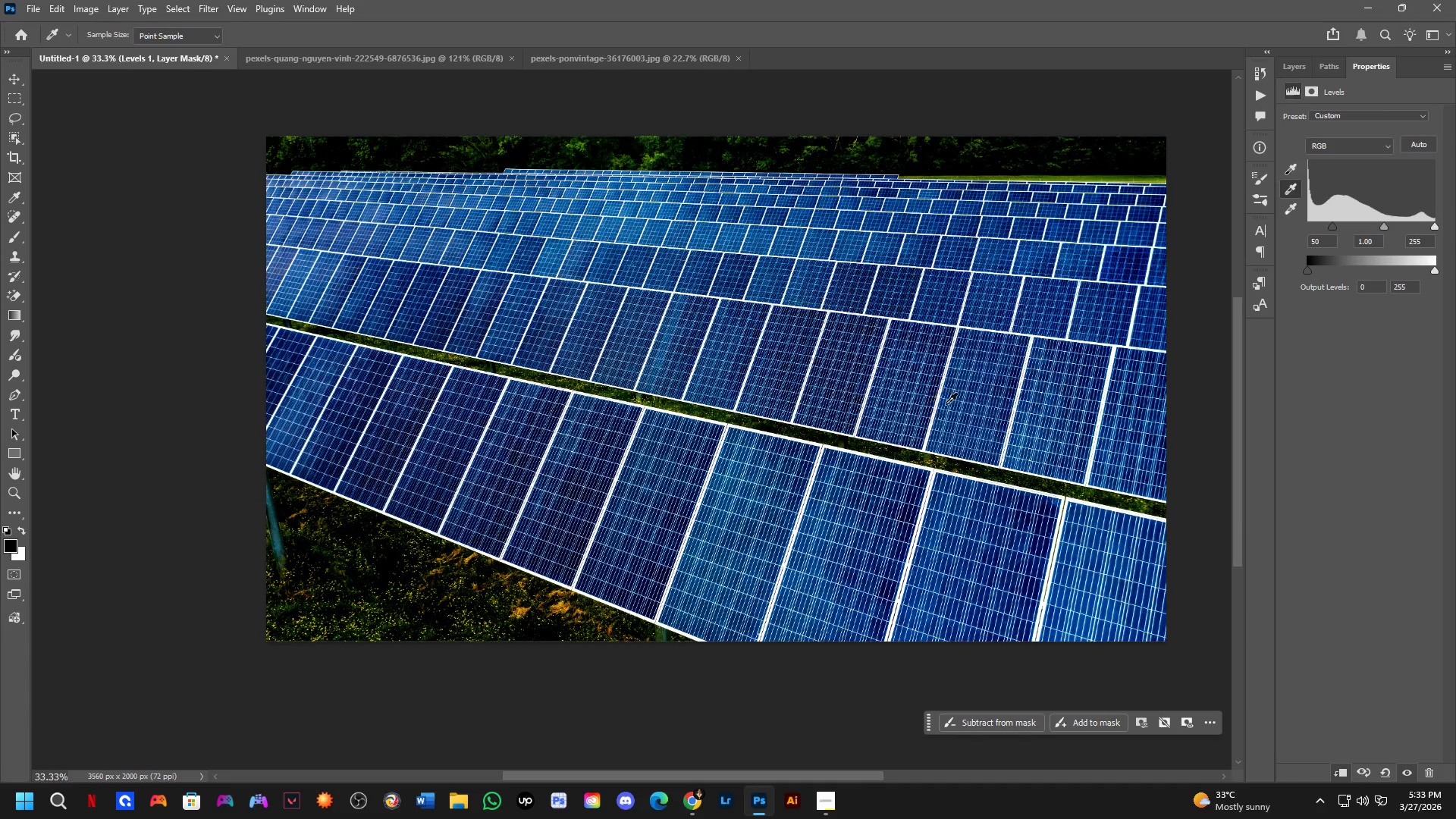 
left_click_drag(start_coordinate=[932, 432], to_coordinate=[923, 435])
 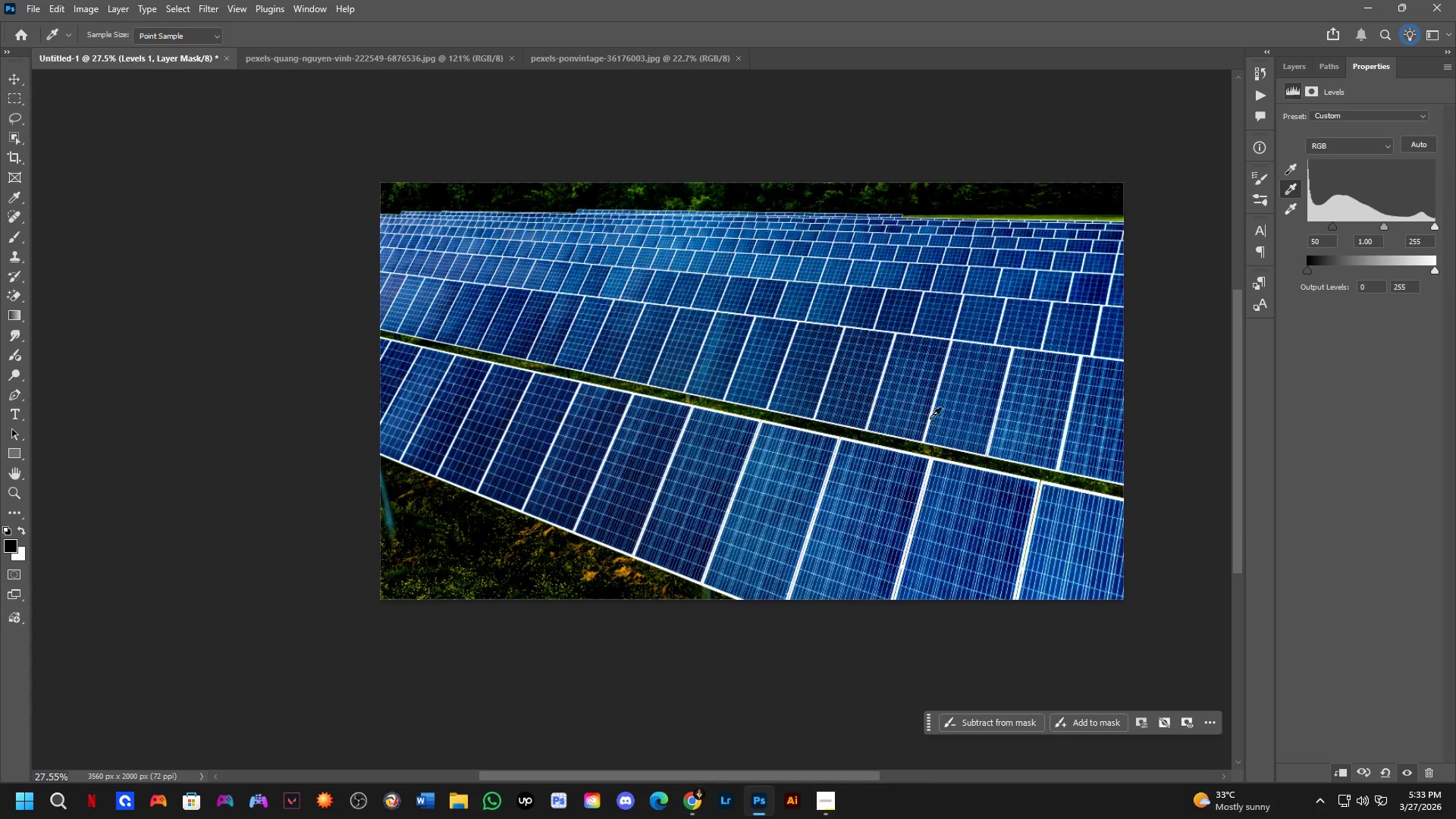 
scroll: coordinate [808, 363], scroll_direction: down, amount: 5.0
 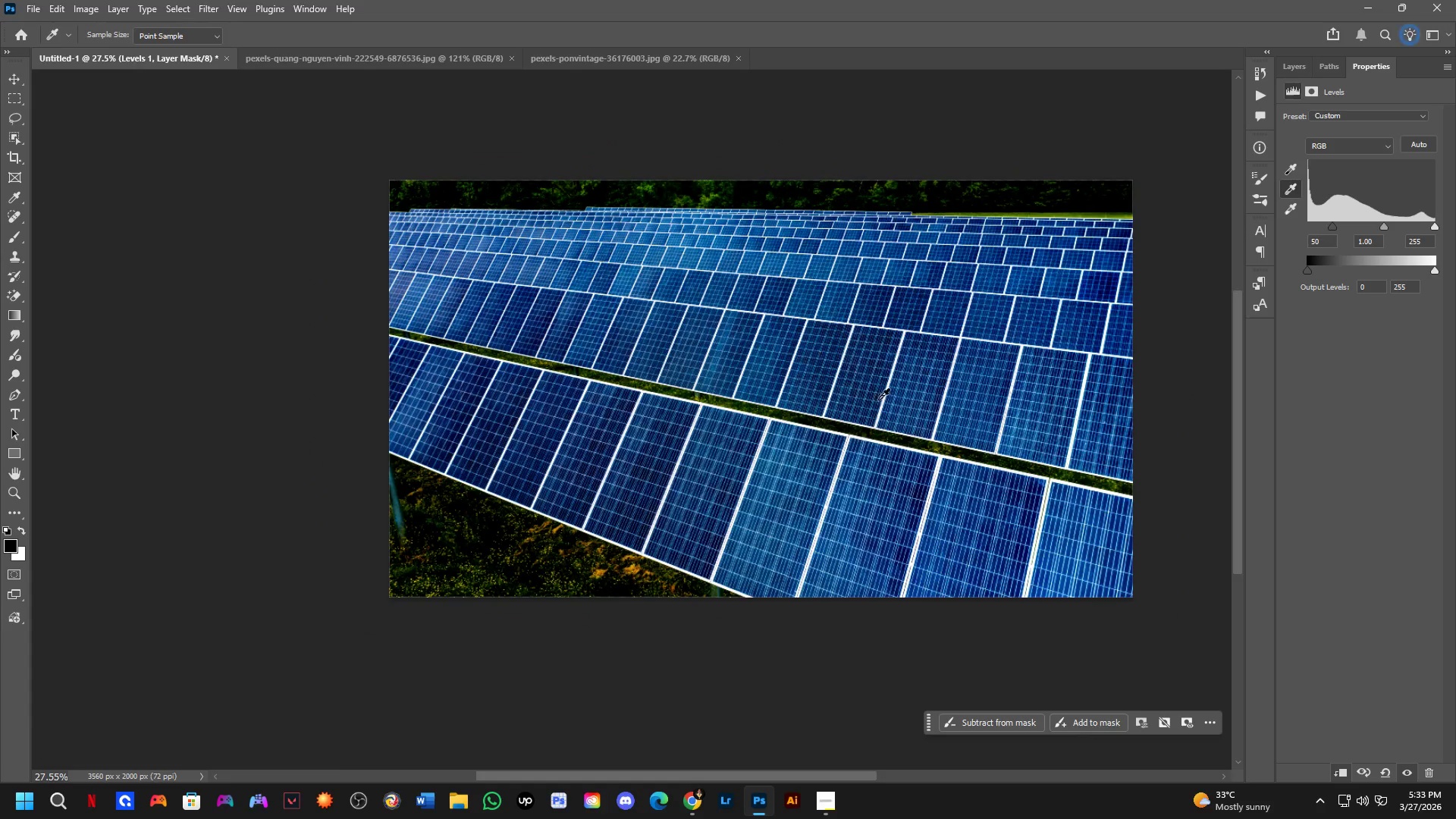 
scroll: coordinate [1015, 390], scroll_direction: up, amount: 3.0
 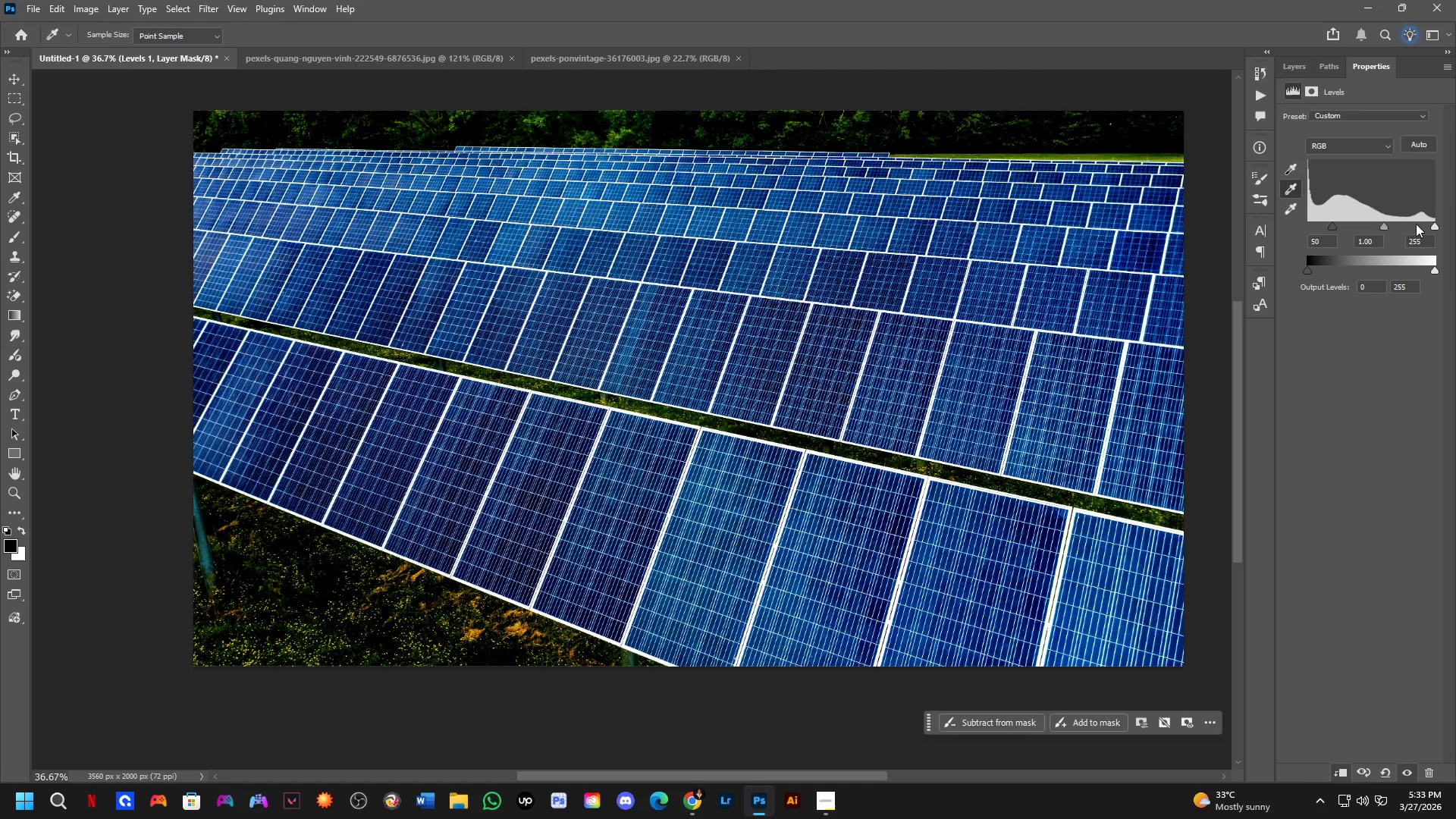 
left_click_drag(start_coordinate=[1436, 224], to_coordinate=[1415, 229])
 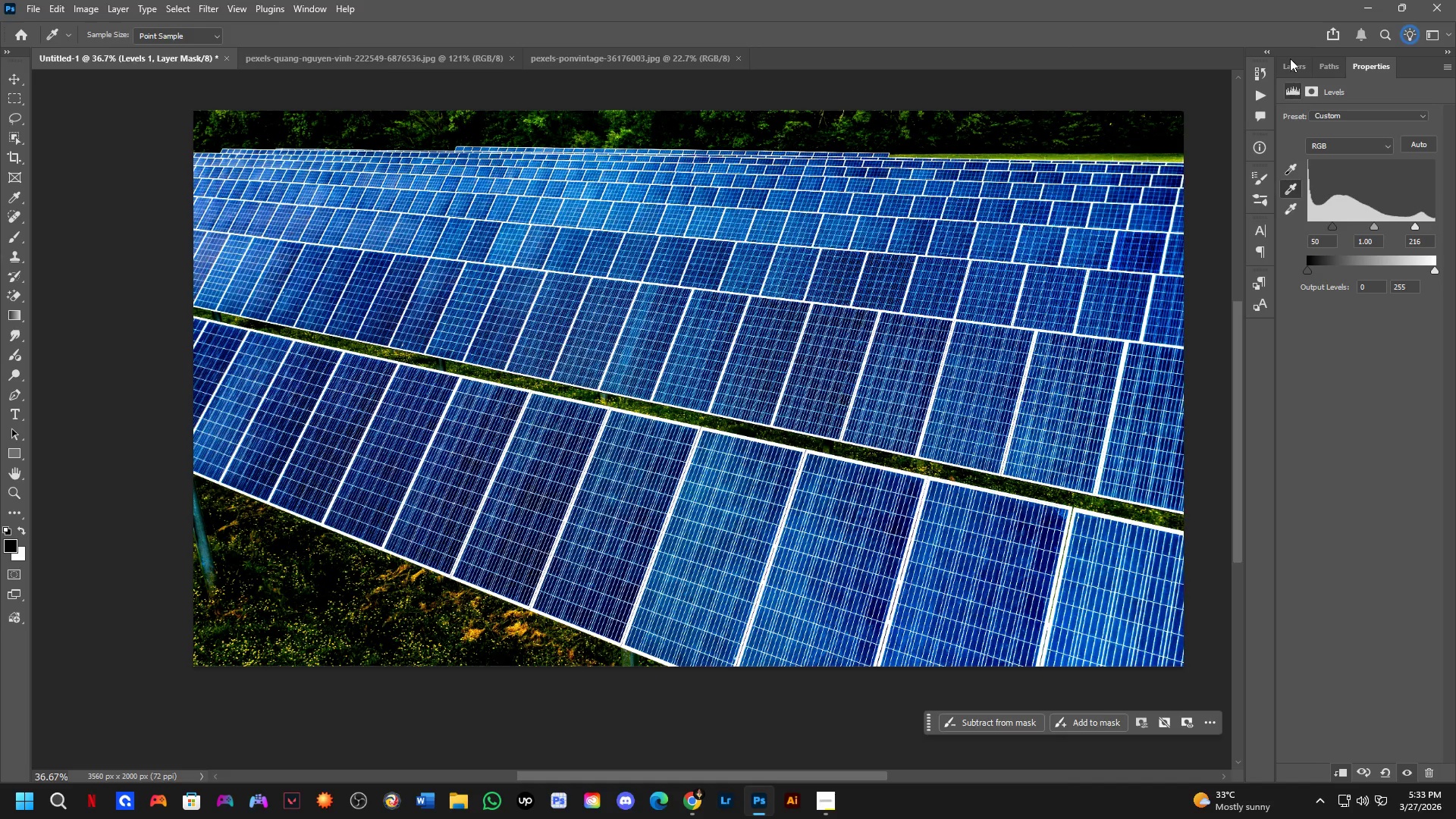 
left_click([1289, 64])
 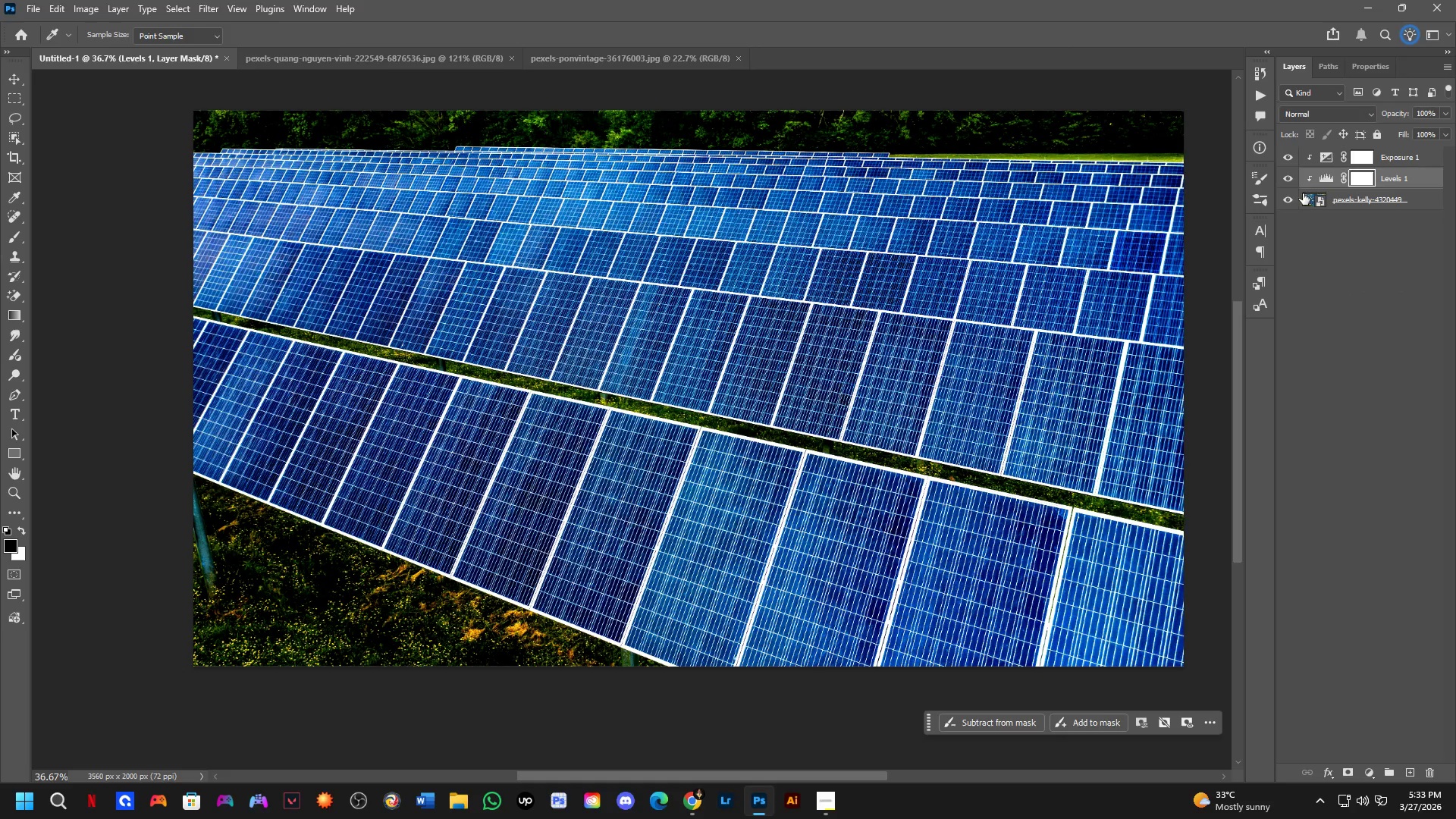 
left_click_drag(start_coordinate=[1291, 159], to_coordinate=[1290, 175])
 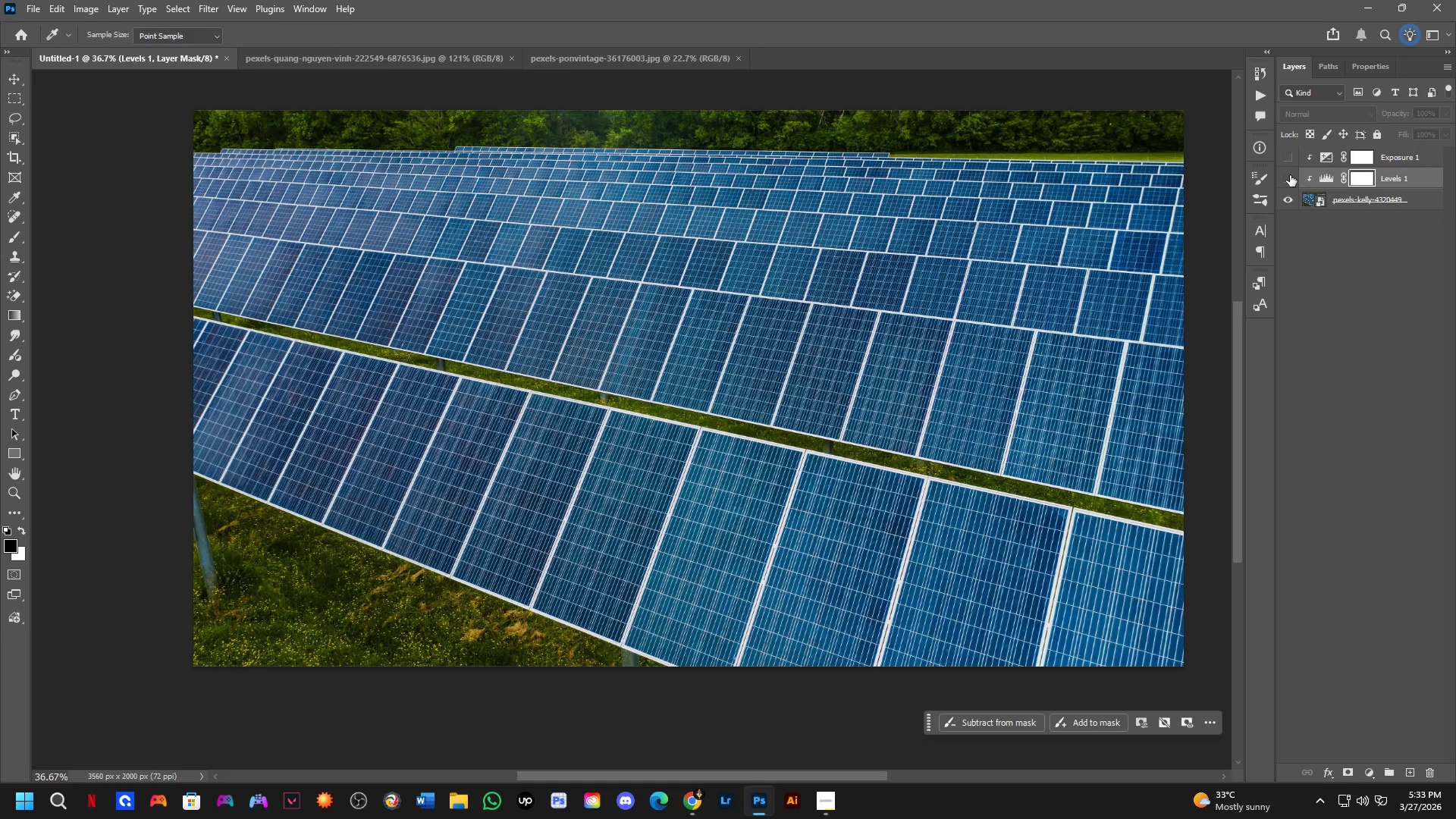 
left_click_drag(start_coordinate=[1290, 175], to_coordinate=[1290, 147])
 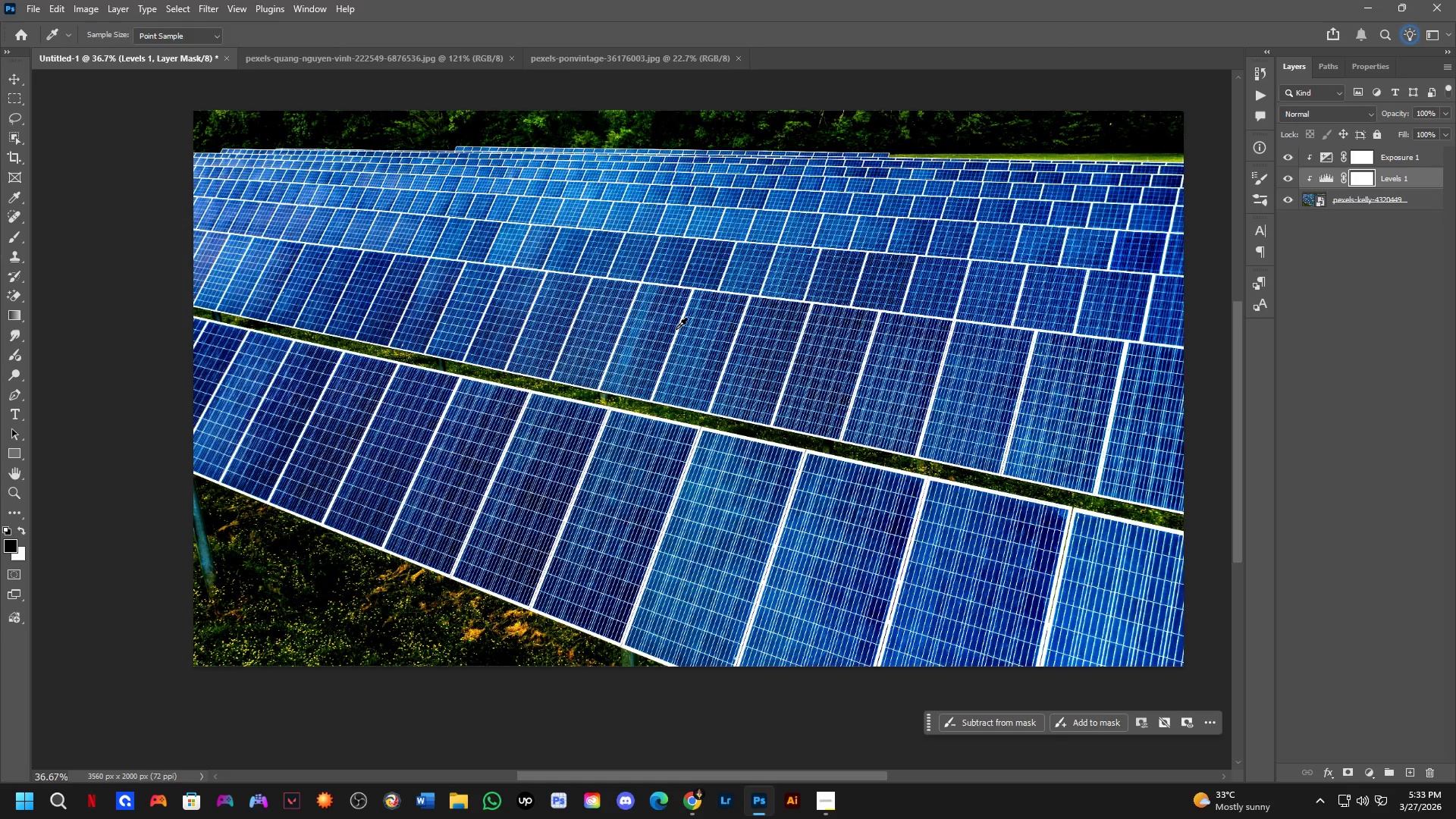 
hold_key(key=Space, duration=0.47)
 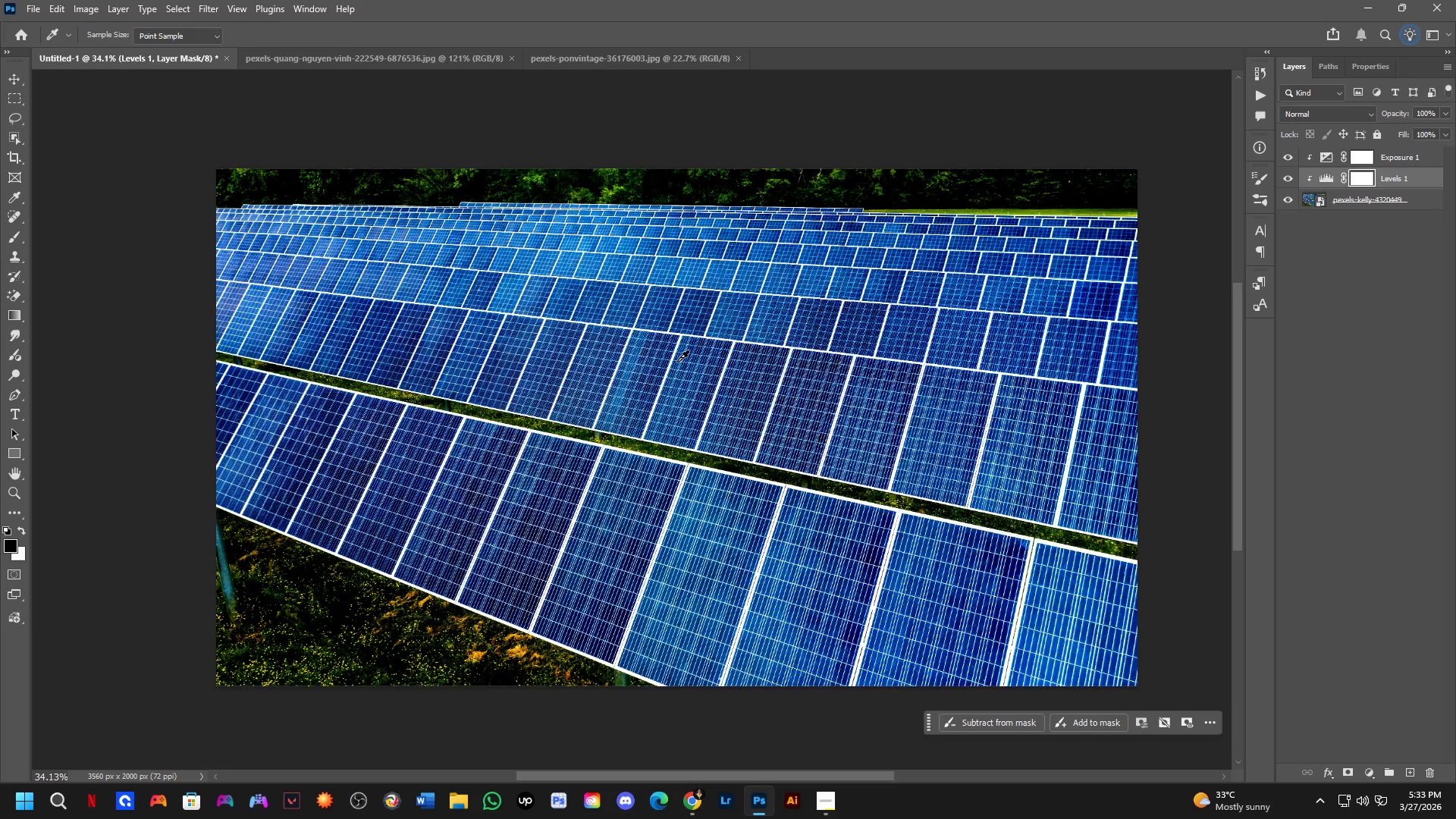 
left_click_drag(start_coordinate=[712, 337], to_coordinate=[704, 379])
 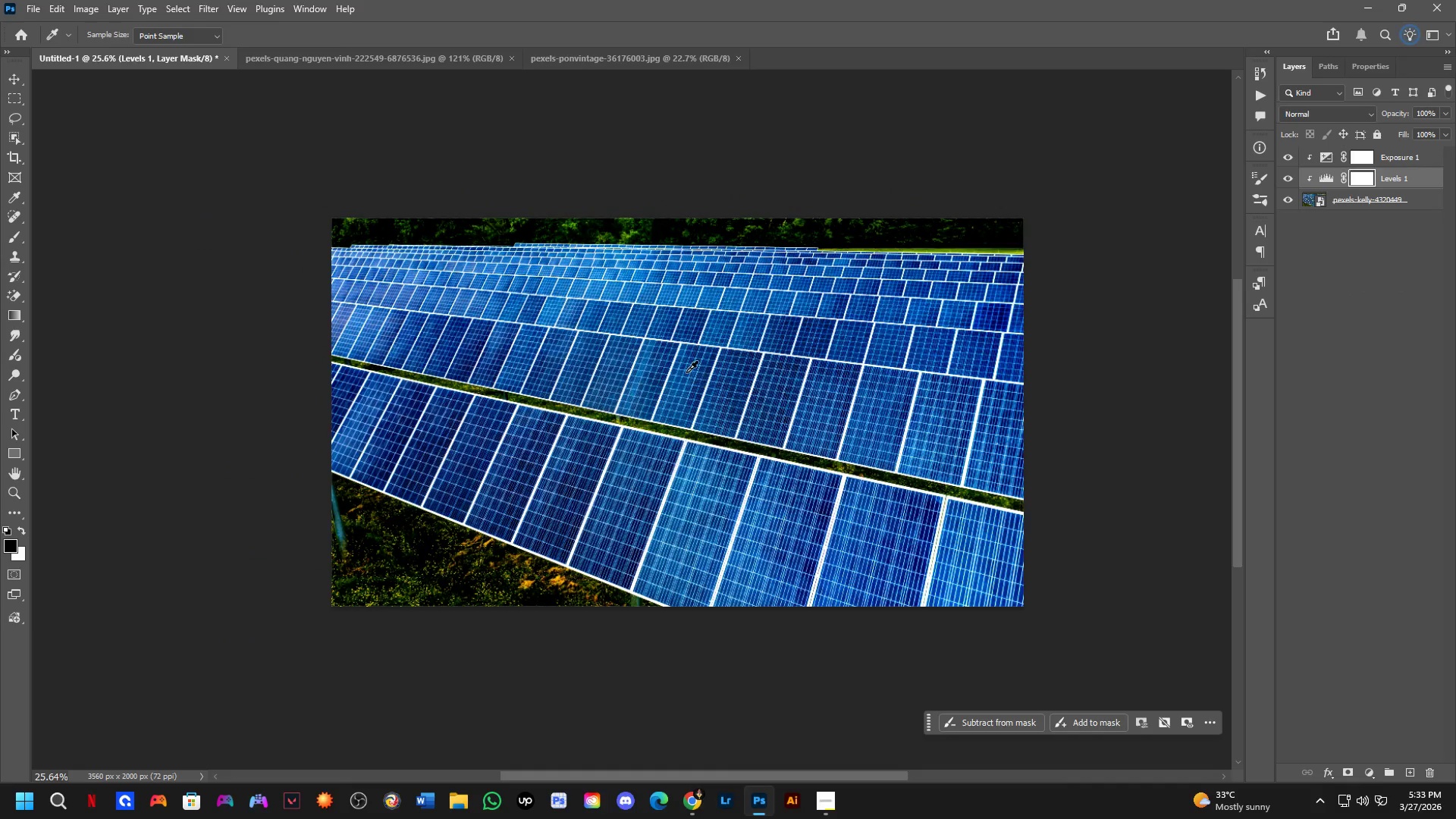 
scroll: coordinate [675, 329], scroll_direction: down, amount: 4.0
 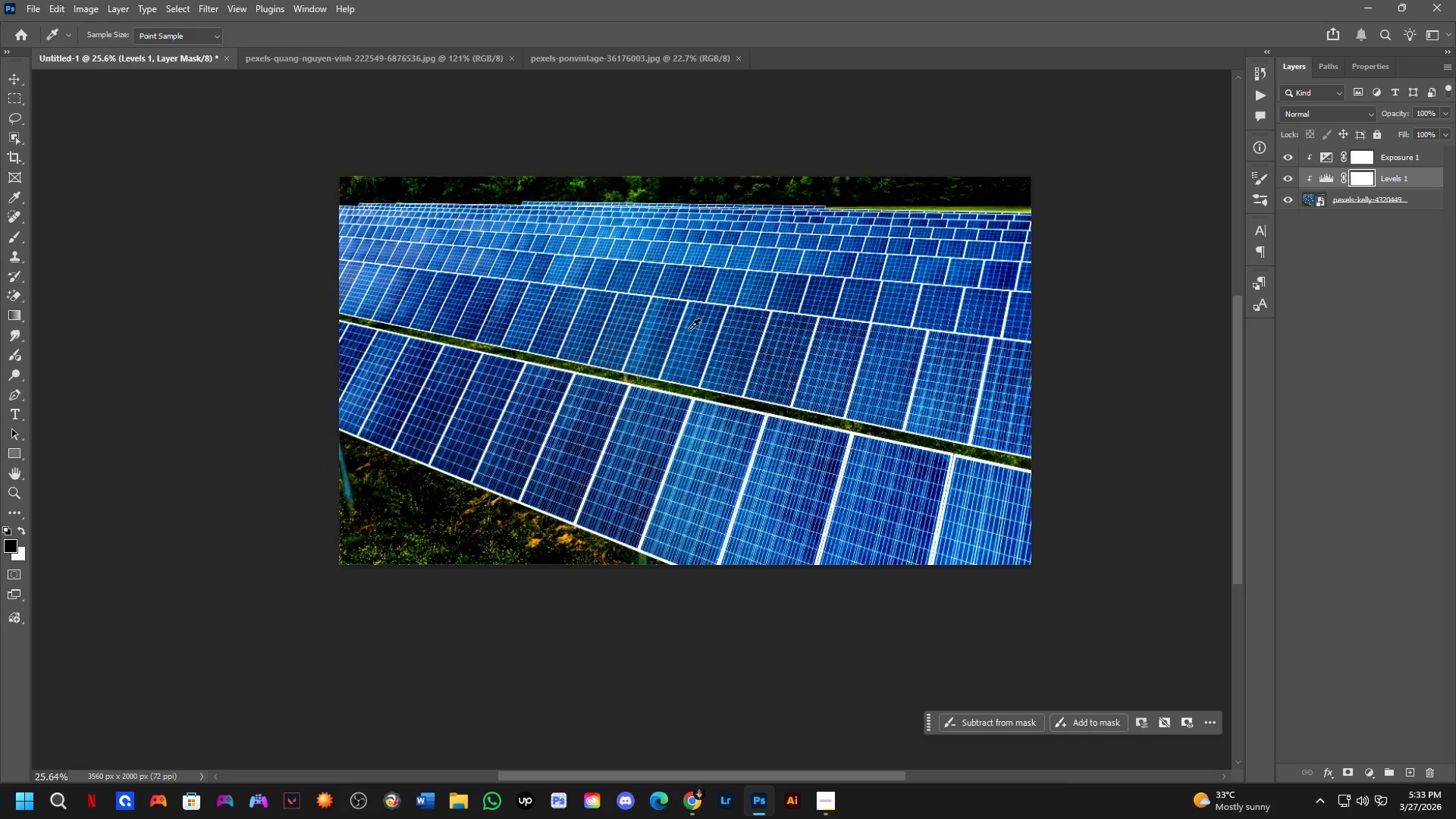 
scroll: coordinate [679, 362], scroll_direction: up, amount: 4.0
 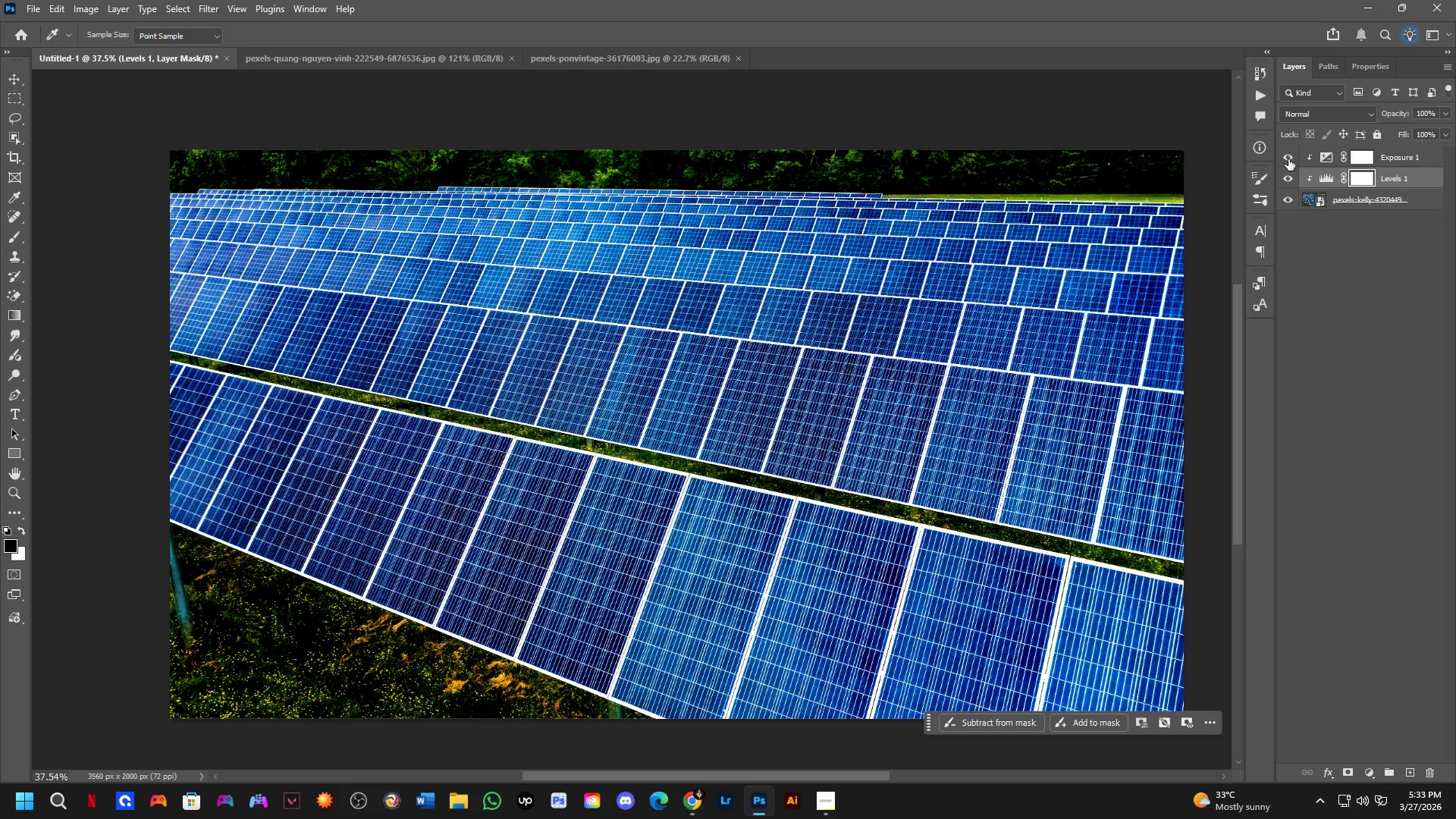 
left_click_drag(start_coordinate=[1282, 152], to_coordinate=[1285, 174])
 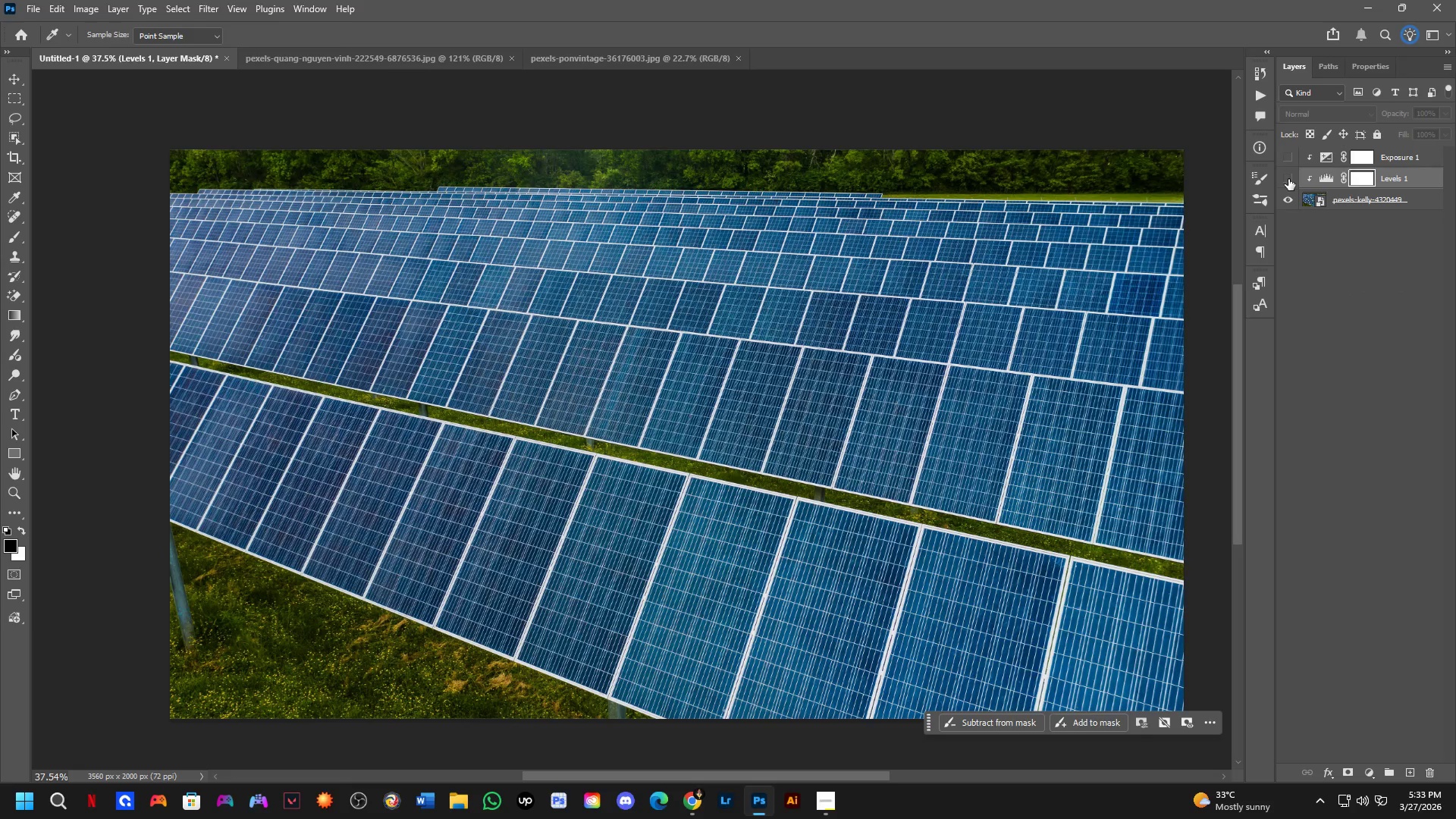 
left_click_drag(start_coordinate=[1289, 179], to_coordinate=[1288, 156])
 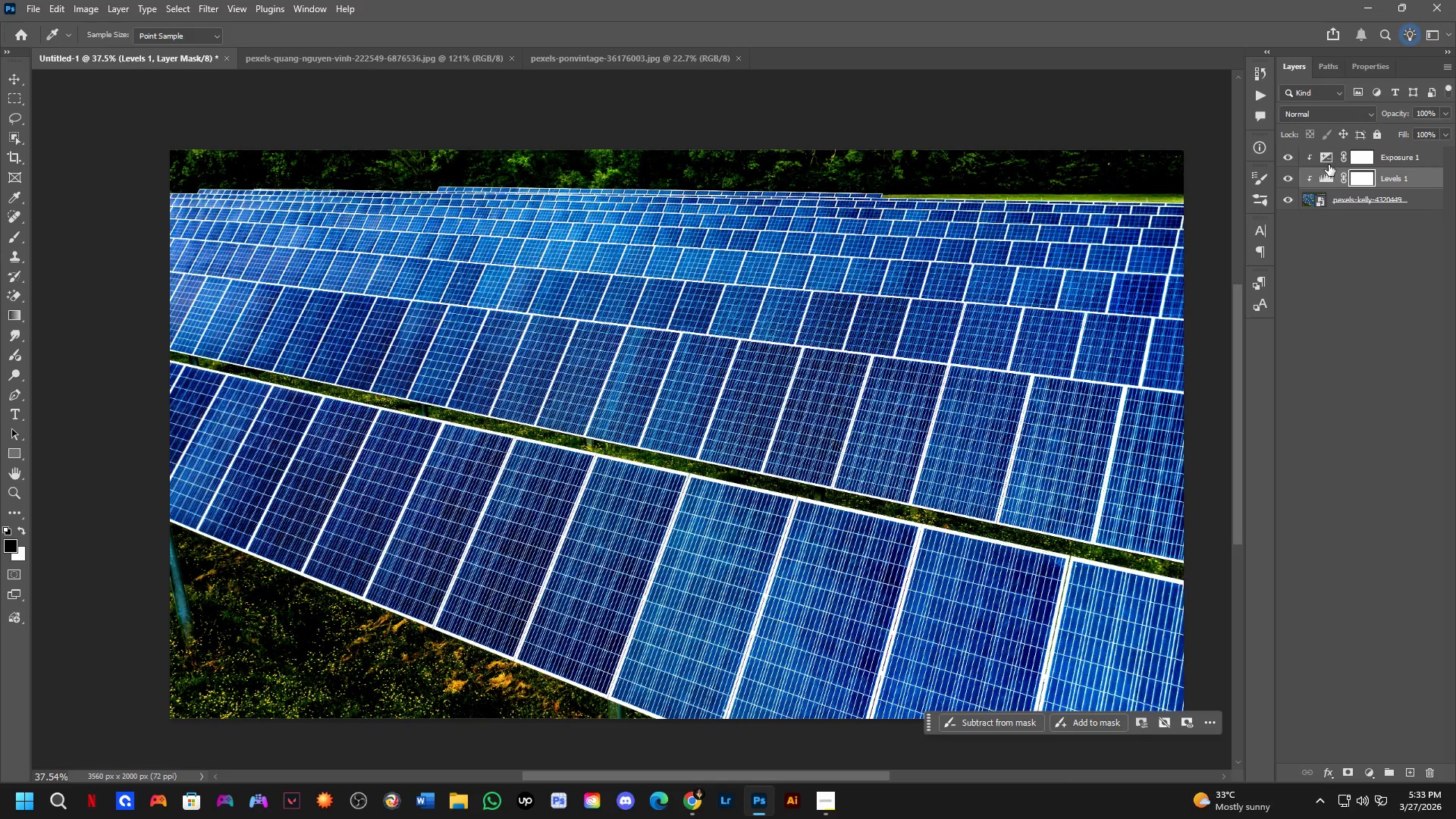 
double_click([1329, 156])
 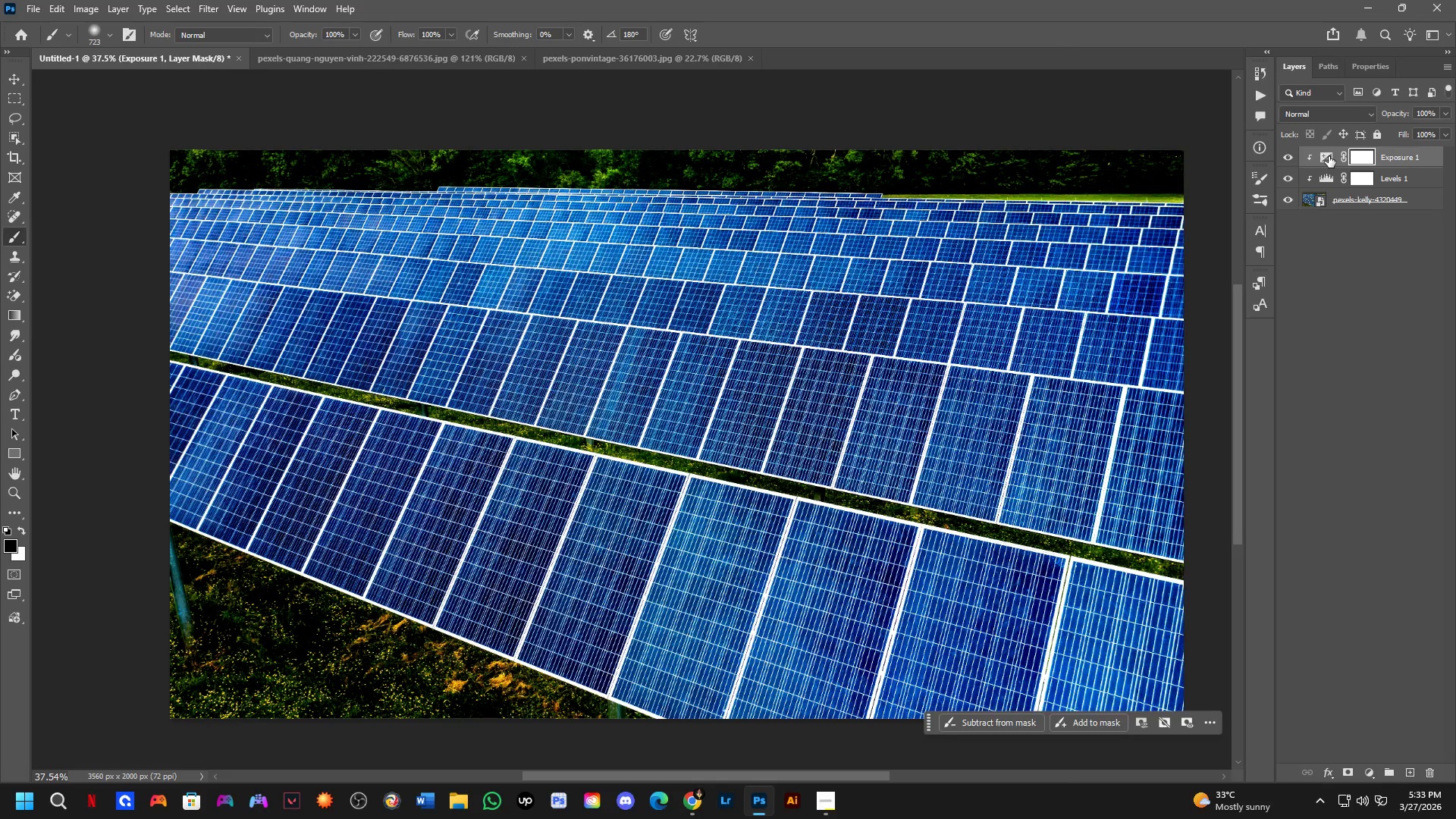 
triple_click([1329, 156])
 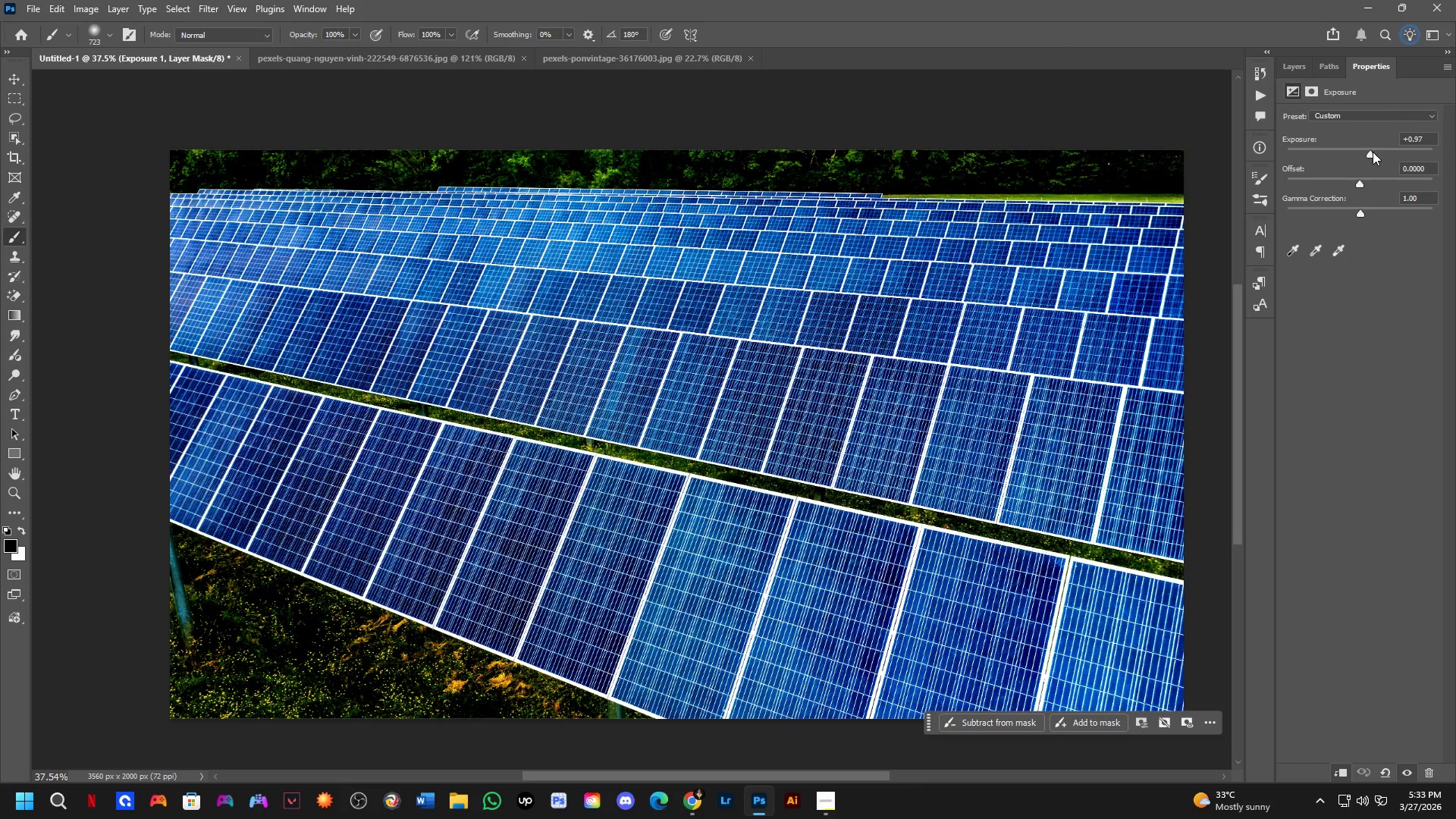 
left_click_drag(start_coordinate=[1372, 152], to_coordinate=[1379, 159])
 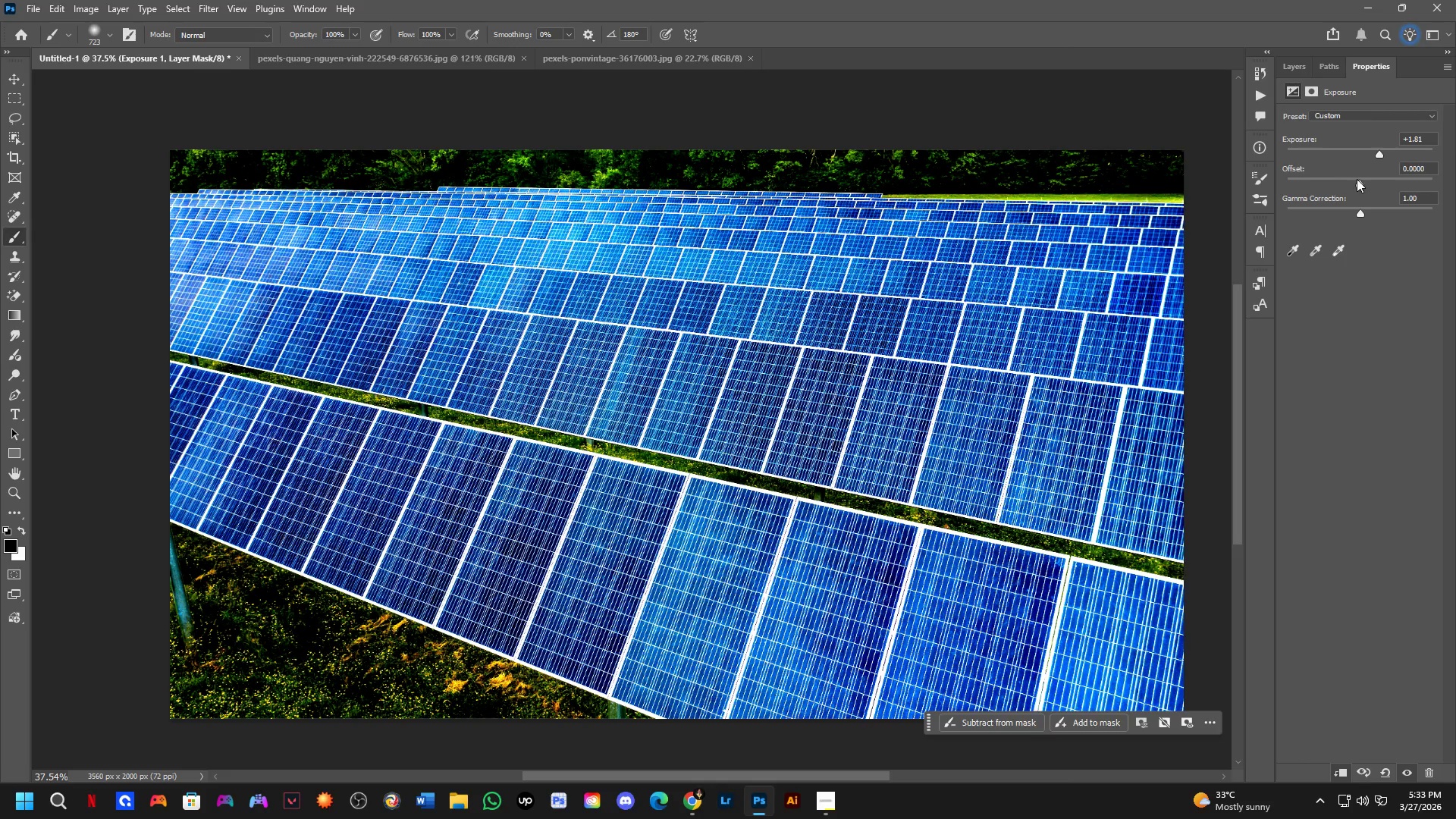 
left_click_drag(start_coordinate=[1360, 184], to_coordinate=[1279, 180])
 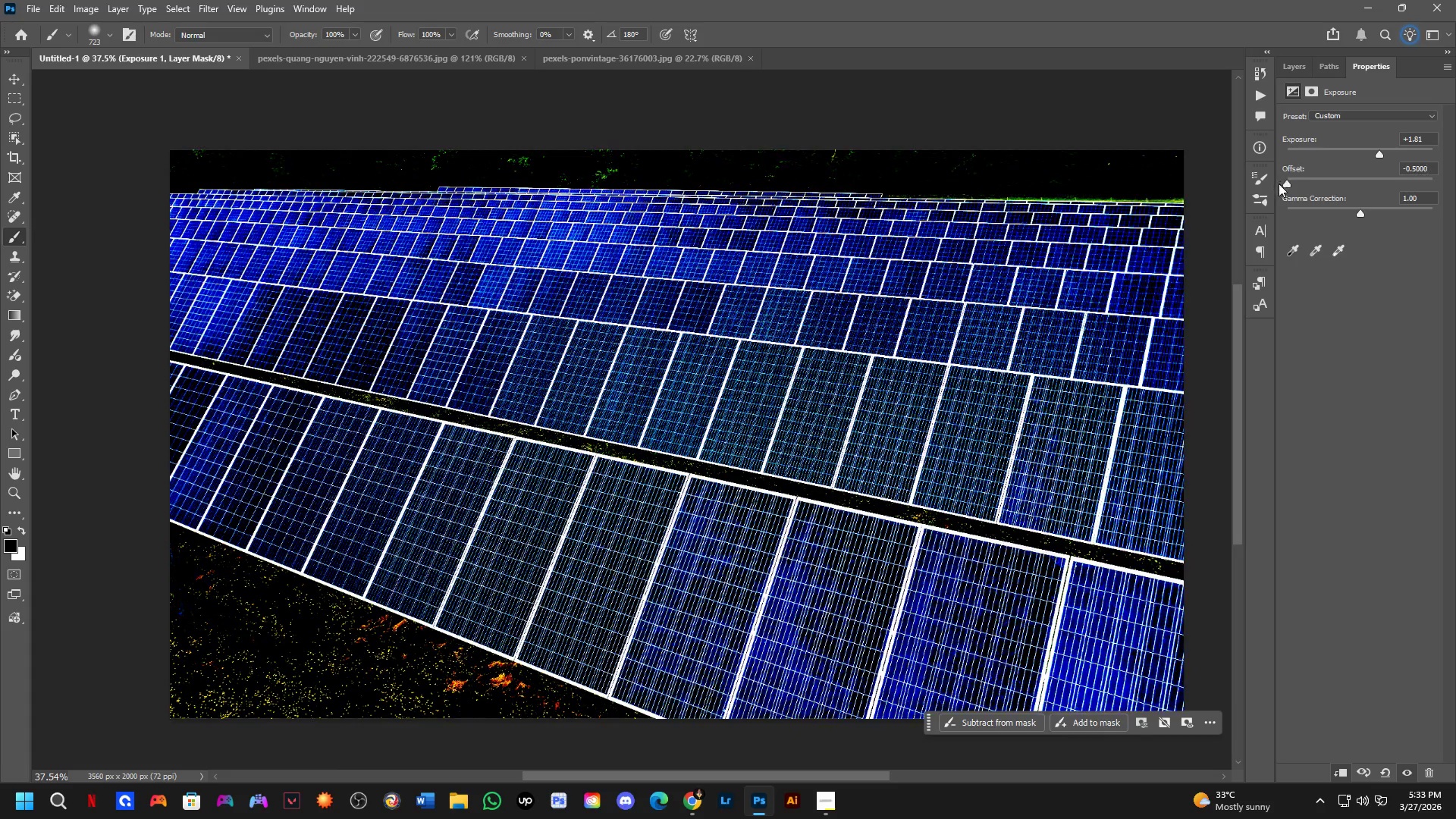 
key(Control+ControlLeft)
 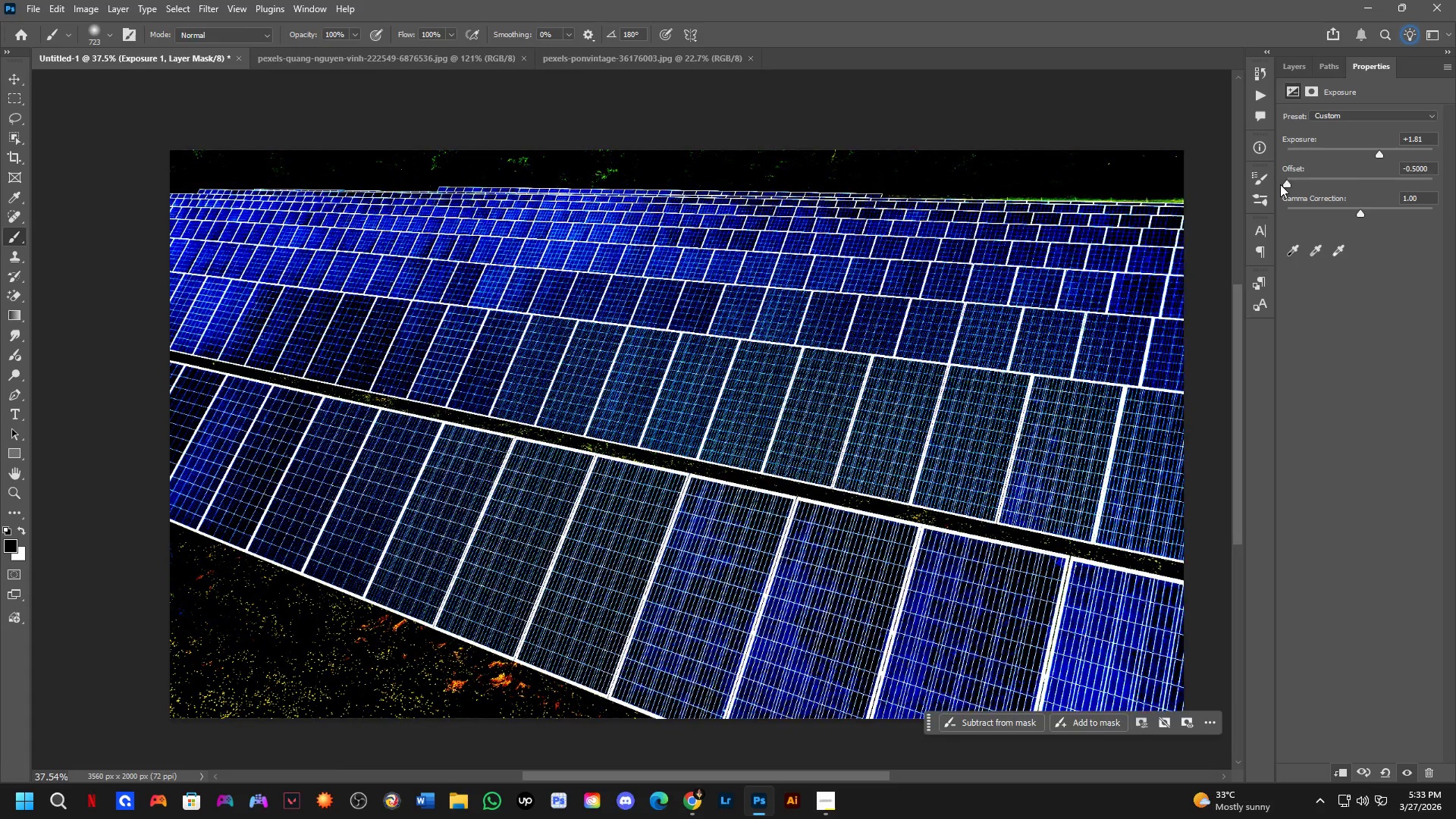 
key(Control+Z)
 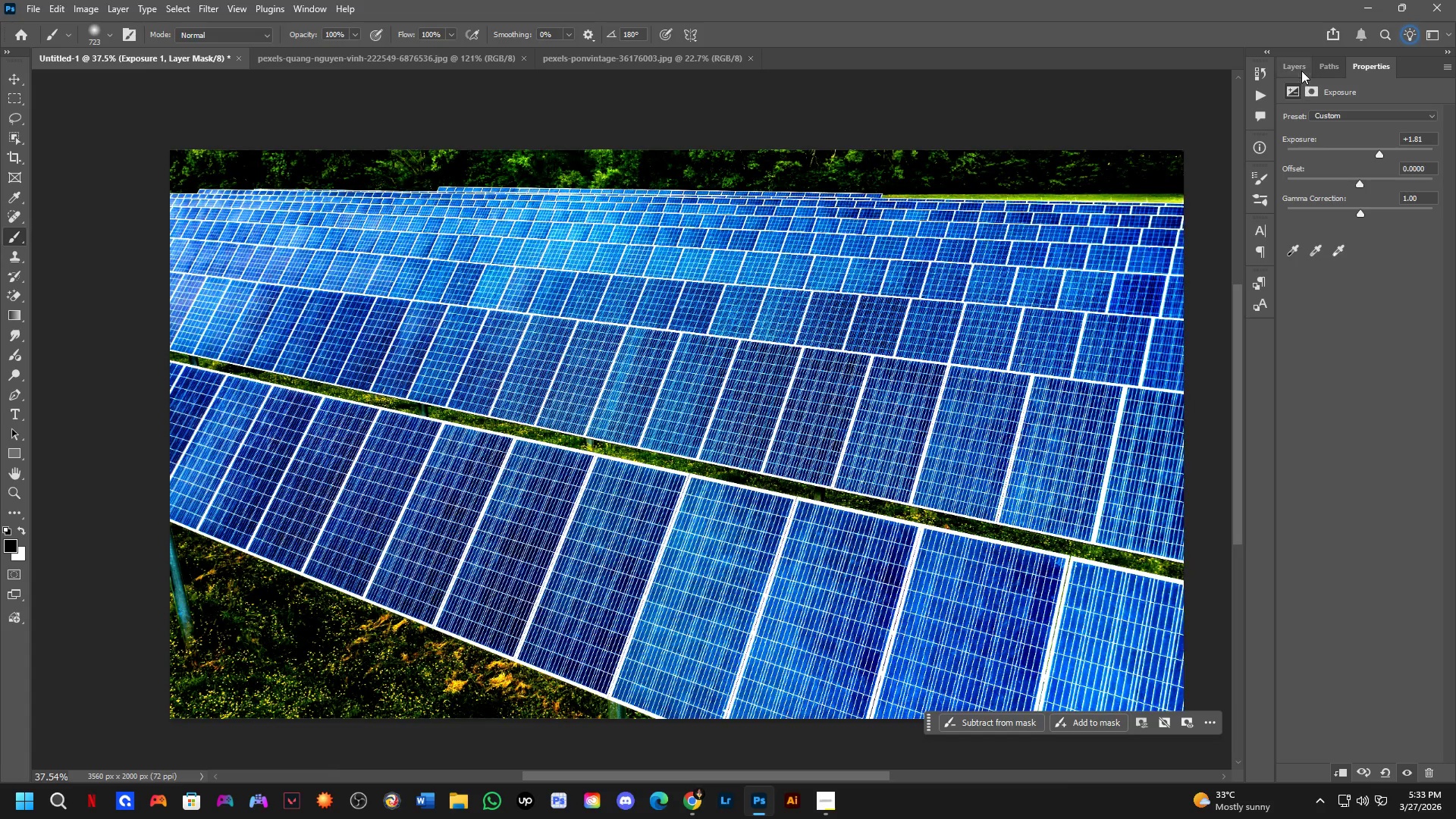 
left_click([1301, 70])
 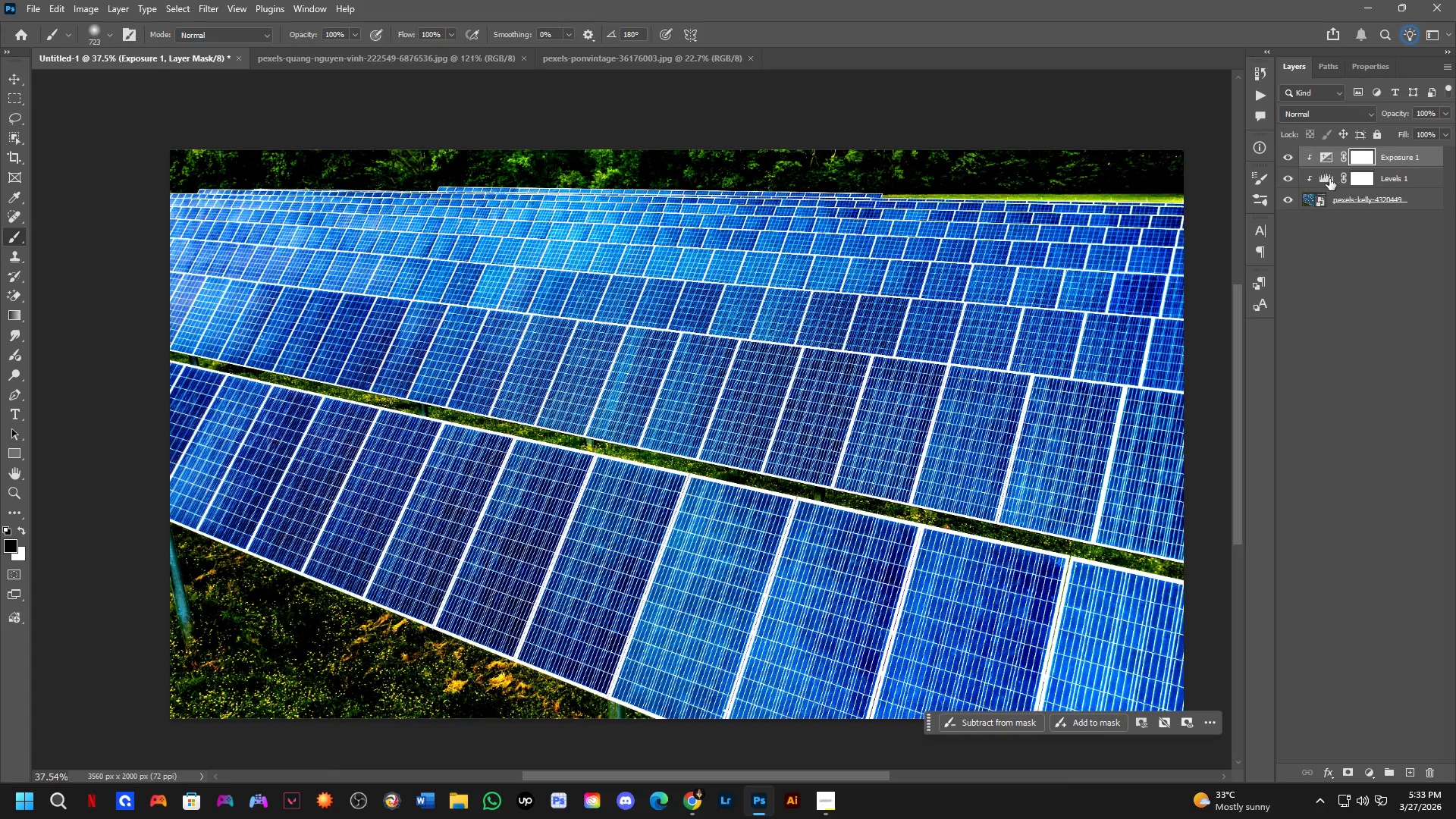 
left_click([1329, 179])
 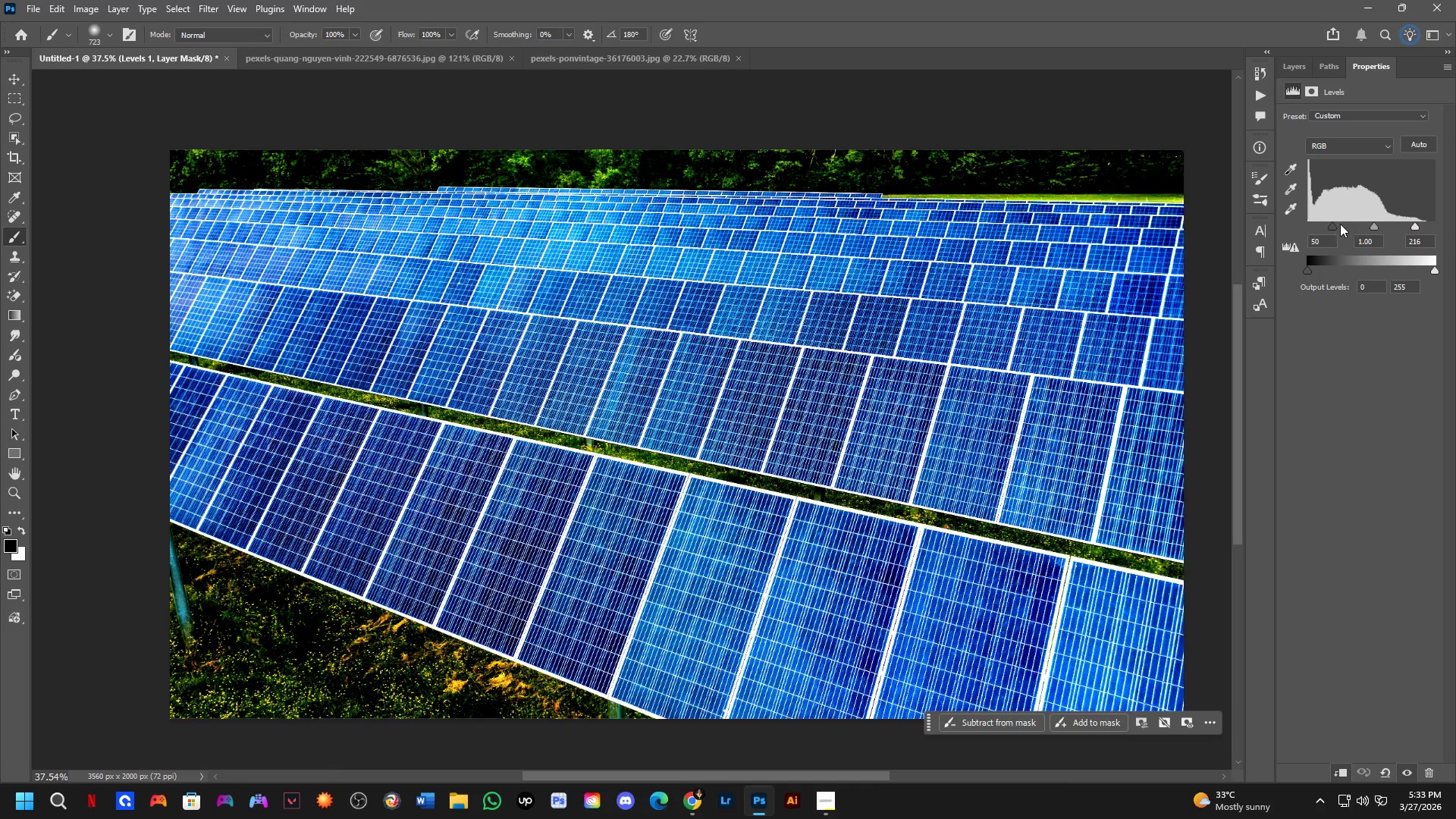 
left_click_drag(start_coordinate=[1329, 224], to_coordinate=[1310, 226])
 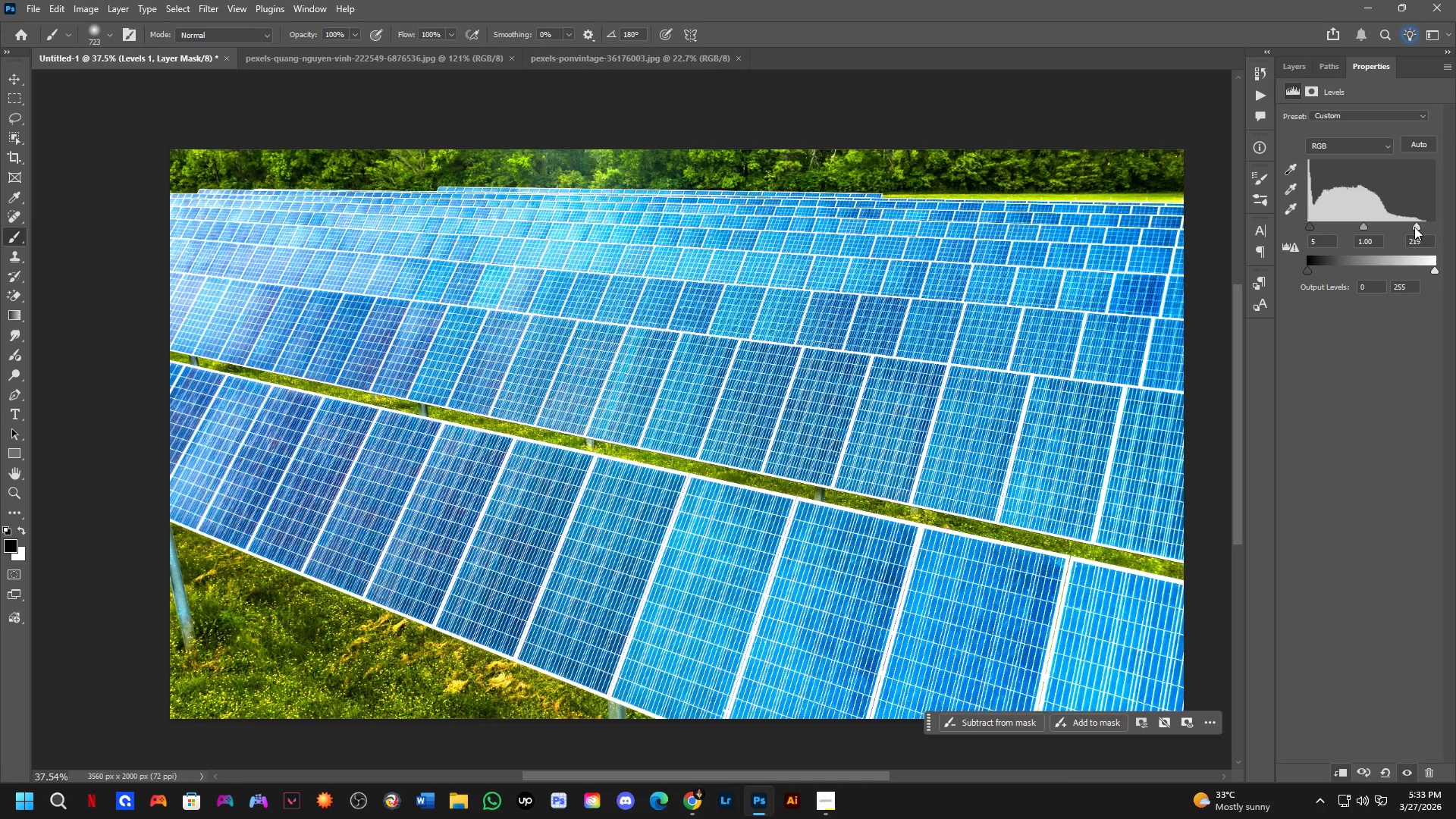 
left_click_drag(start_coordinate=[1307, 228], to_coordinate=[1276, 237])
 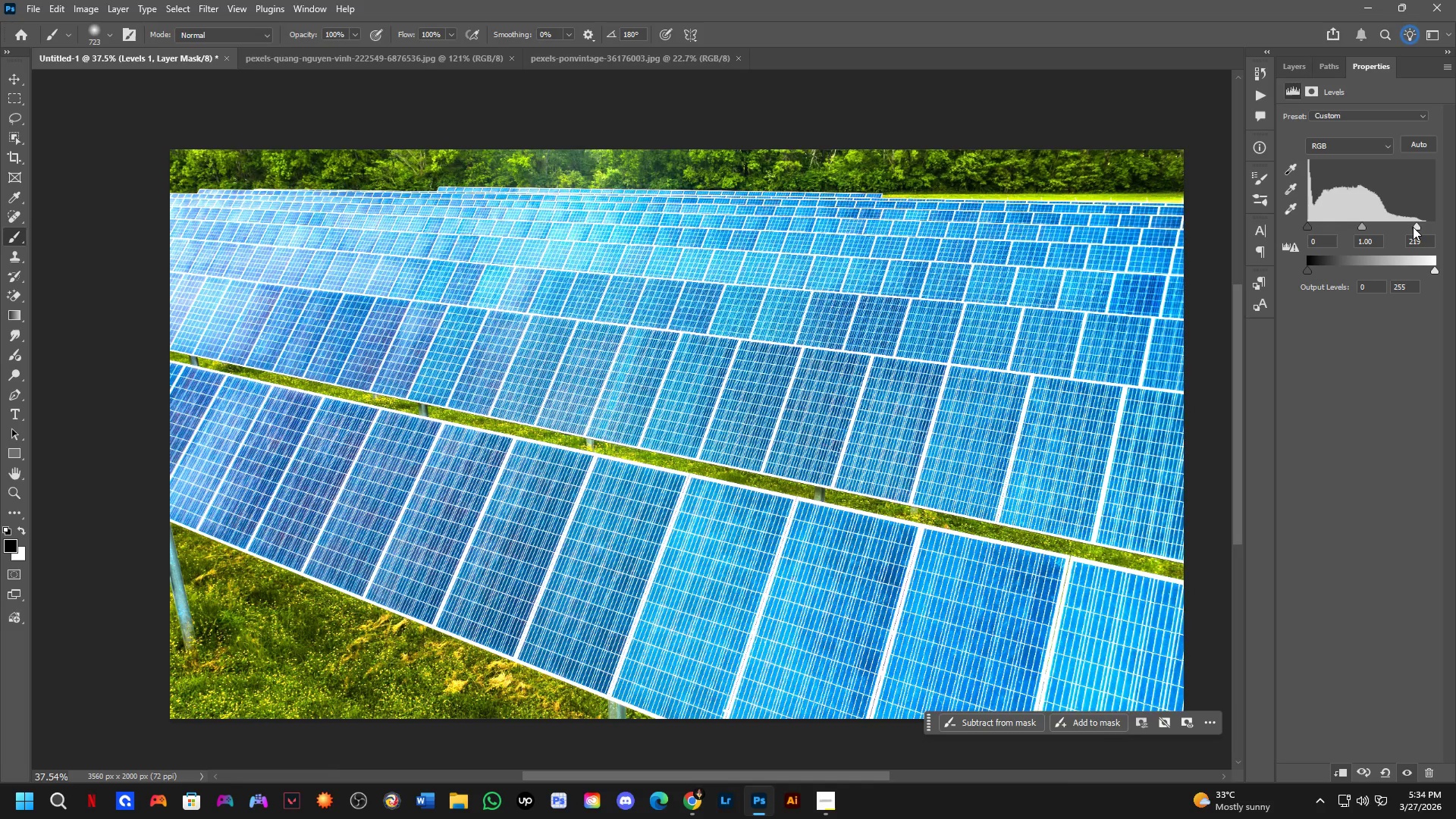 
left_click_drag(start_coordinate=[1415, 228], to_coordinate=[1453, 228])
 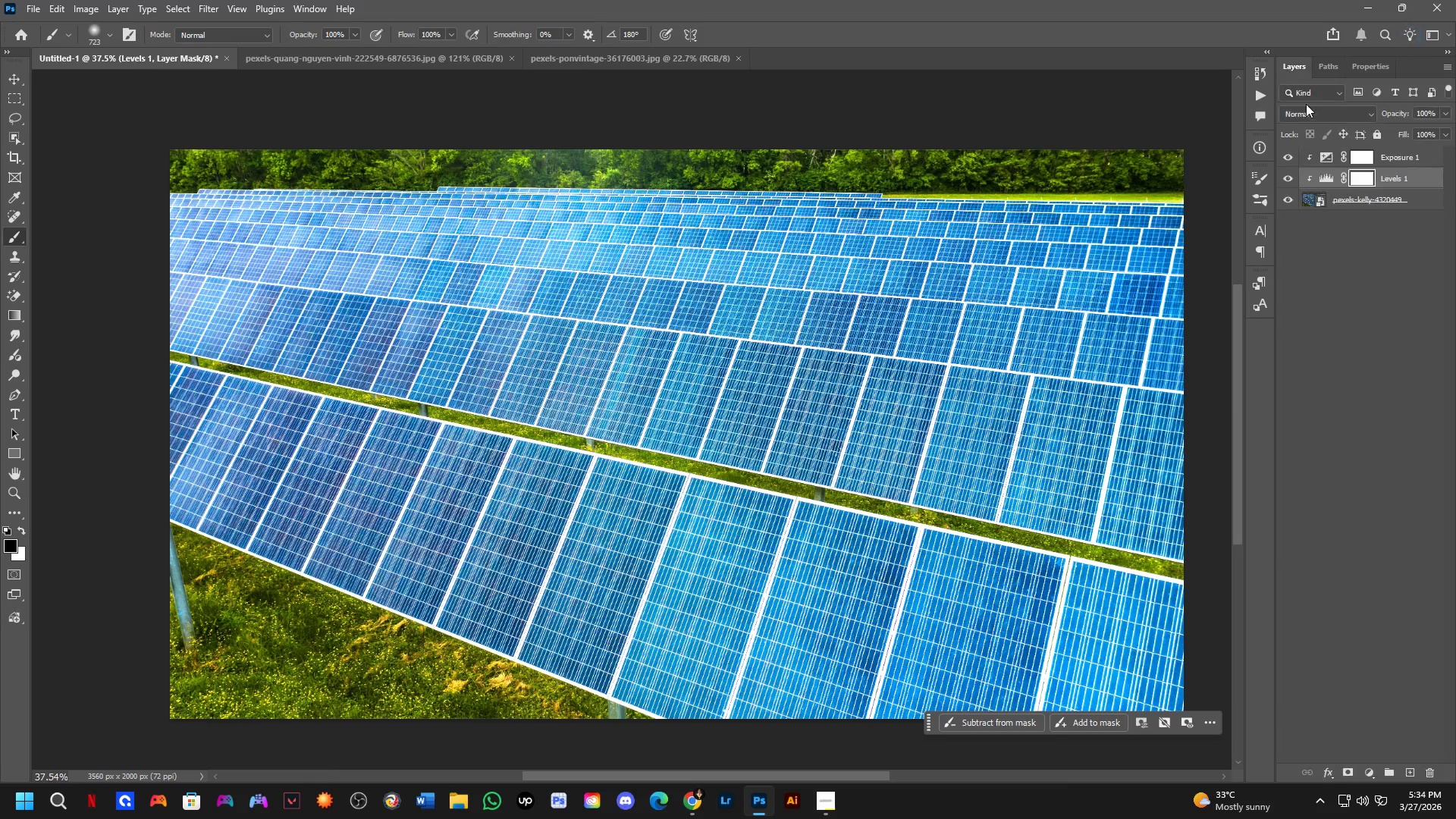 
left_click([1284, 156])
 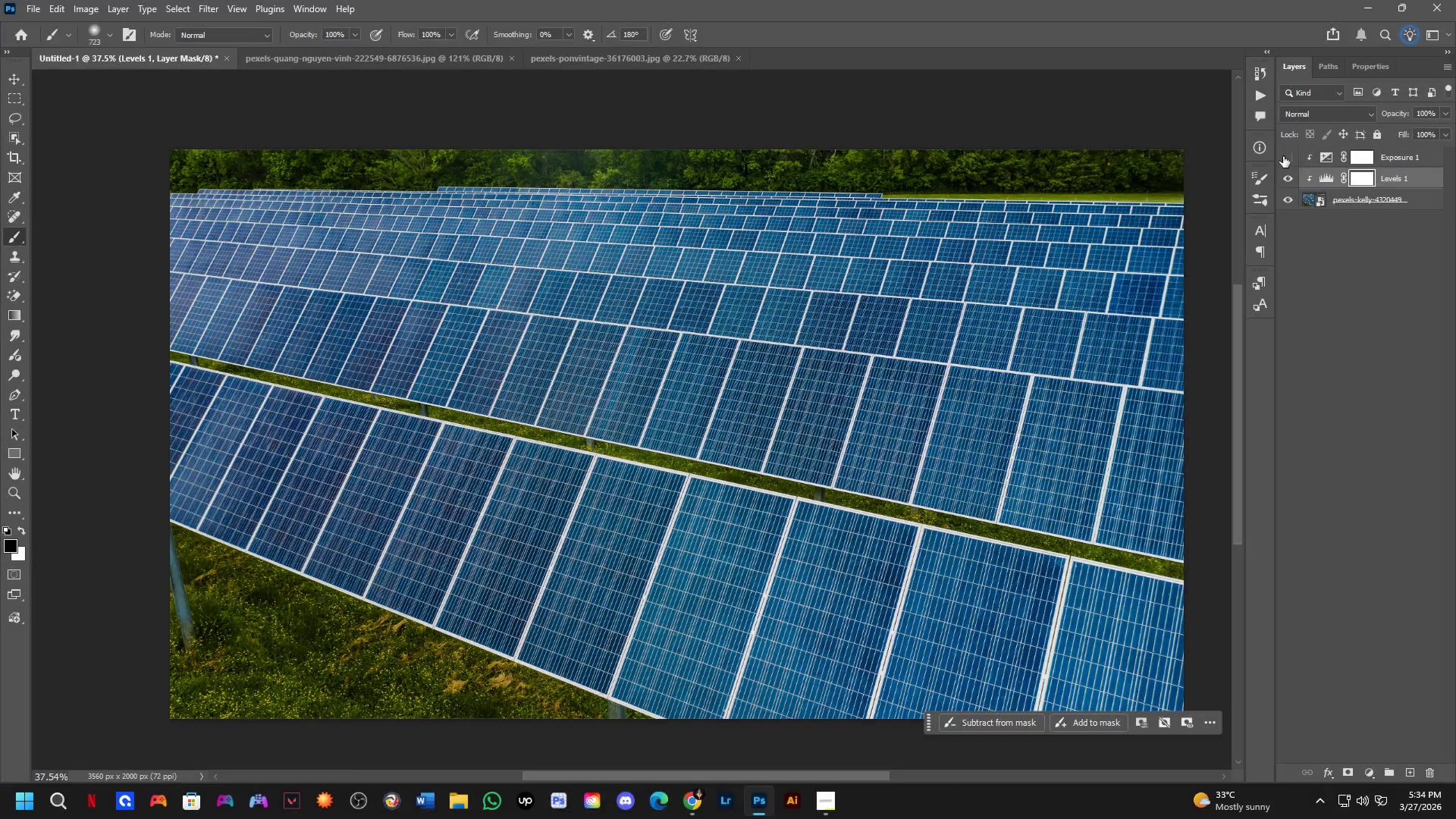 
left_click_drag(start_coordinate=[1283, 156], to_coordinate=[1287, 173])
 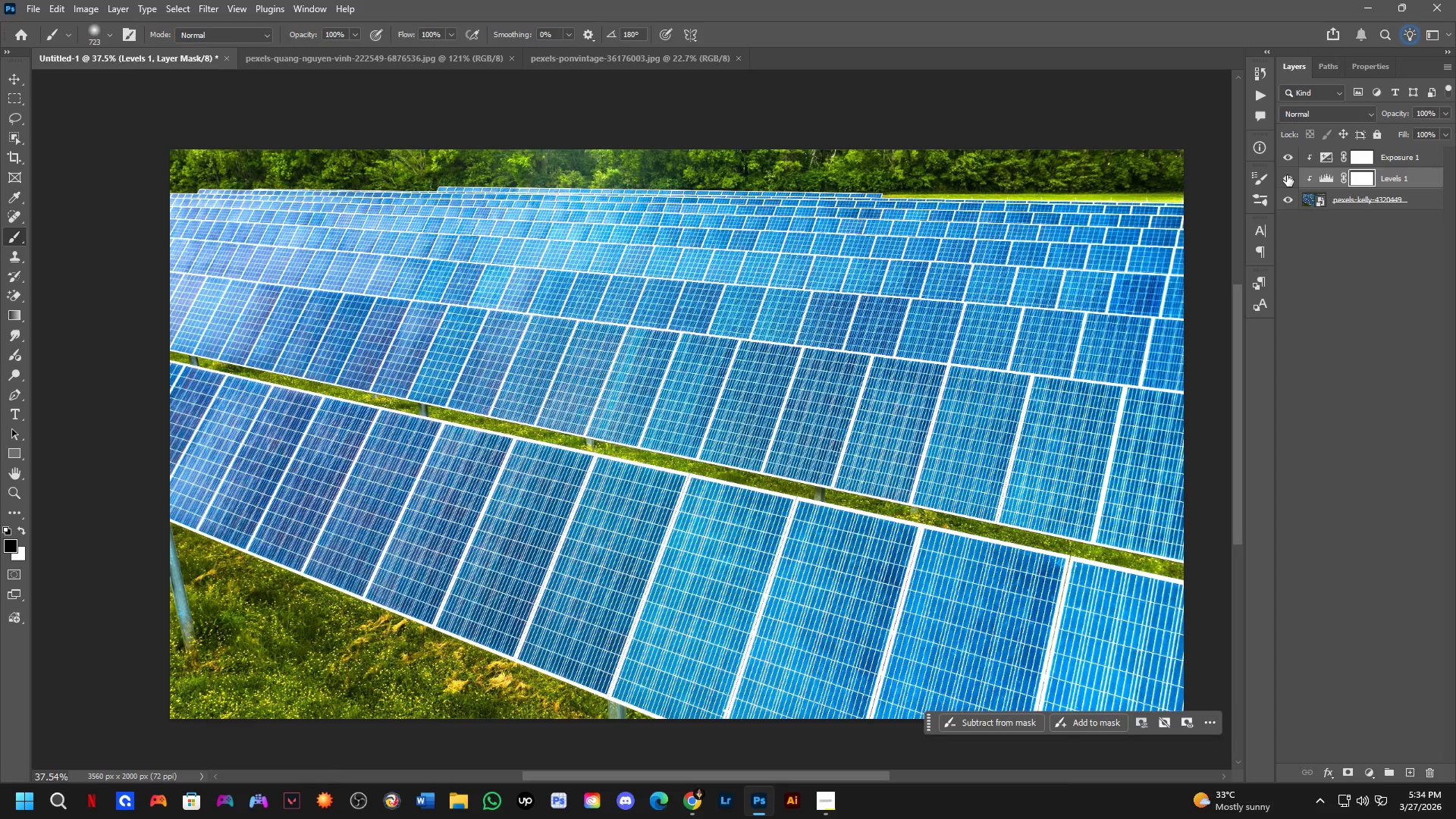 
left_click_drag(start_coordinate=[1287, 175], to_coordinate=[1287, 158])
 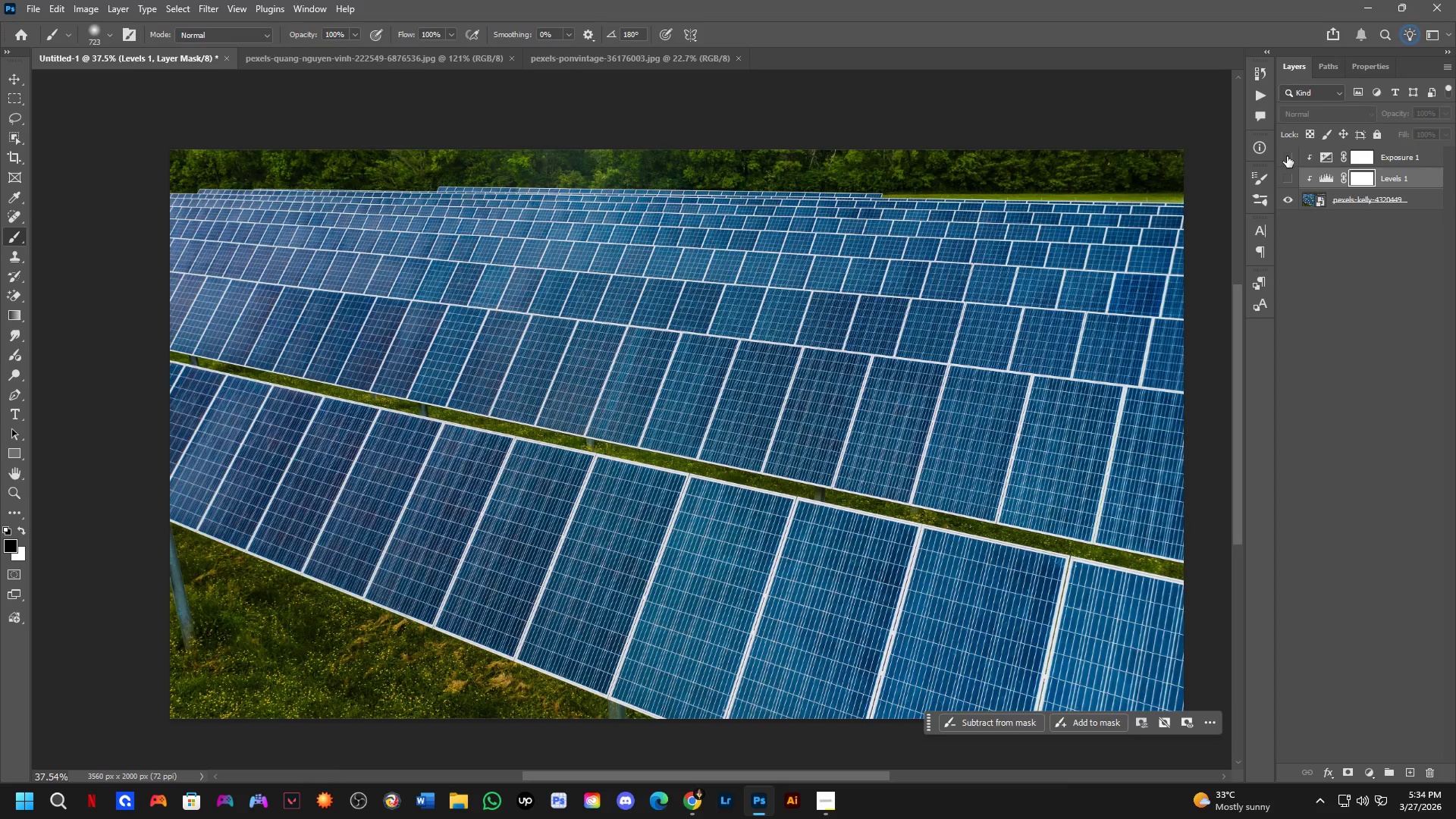 
left_click_drag(start_coordinate=[1287, 156], to_coordinate=[1288, 180])
 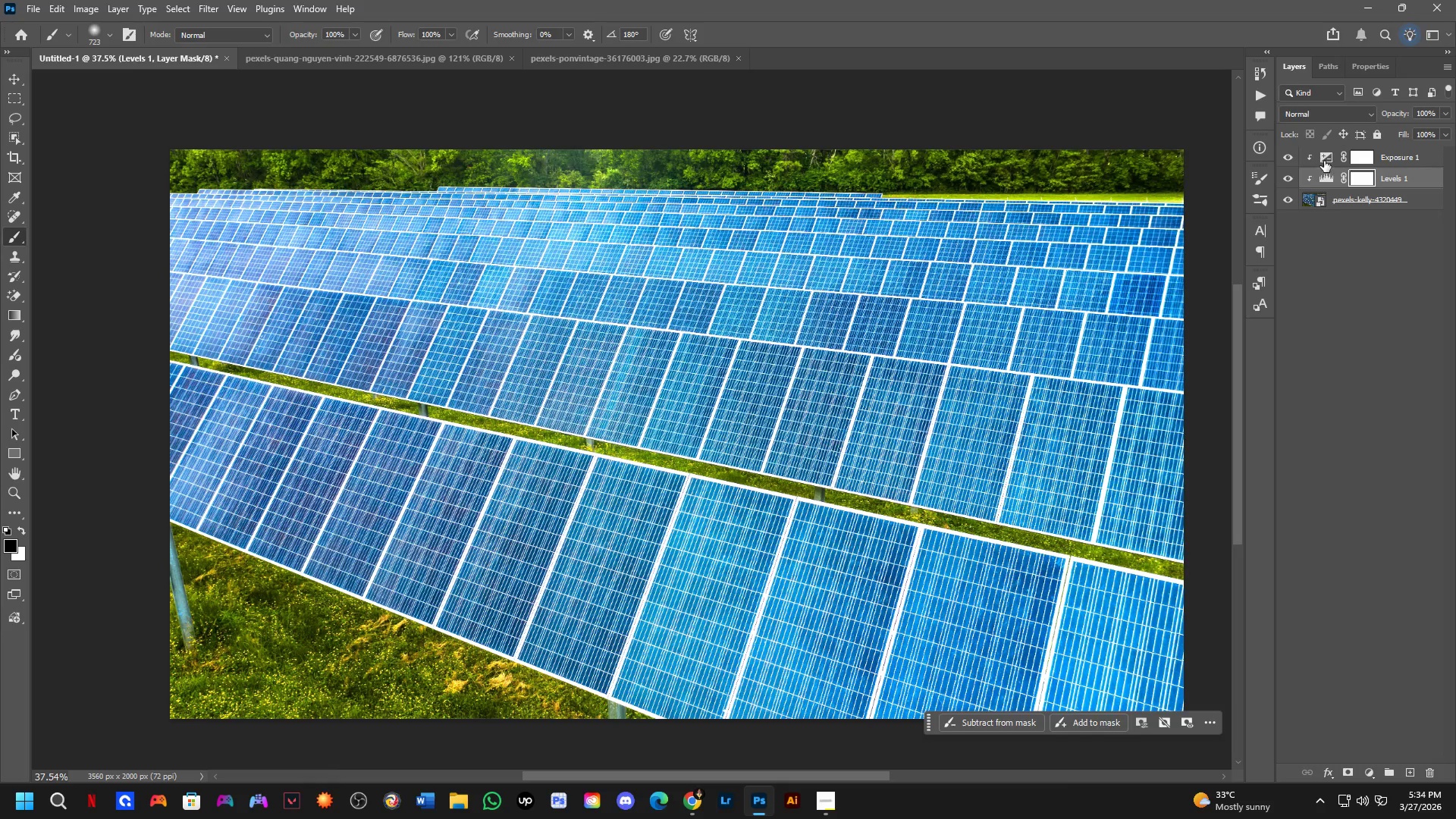 
double_click([1324, 161])
 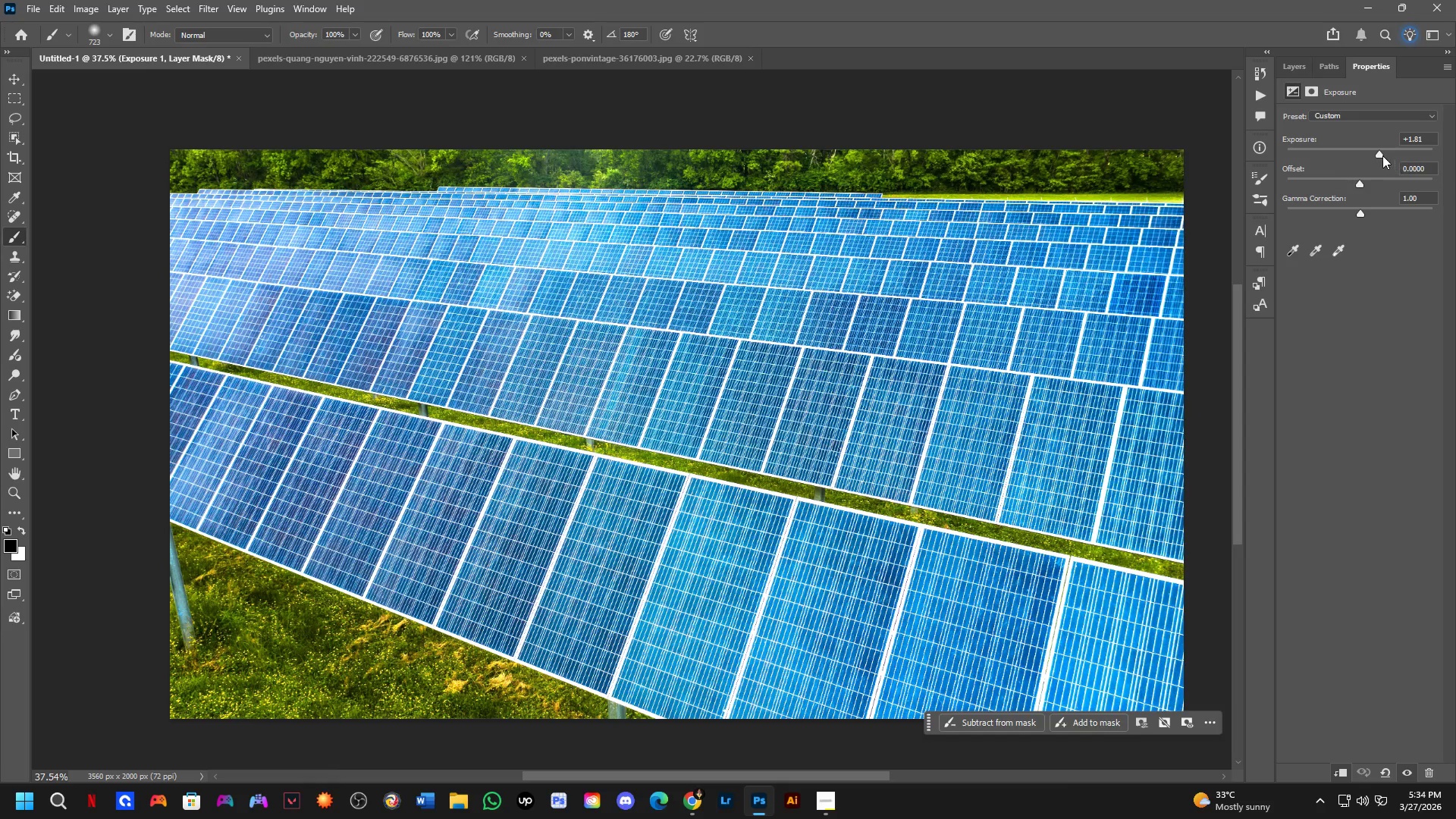 
left_click_drag(start_coordinate=[1378, 152], to_coordinate=[1367, 152])
 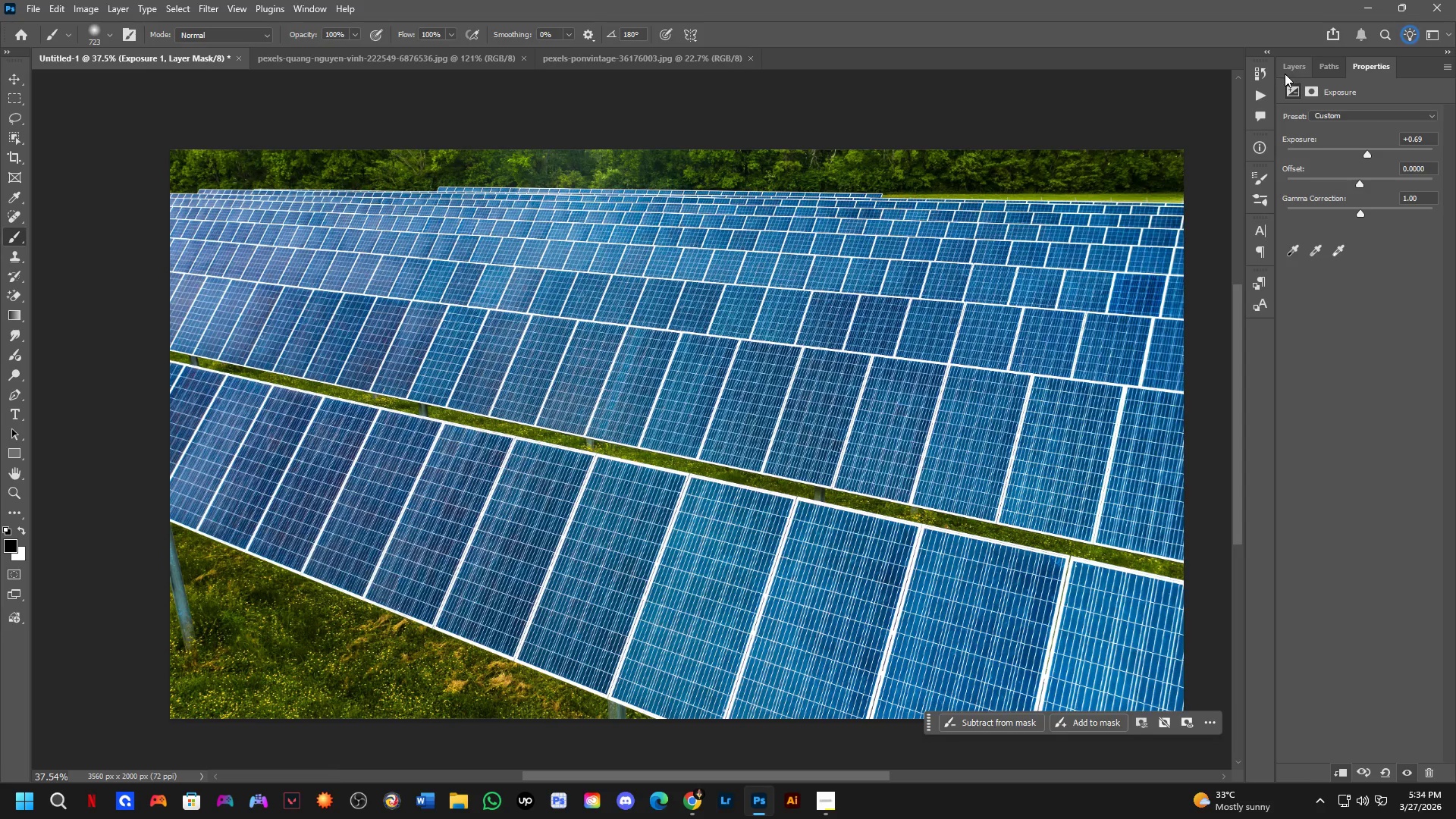 
left_click([1286, 64])
 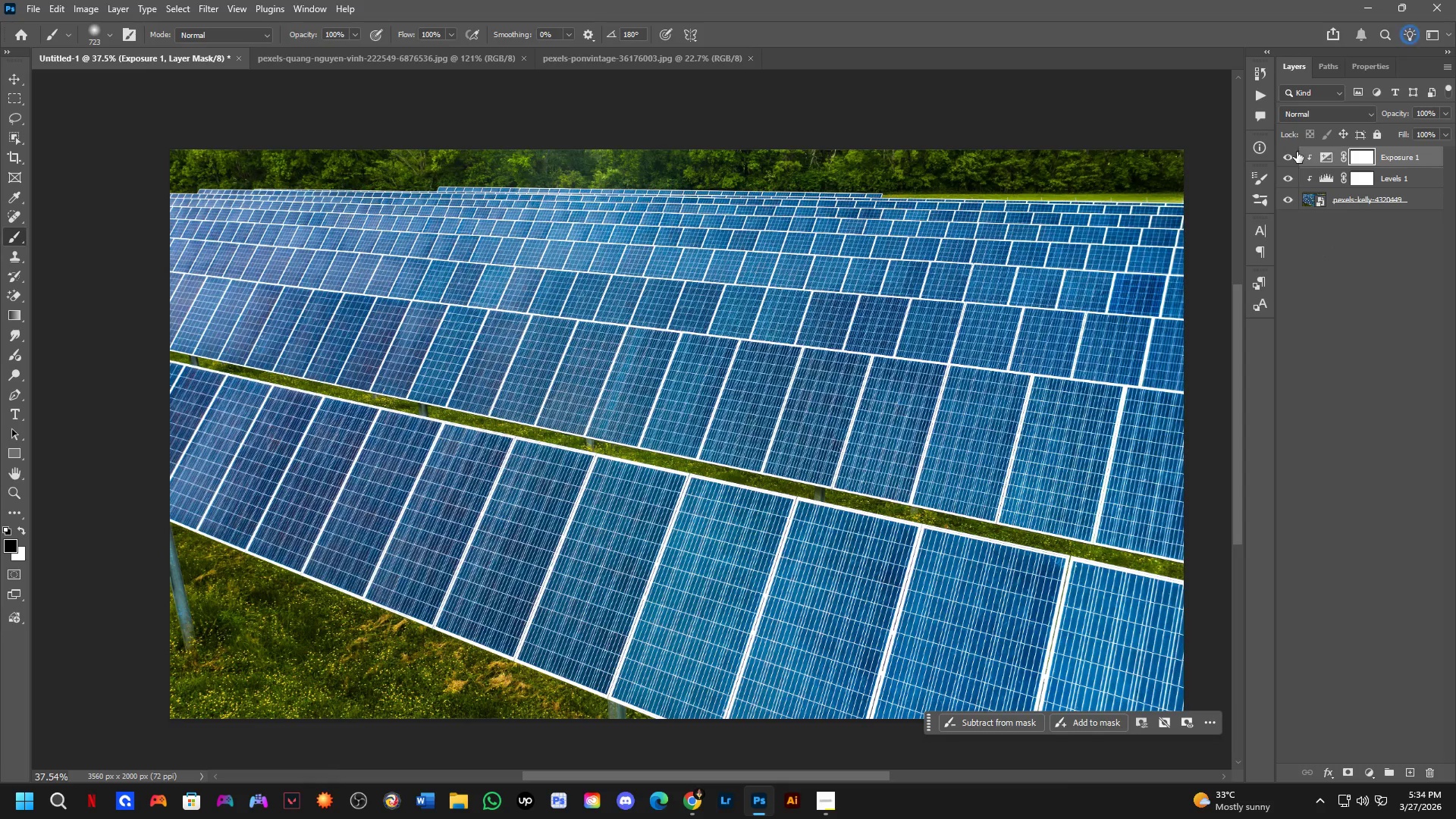 
left_click_drag(start_coordinate=[1289, 156], to_coordinate=[1288, 171])
 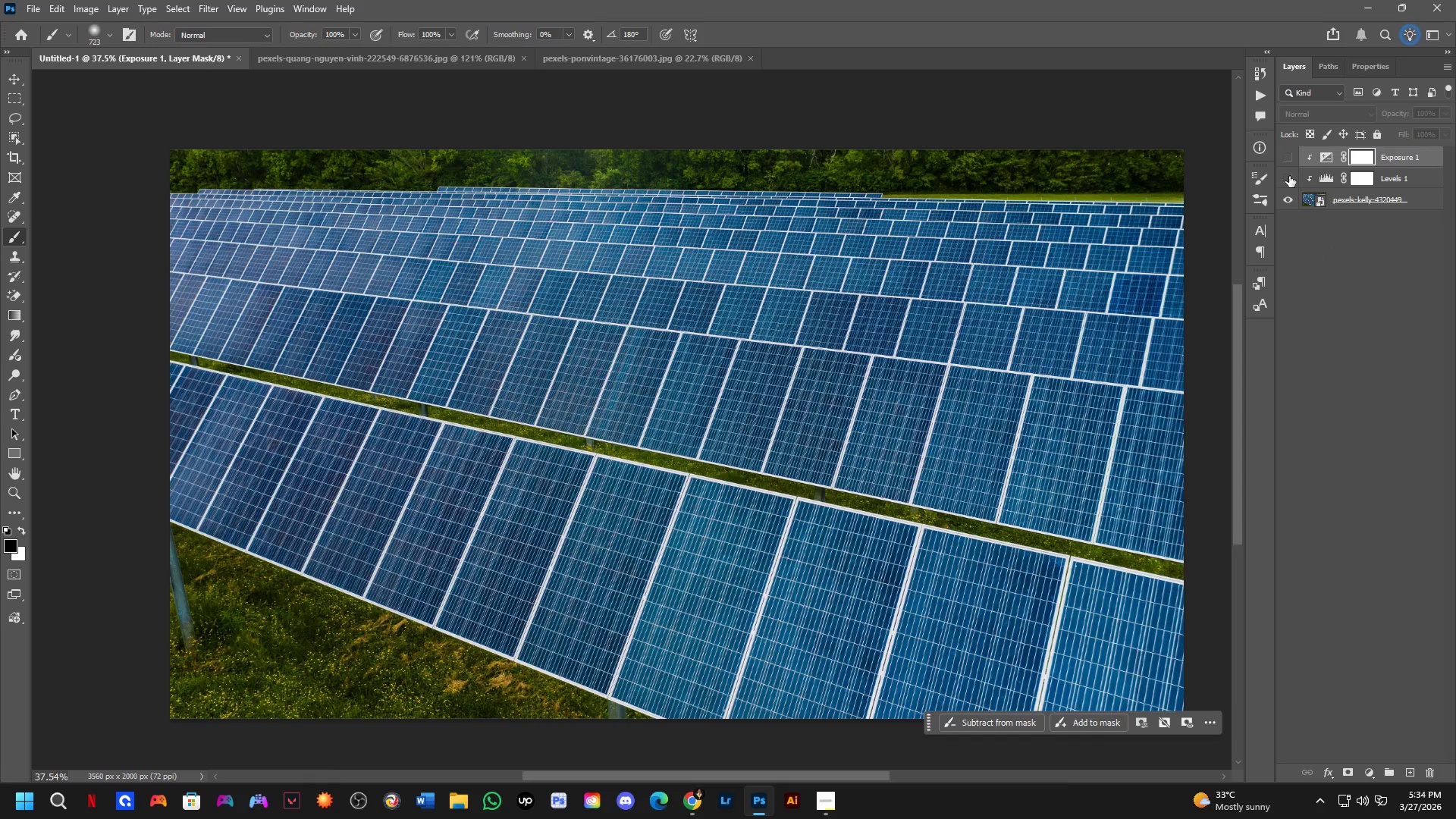 
left_click_drag(start_coordinate=[1289, 176], to_coordinate=[1289, 171])
 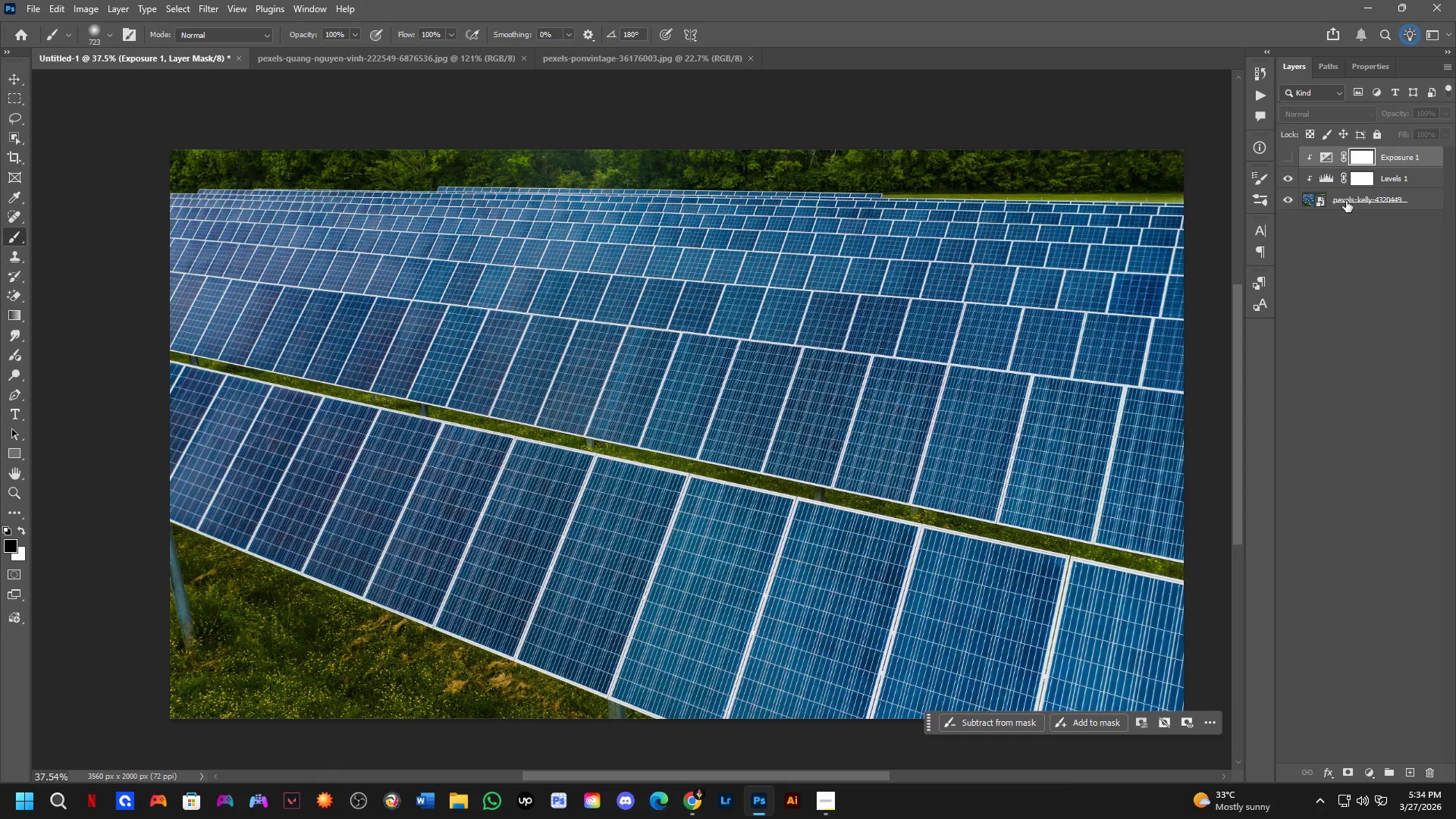 
left_click([1347, 198])
 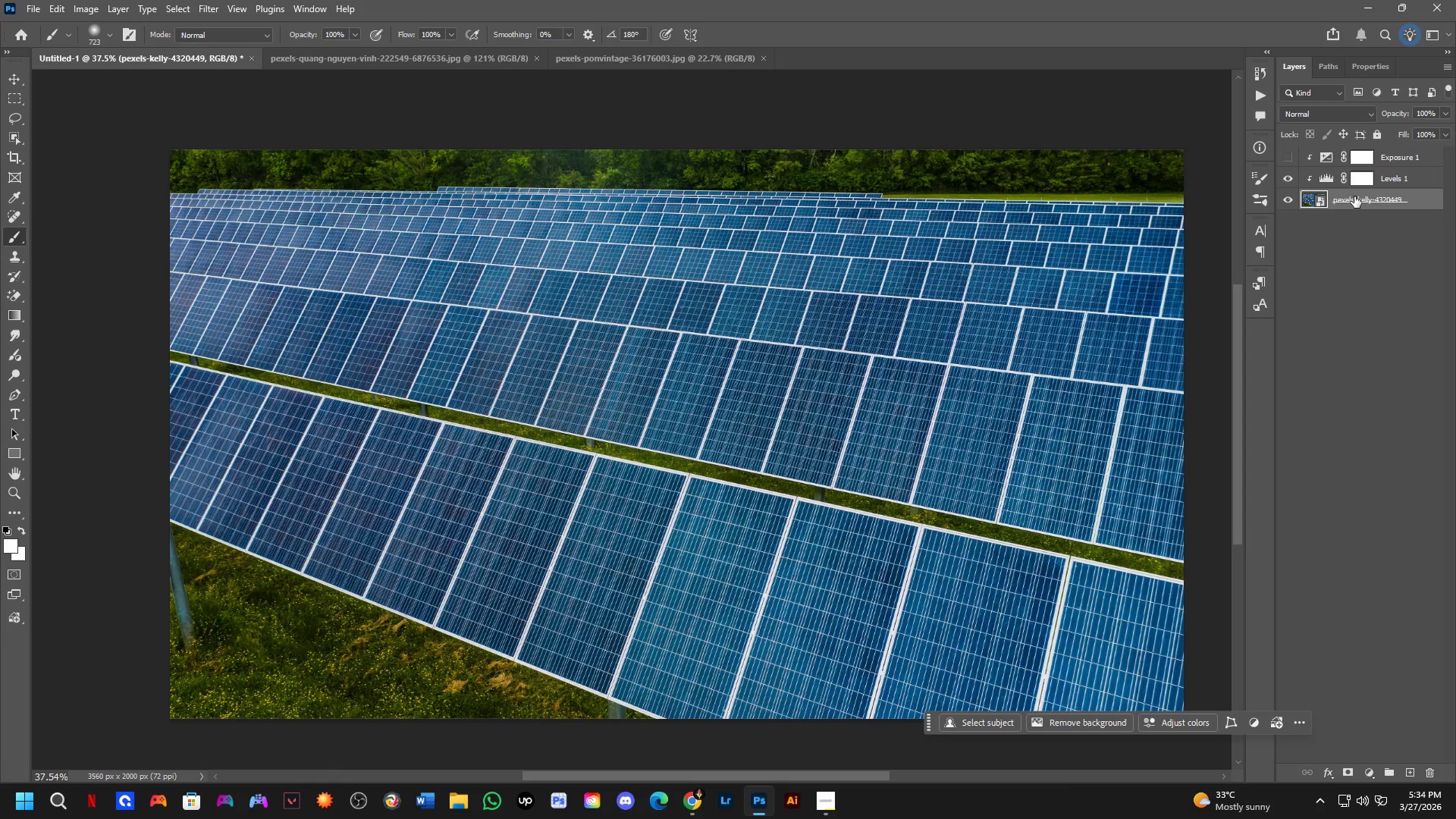 
key(Control+J)
 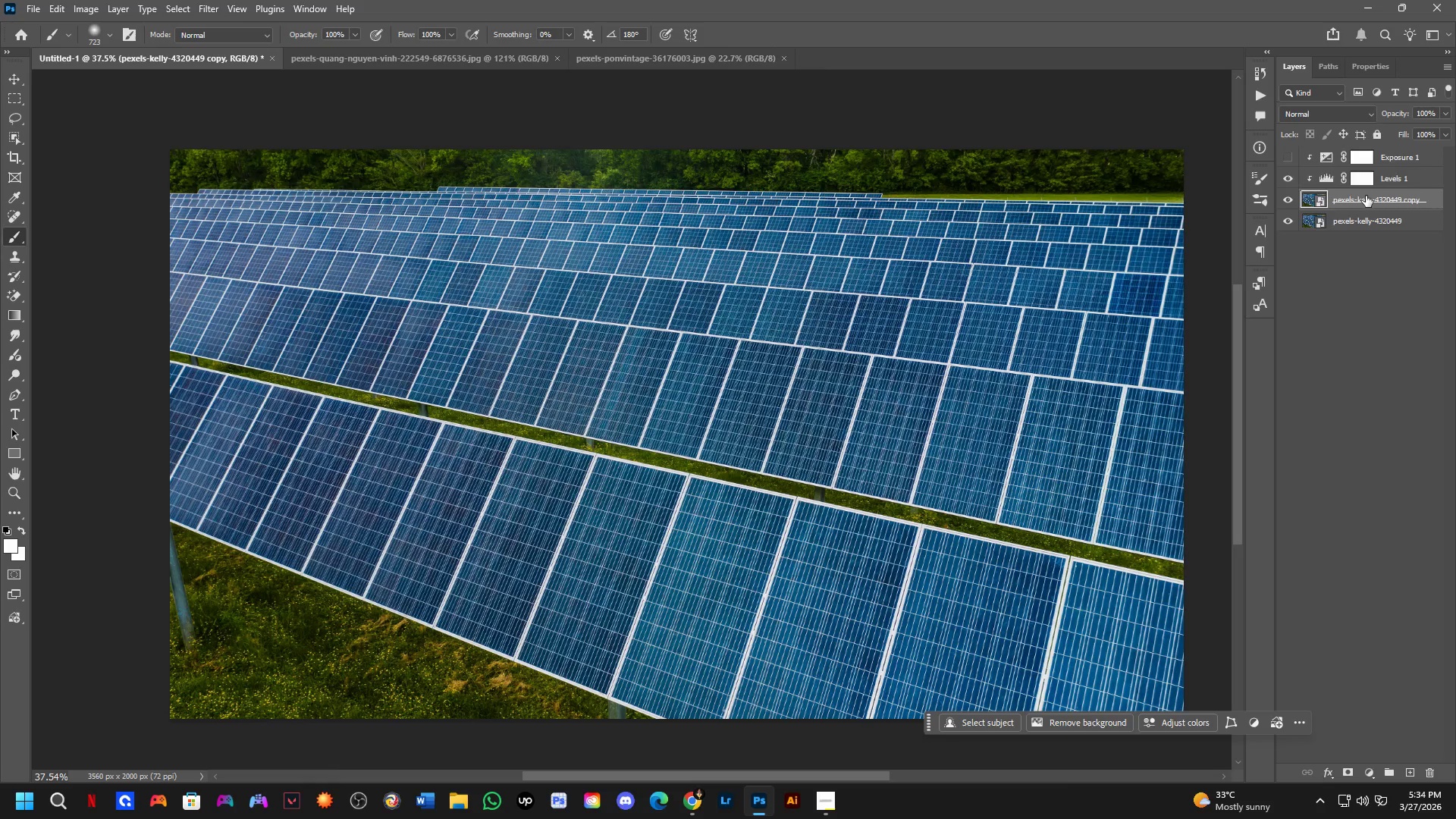 
left_click_drag(start_coordinate=[1366, 196], to_coordinate=[1367, 137])
 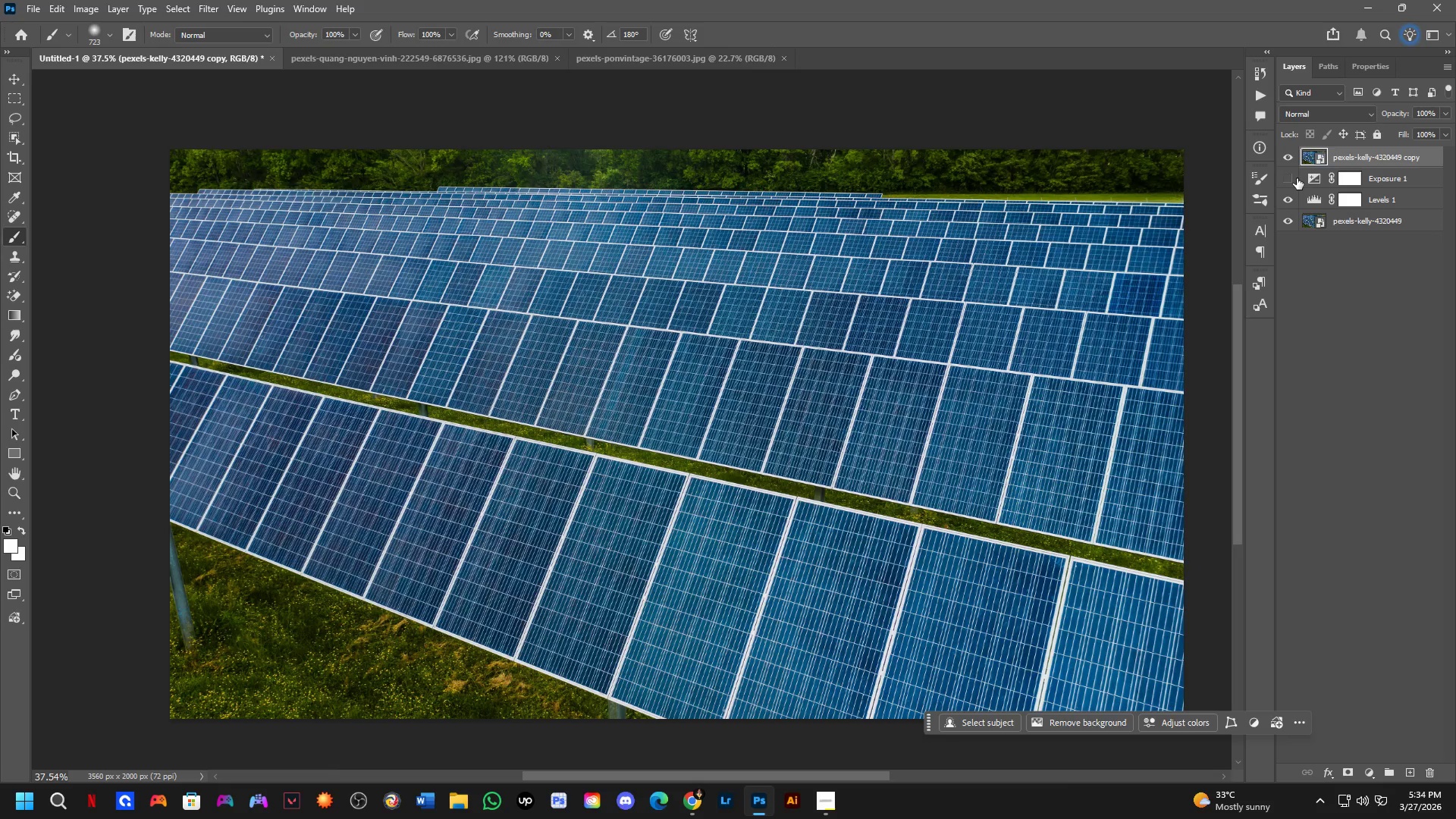 
left_click([1294, 178])
 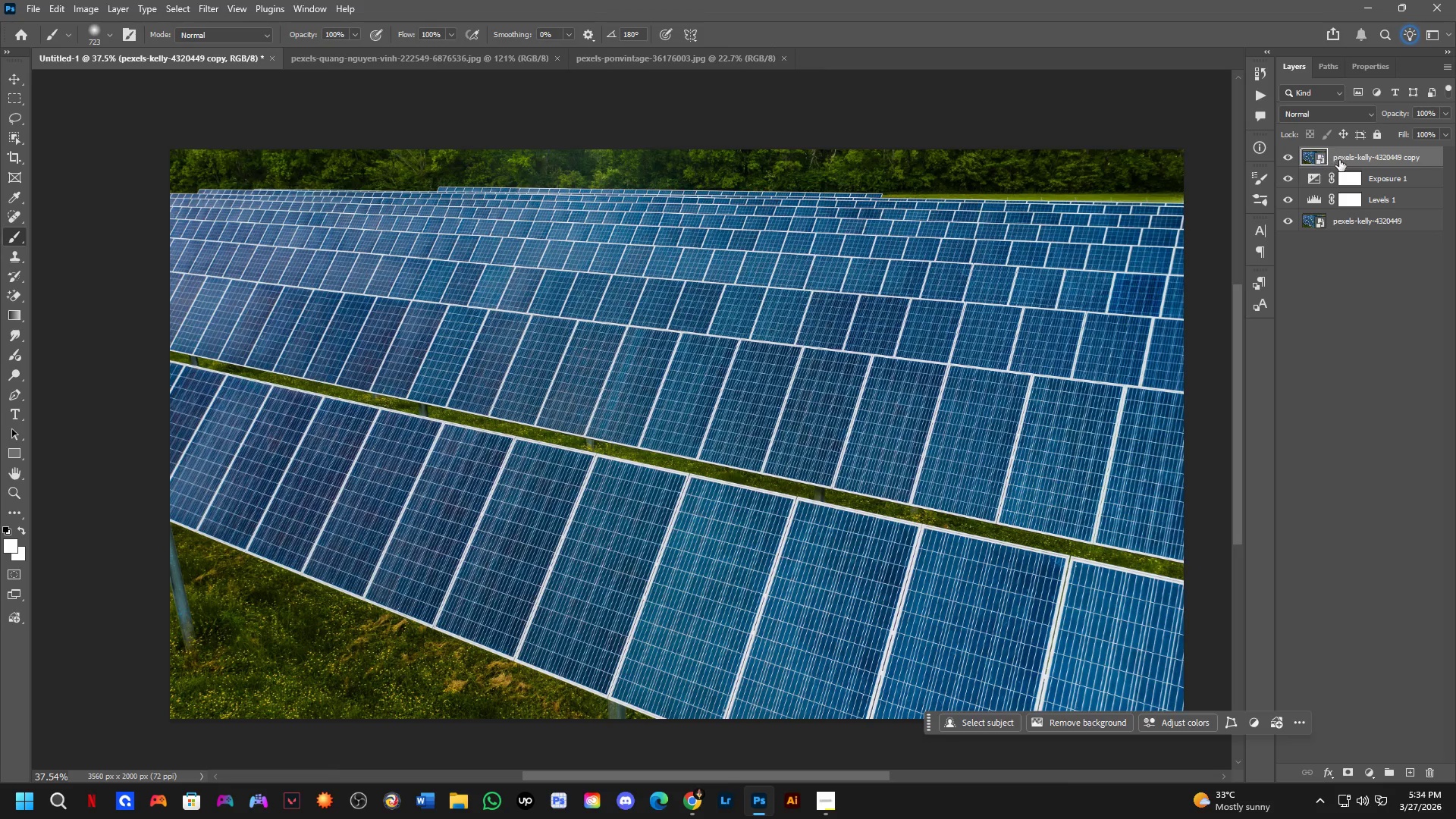 
key(Control+Shift+A)
 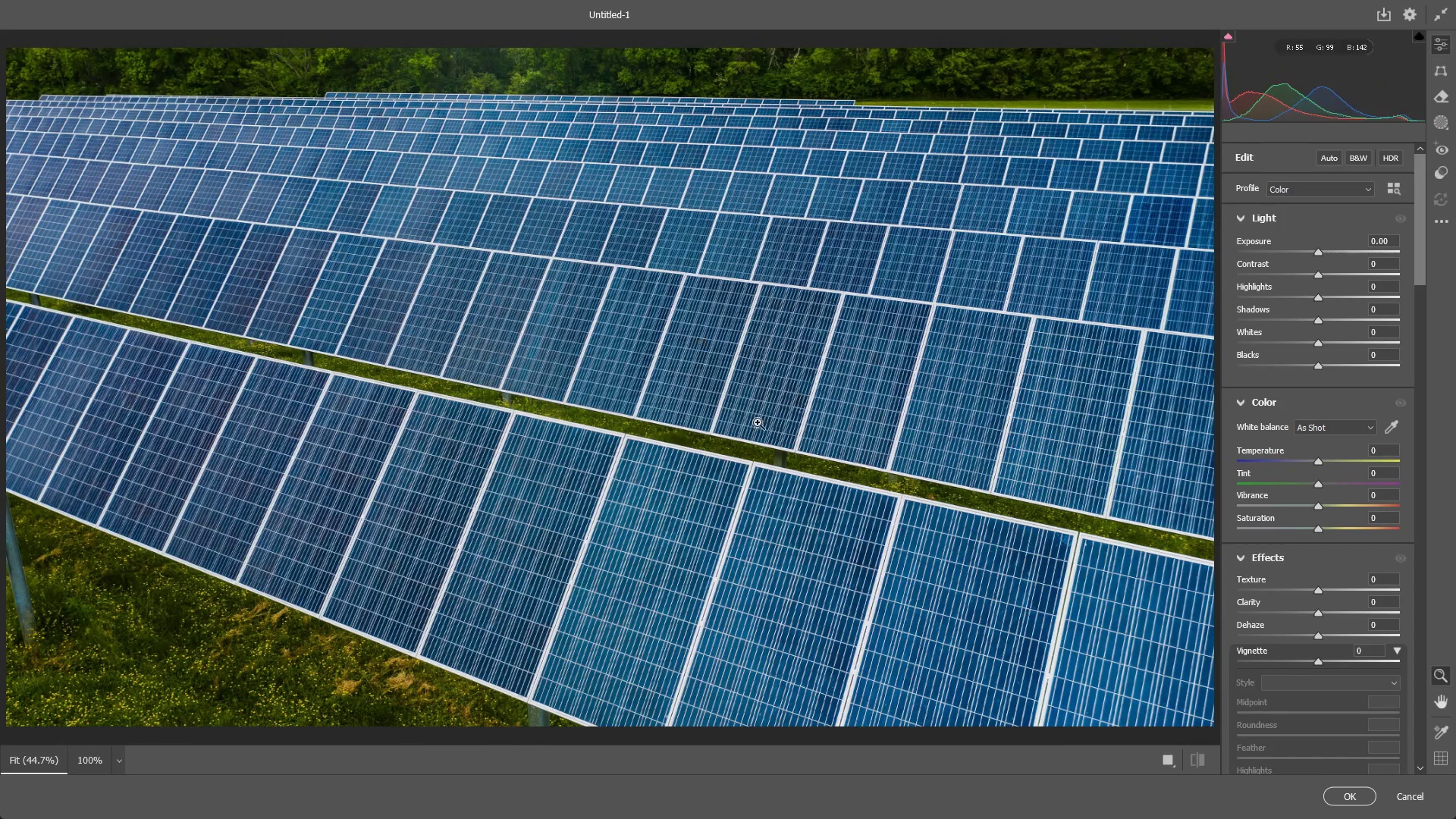 
left_click_drag(start_coordinate=[818, 453], to_coordinate=[782, 454])
 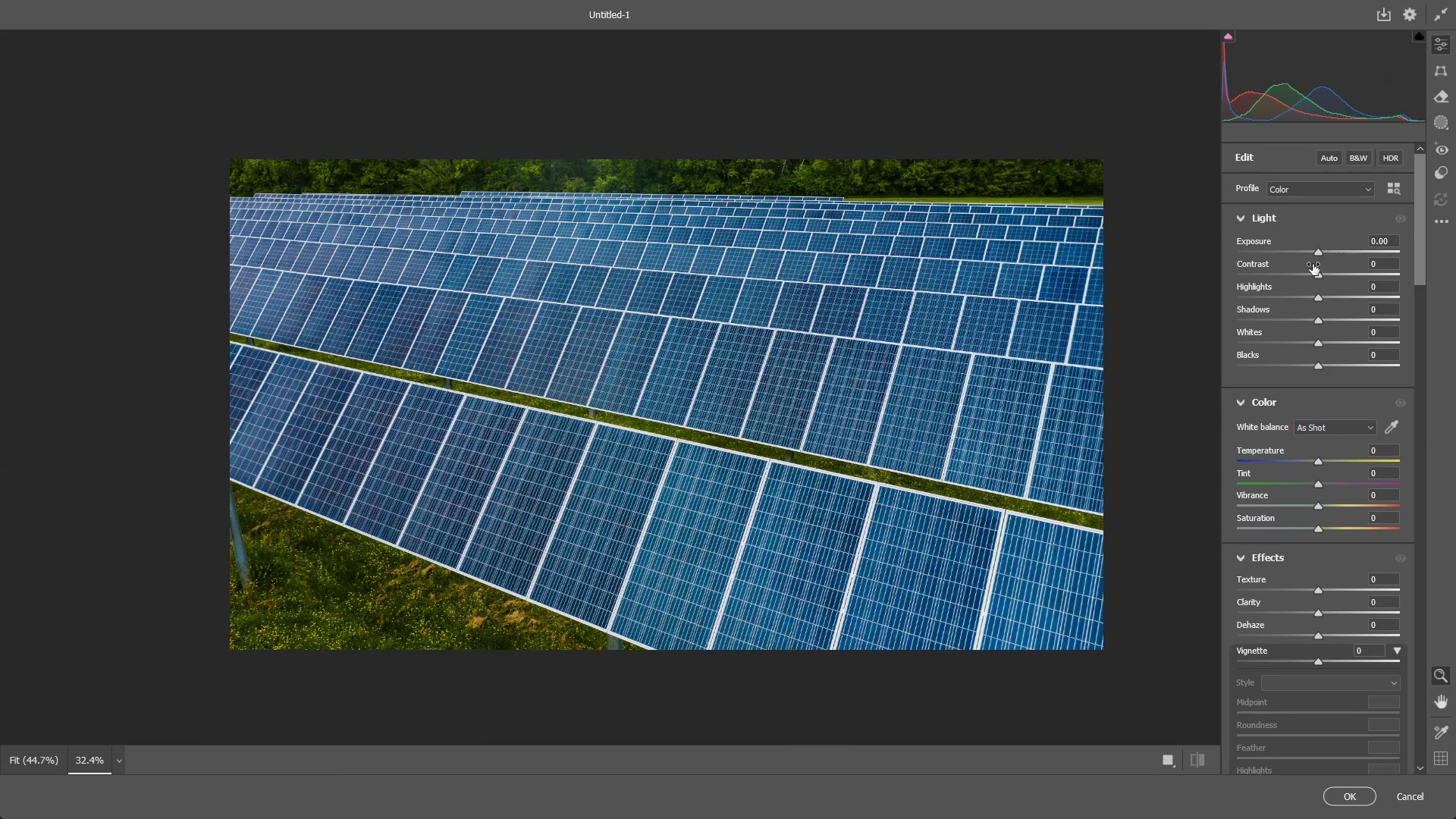 
left_click_drag(start_coordinate=[1318, 254], to_coordinate=[1335, 247])
 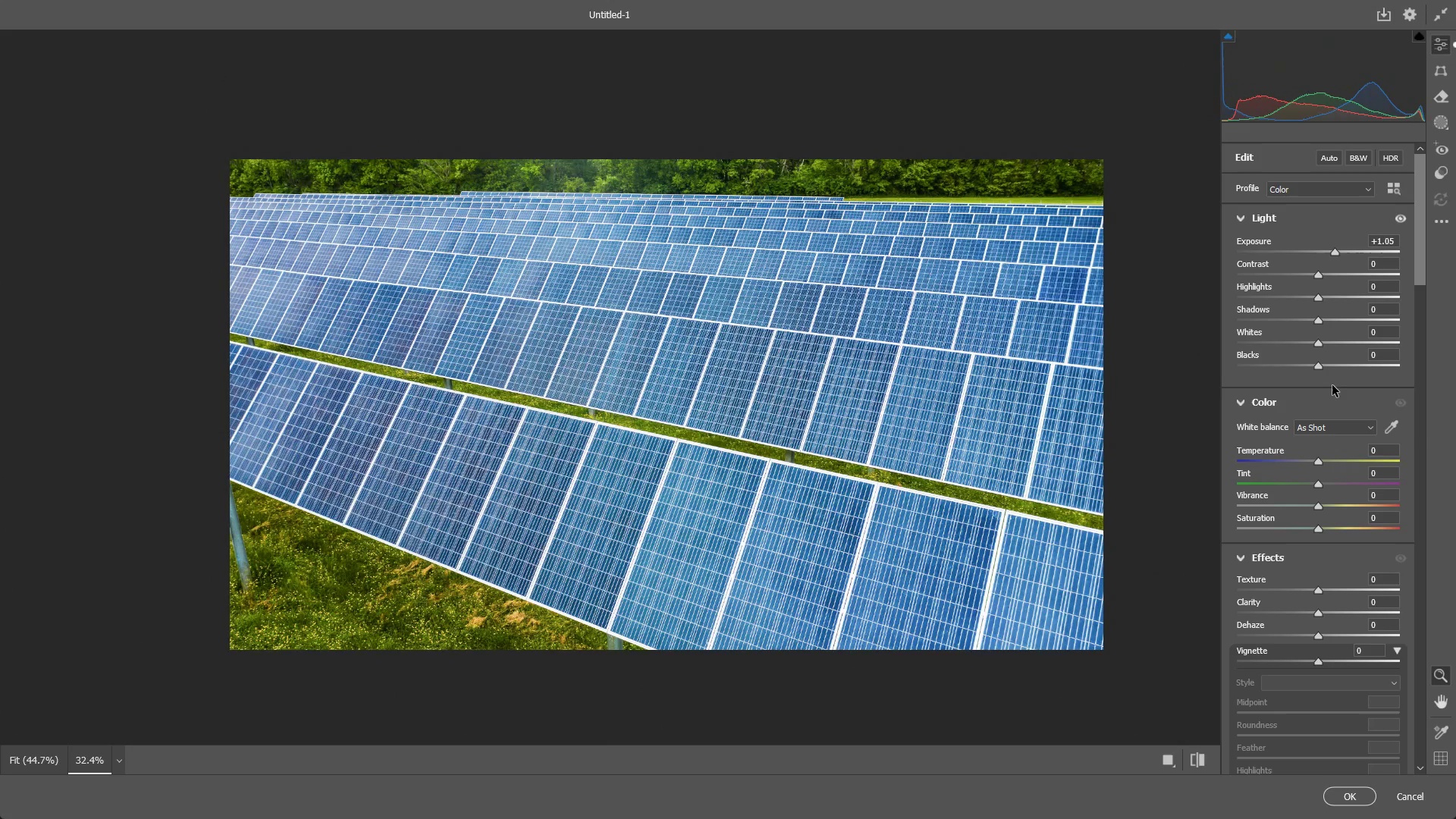 
scroll: coordinate [1316, 457], scroll_direction: down, amount: 34.0
 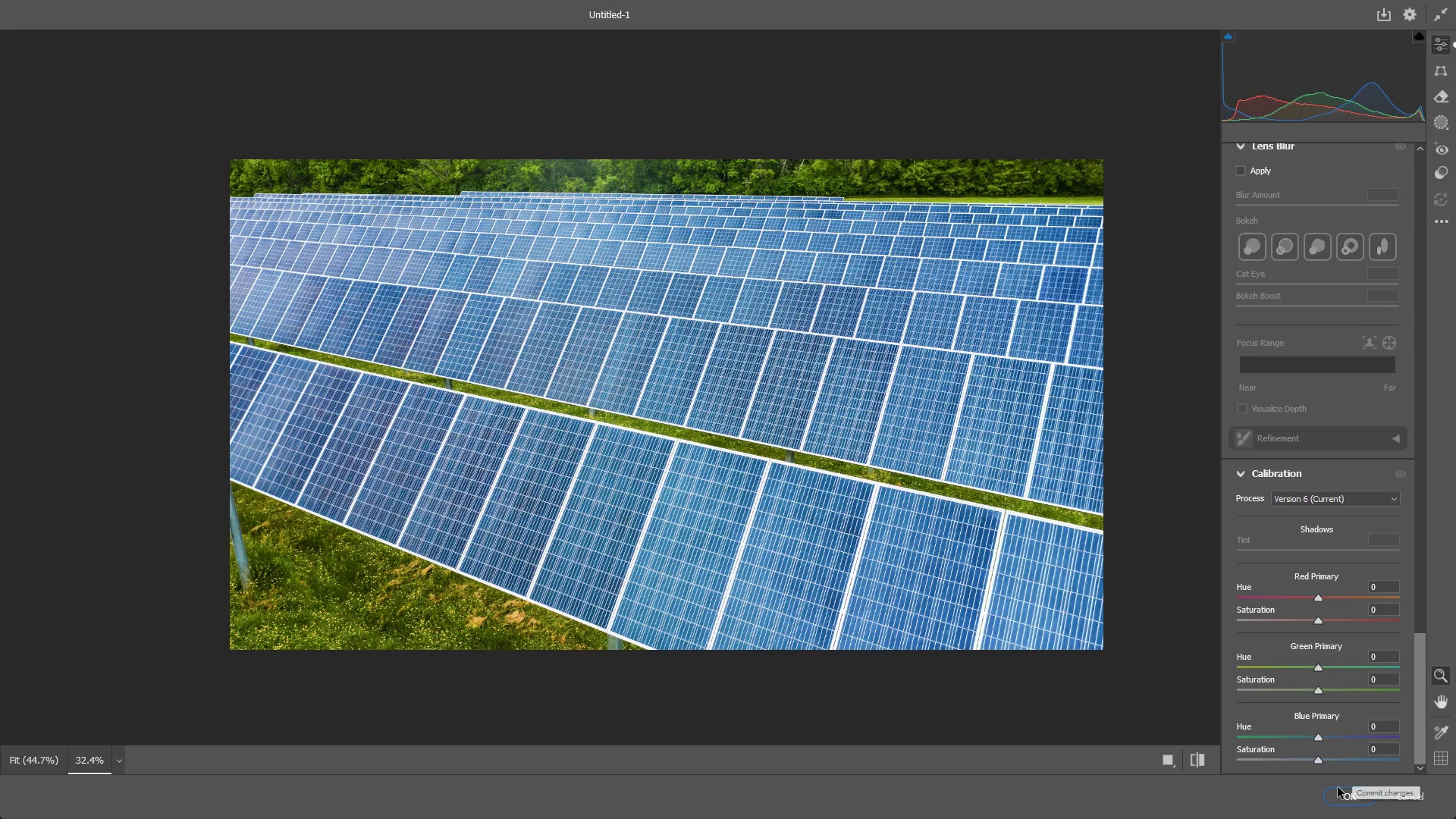 
left_click([1335, 796])
 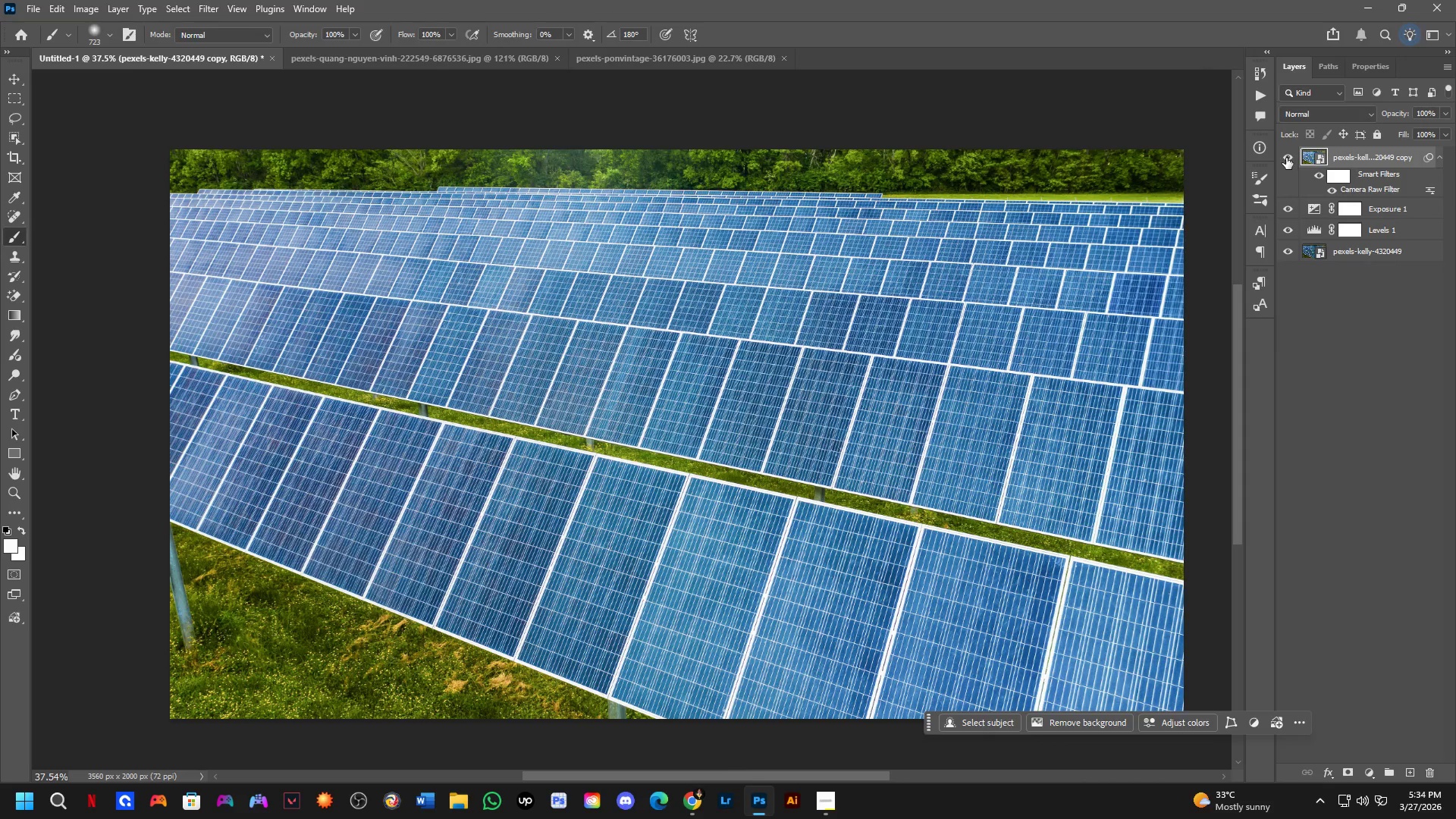 
left_click([1286, 227])
 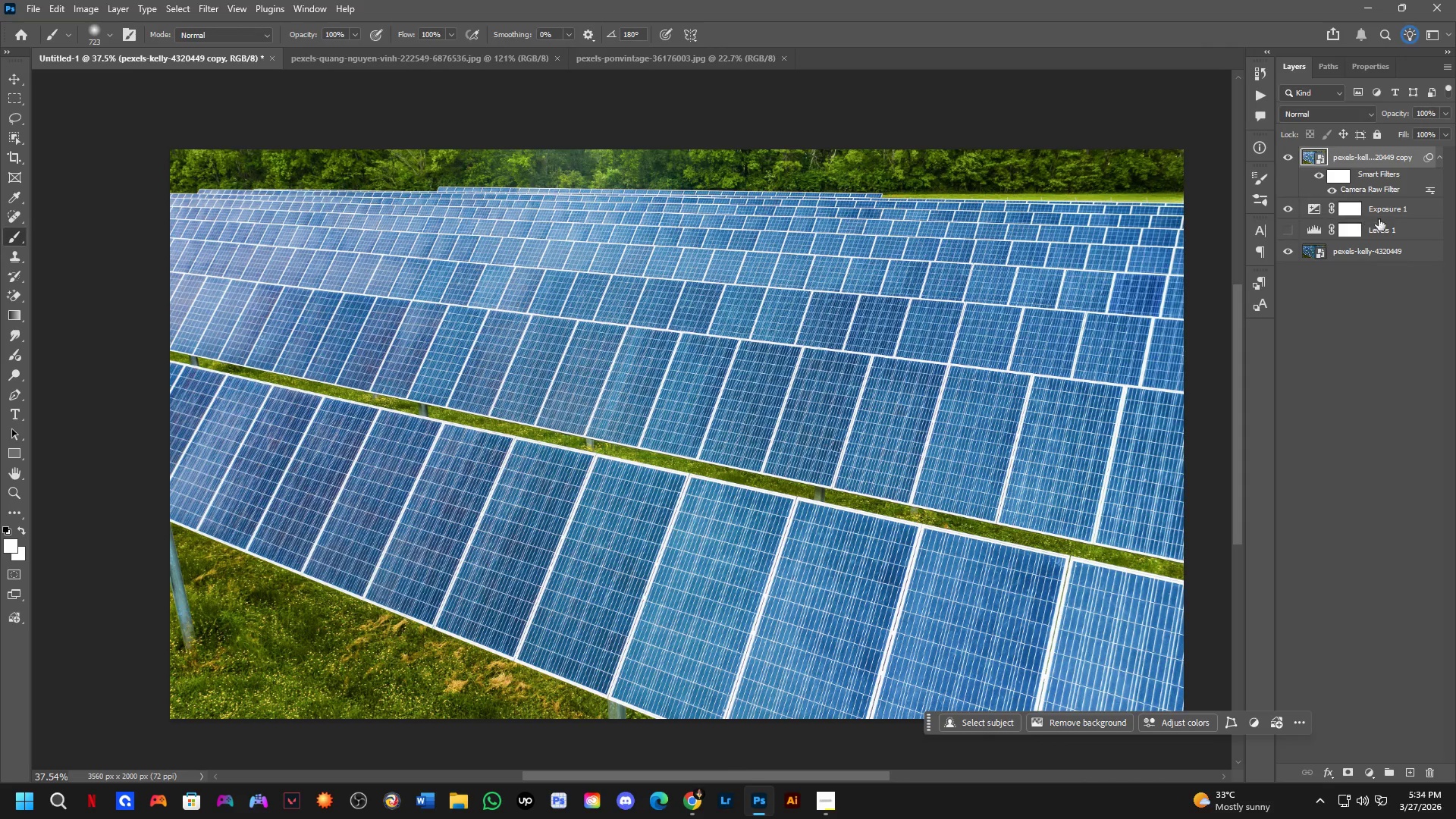 
hold_key(key=AltLeft, duration=0.55)
left_click([1395, 221])
 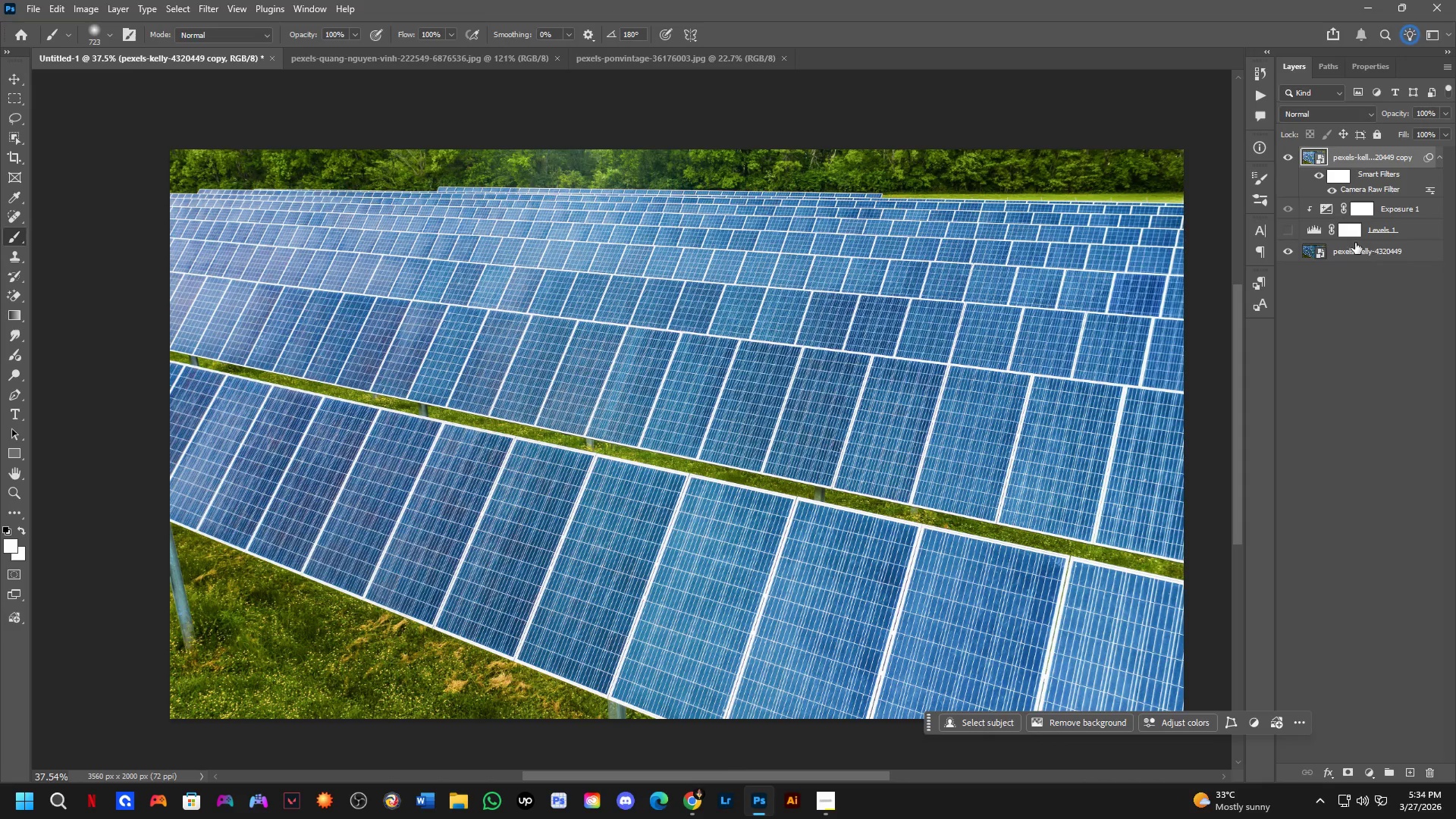 
hold_key(key=AltLeft, duration=0.45)
 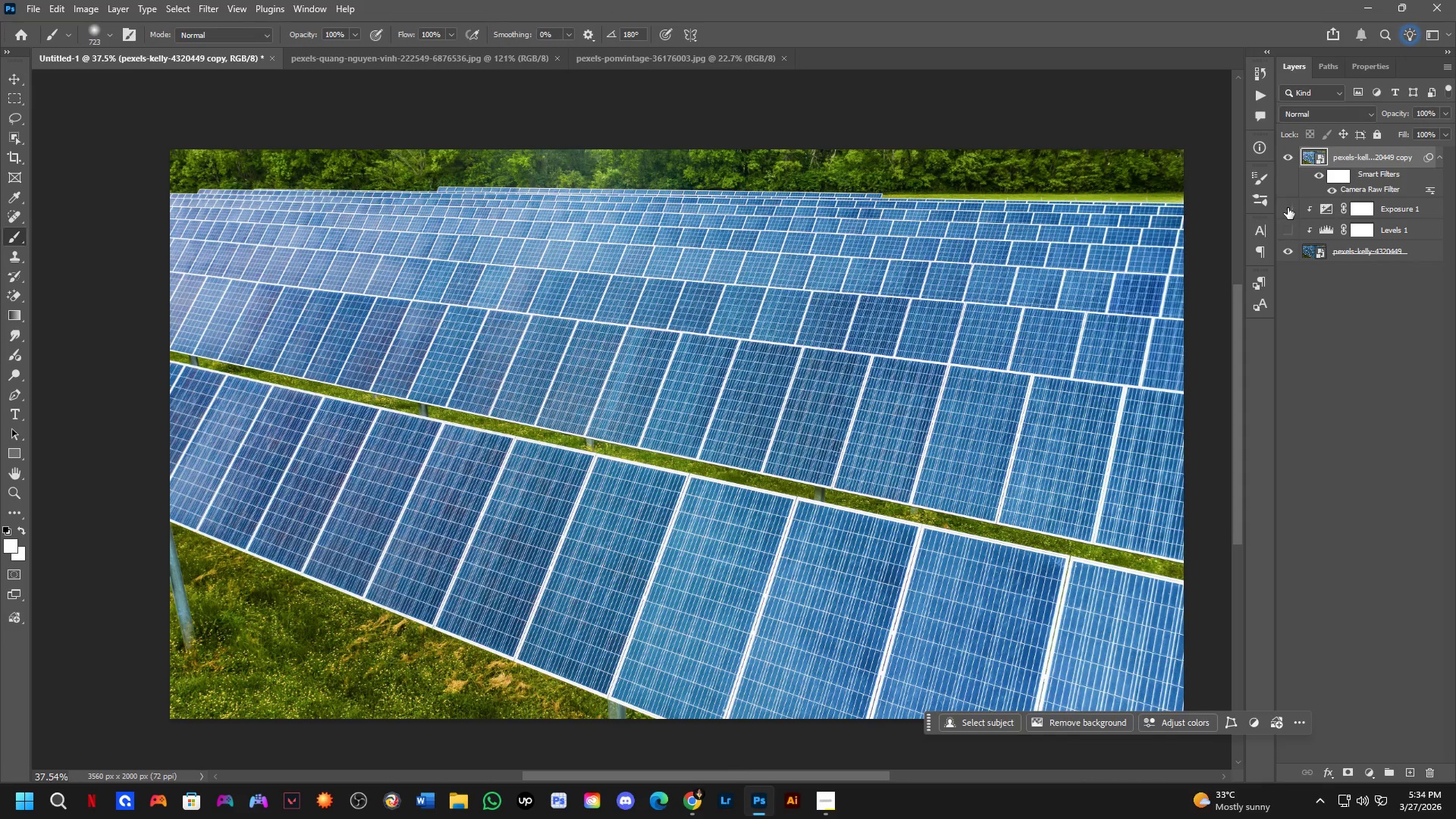 
double_click([1288, 157])
 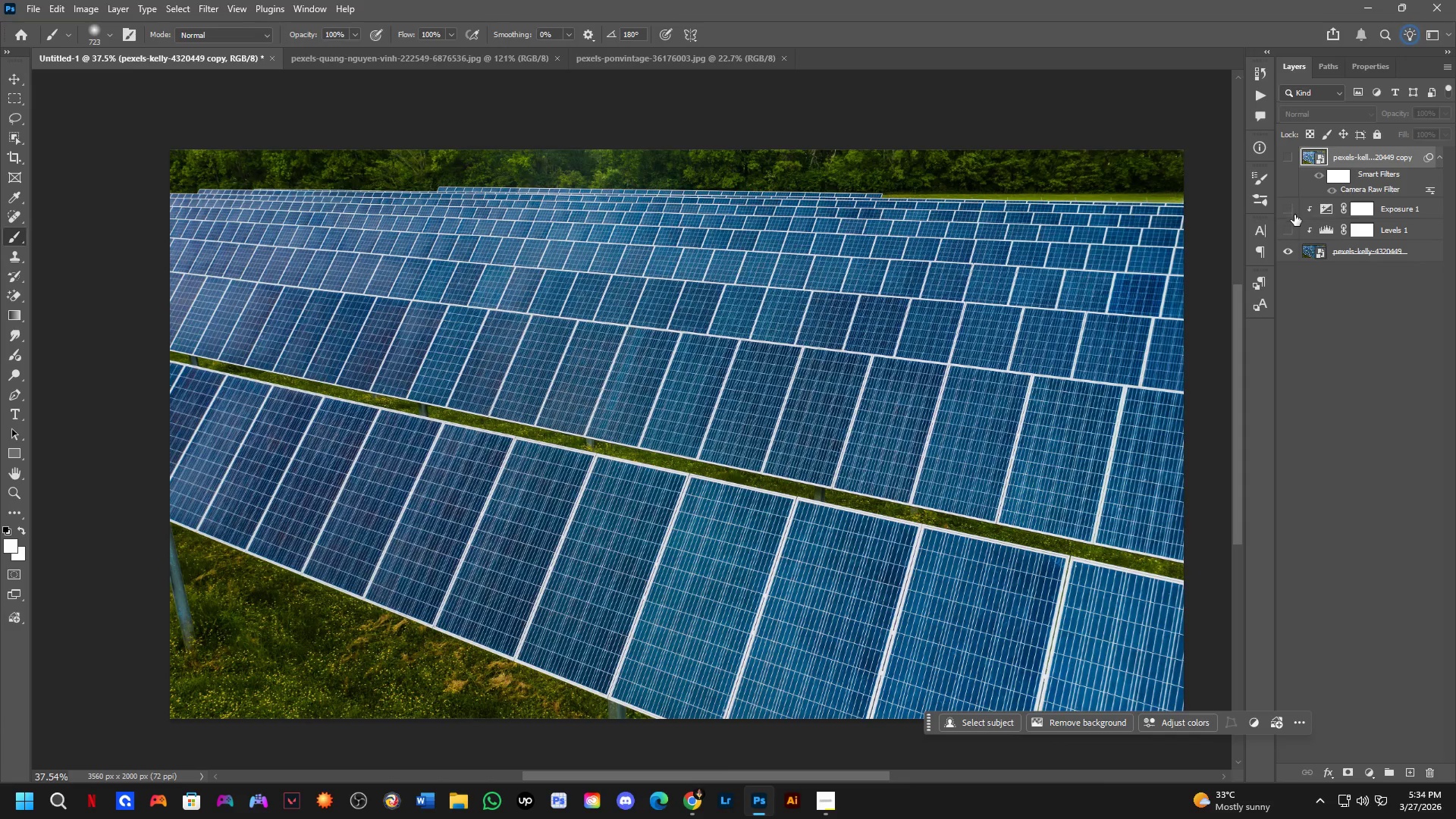 
left_click([1294, 215])
 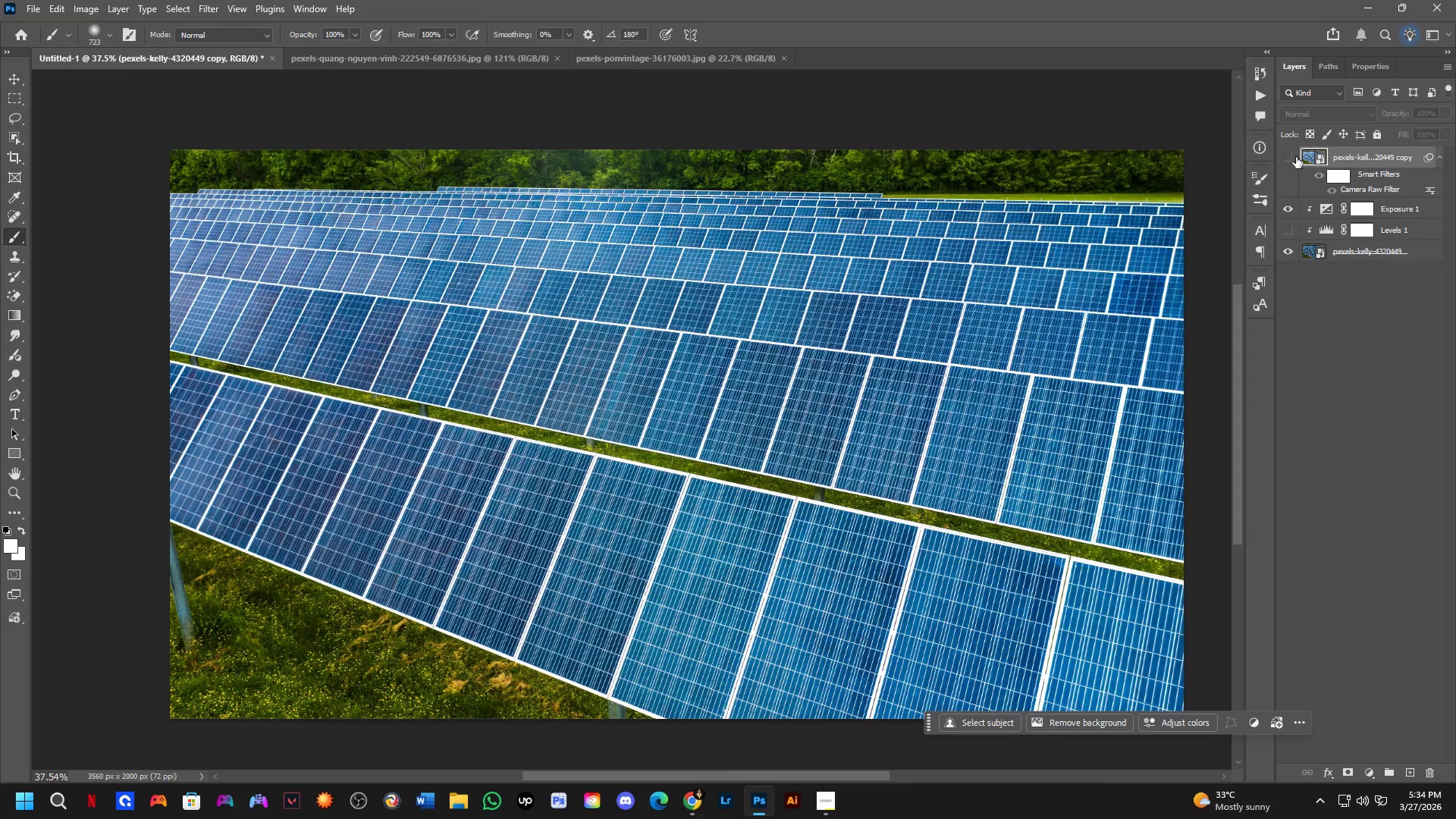 
left_click([1290, 155])
 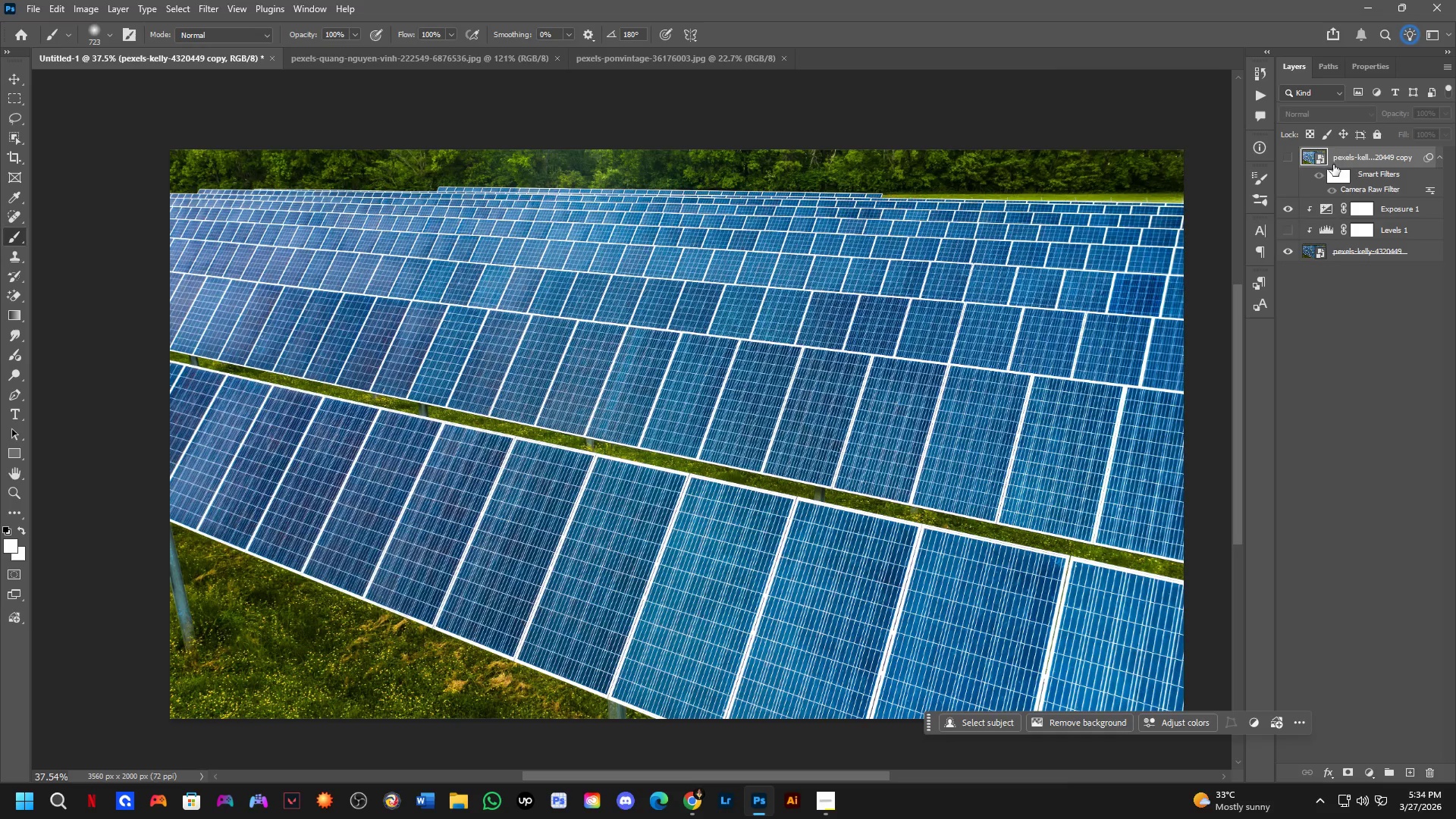 
key(Backspace)
 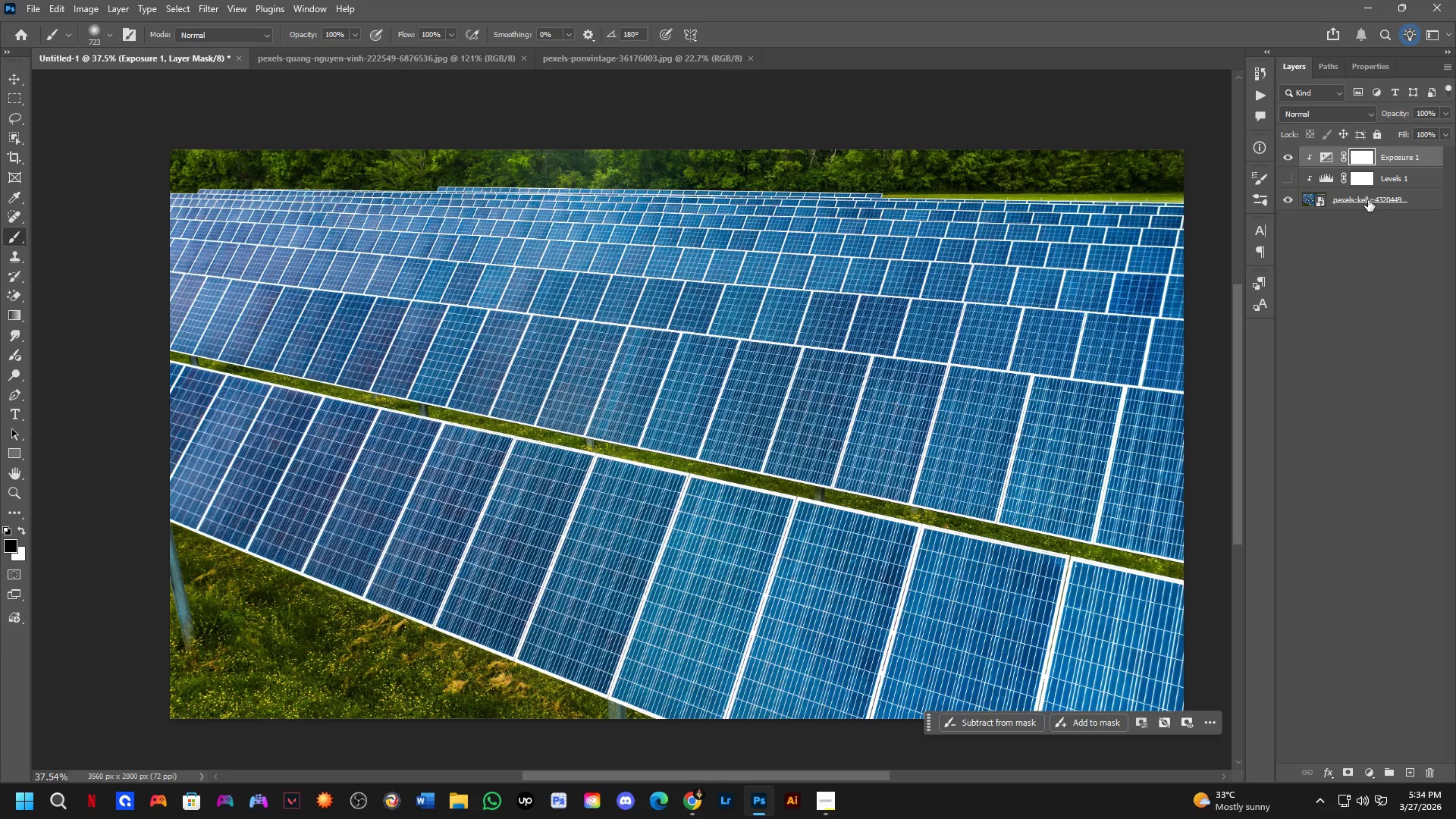 
hold_key(key=ControlLeft, duration=1.11)
hold_key(key=AltLeft, duration=1.01)
left_click_drag(start_coordinate=[1420, 195], to_coordinate=[1417, 146])
 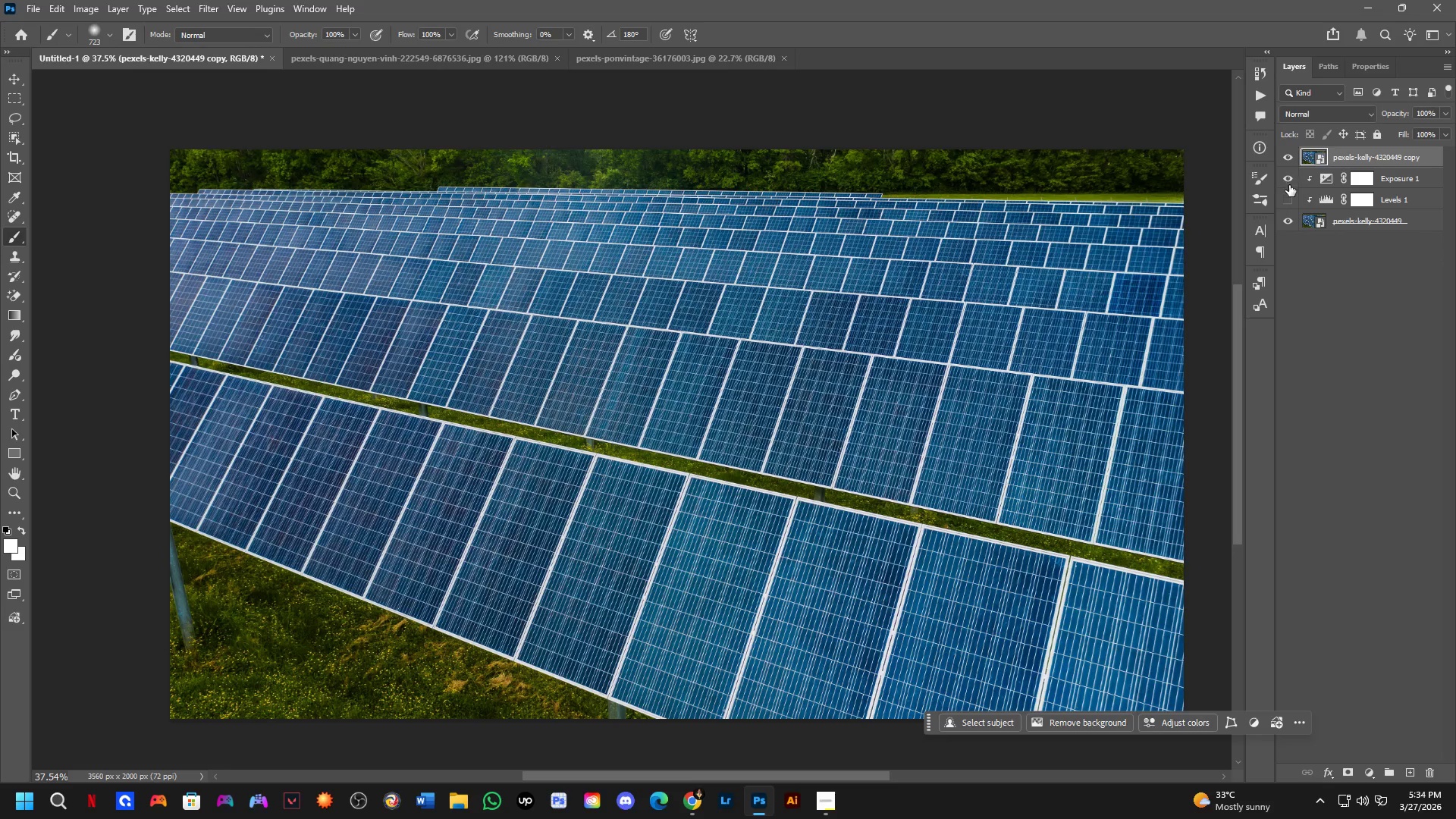 
left_click([1289, 187])
 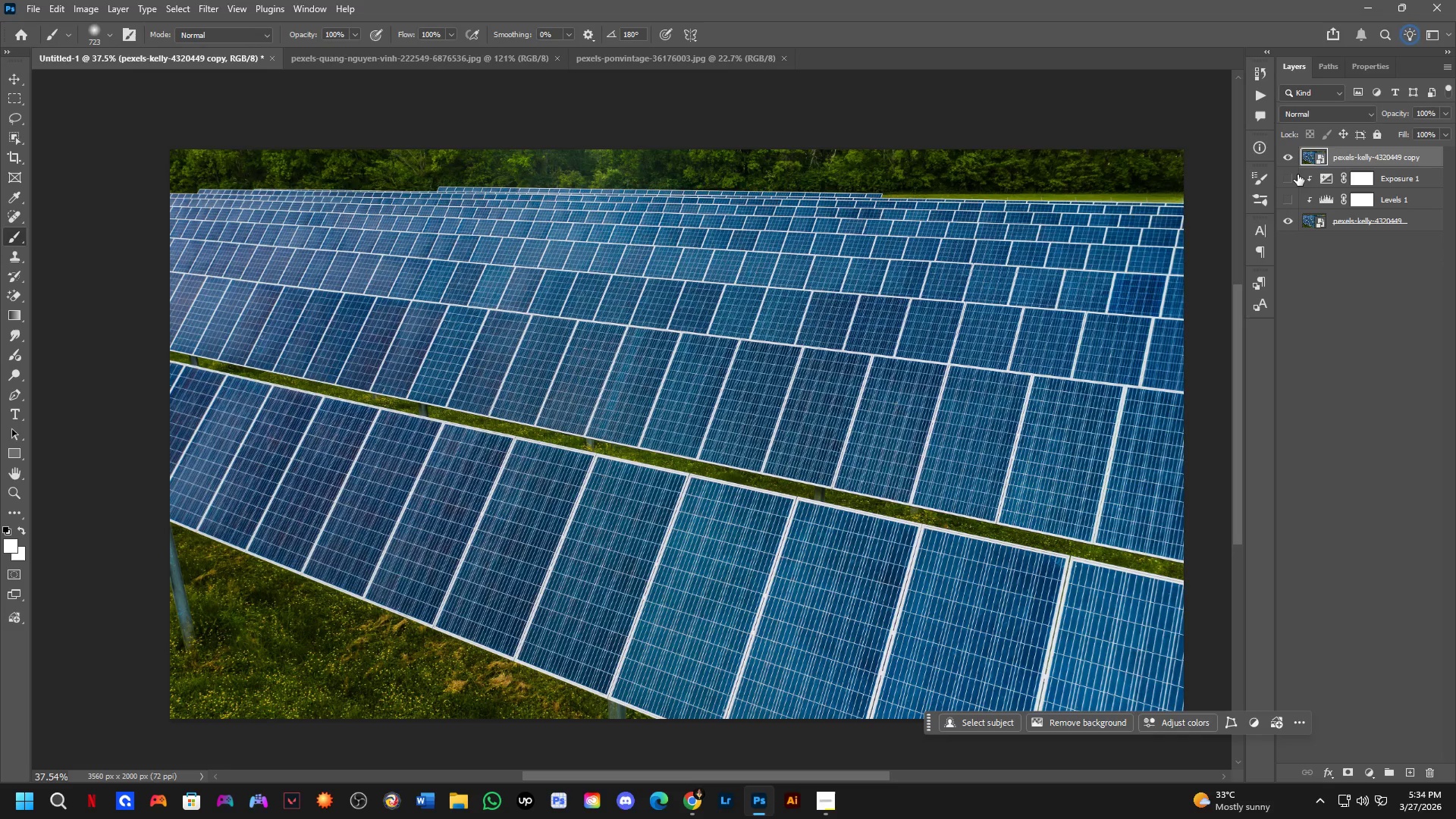 
left_click_drag(start_coordinate=[1297, 174], to_coordinate=[1290, 199])
 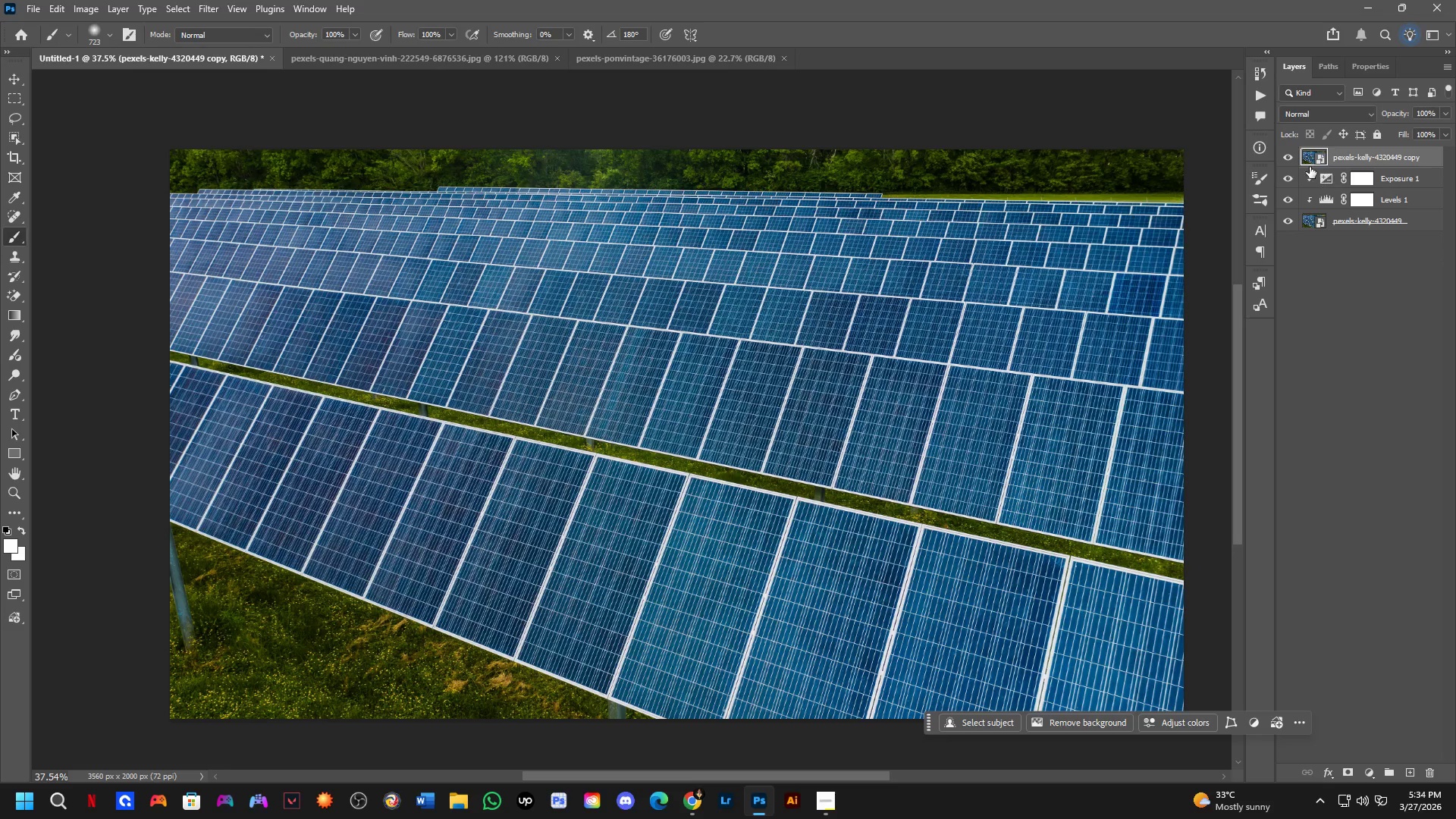 
left_click([1288, 159])
 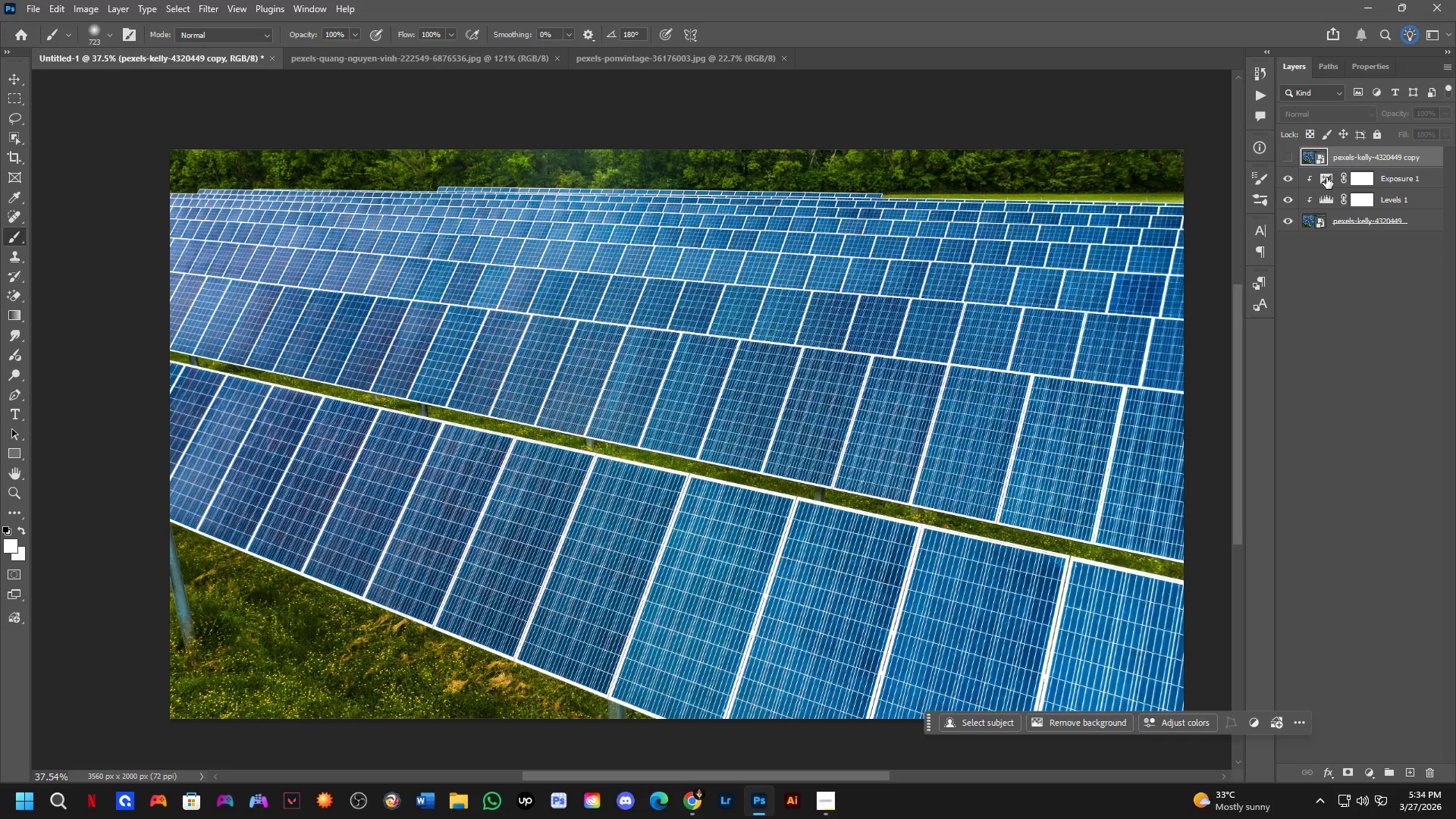 
double_click([1326, 177])
 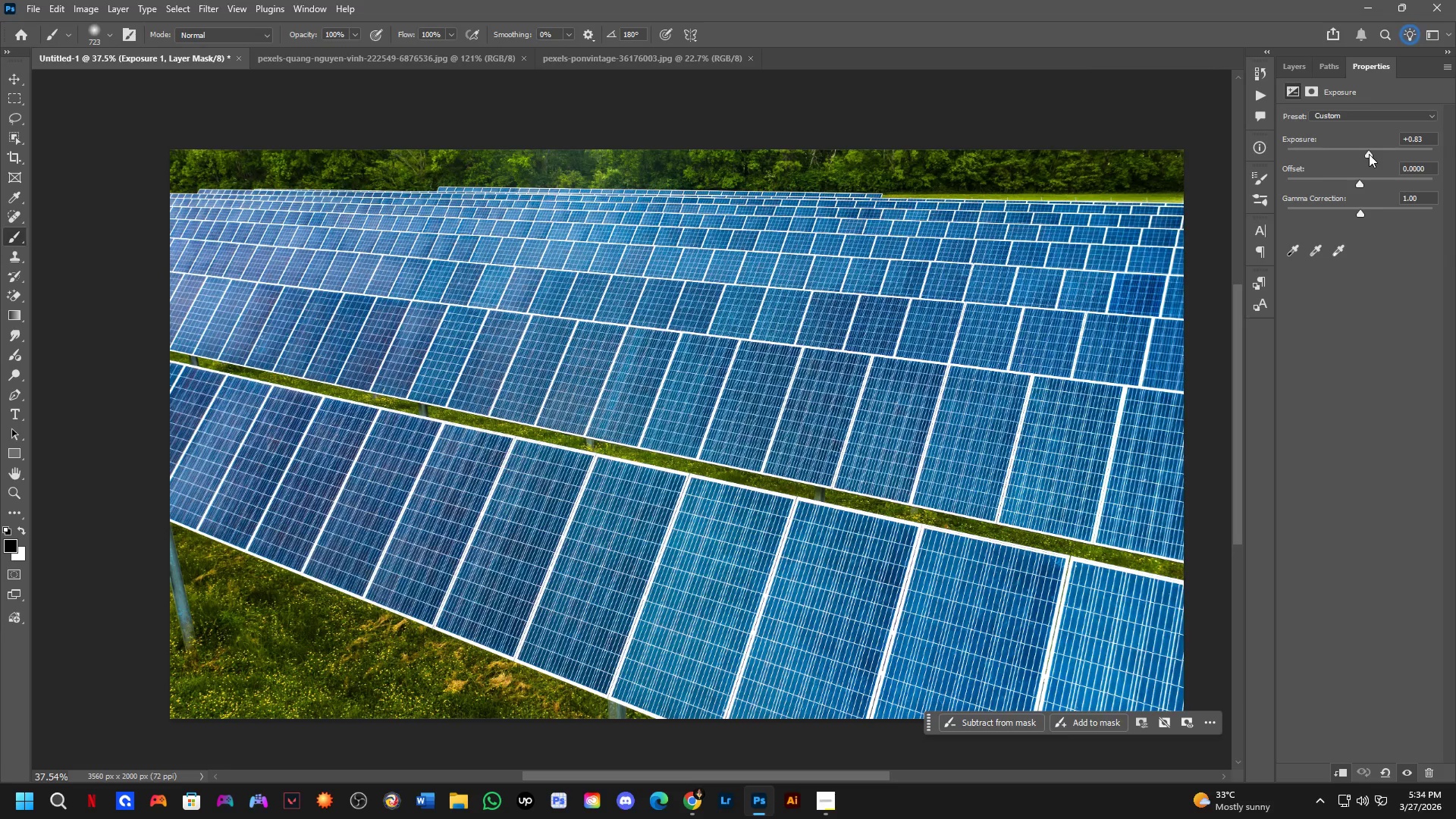 
left_click([1369, 154])
 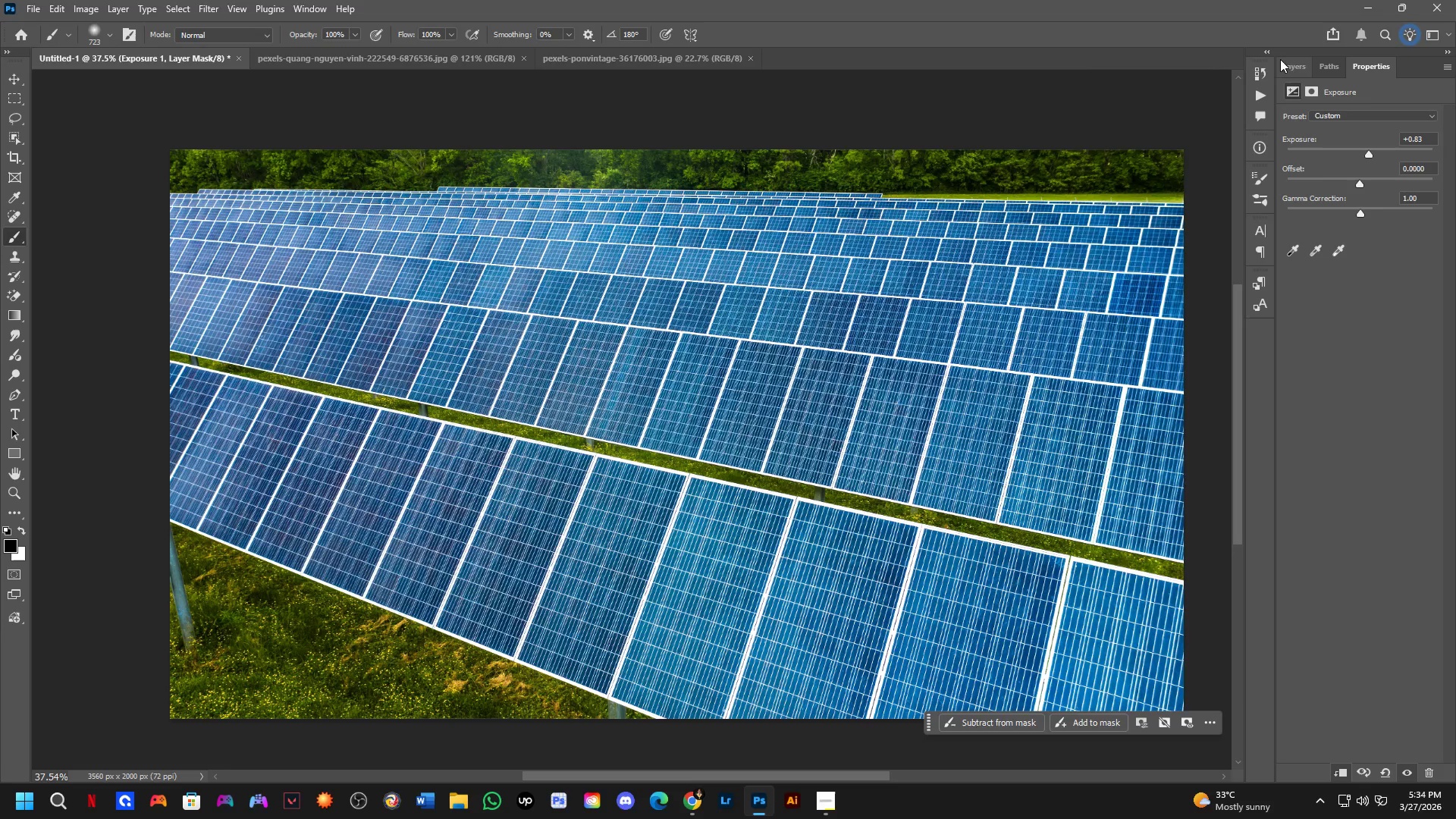 
left_click([1291, 57])
 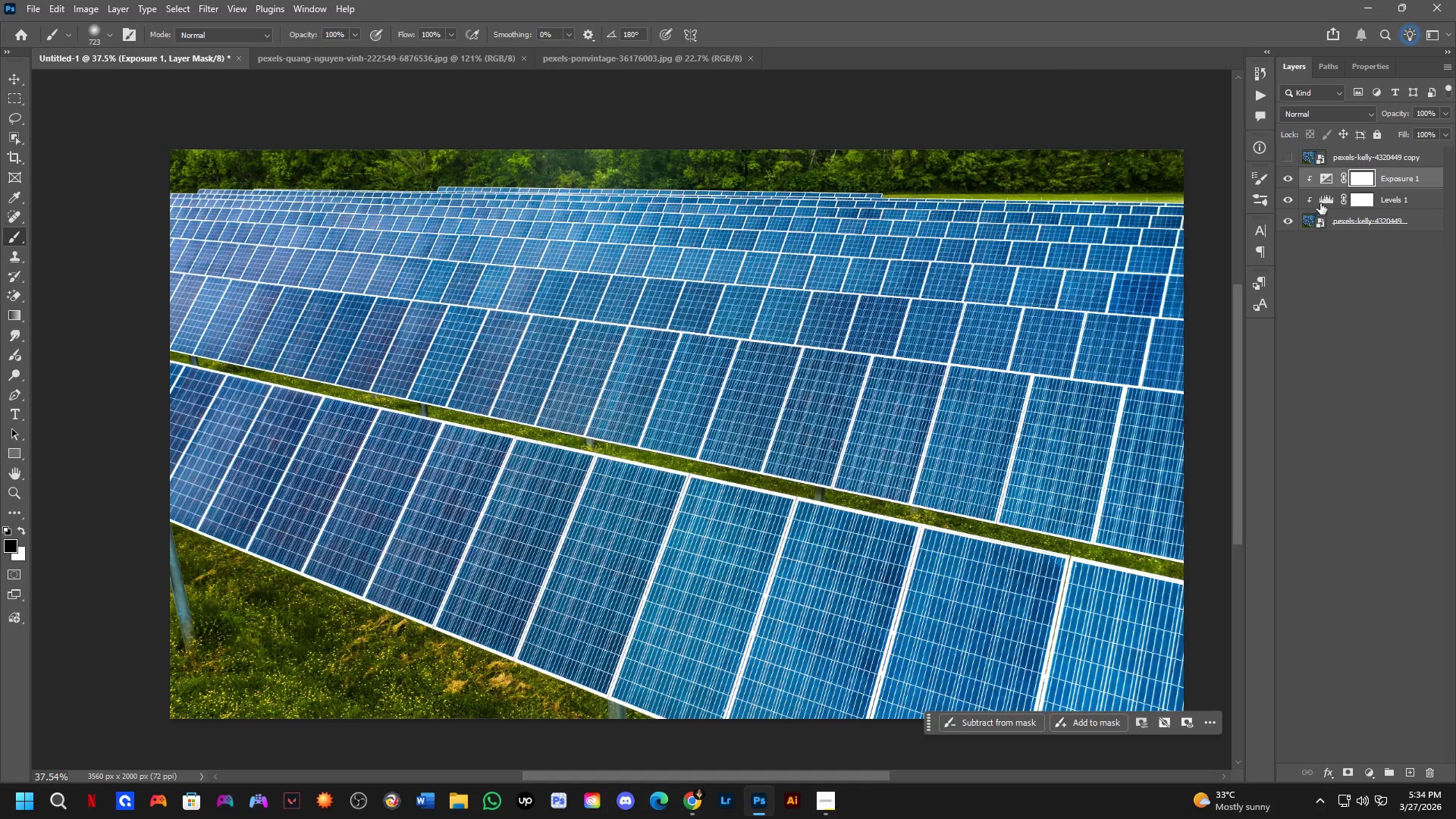 
double_click([1328, 200])
 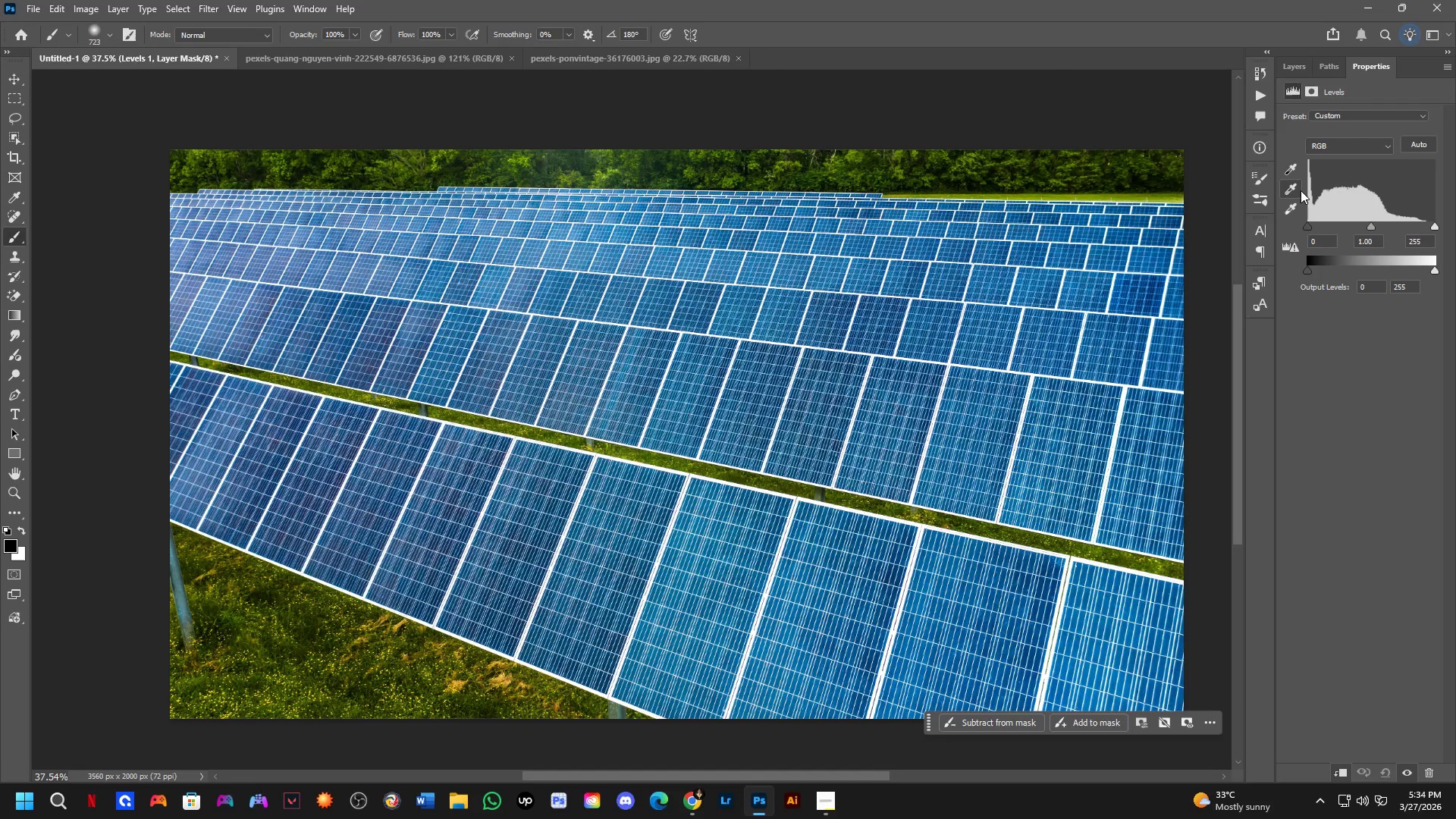 
left_click_drag(start_coordinate=[1290, 204], to_coordinate=[1128, 289])
 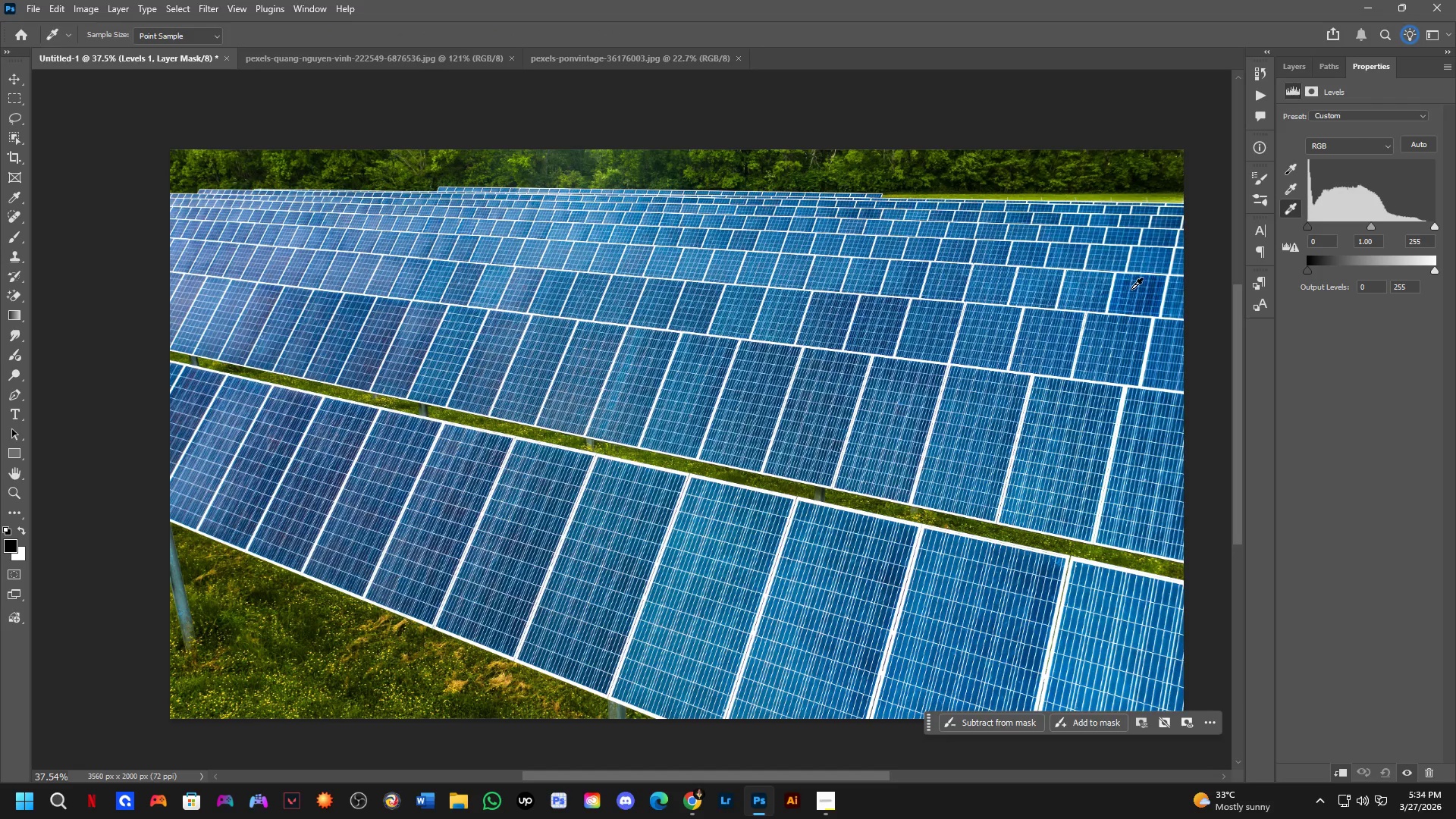 
left_click([1132, 289])
 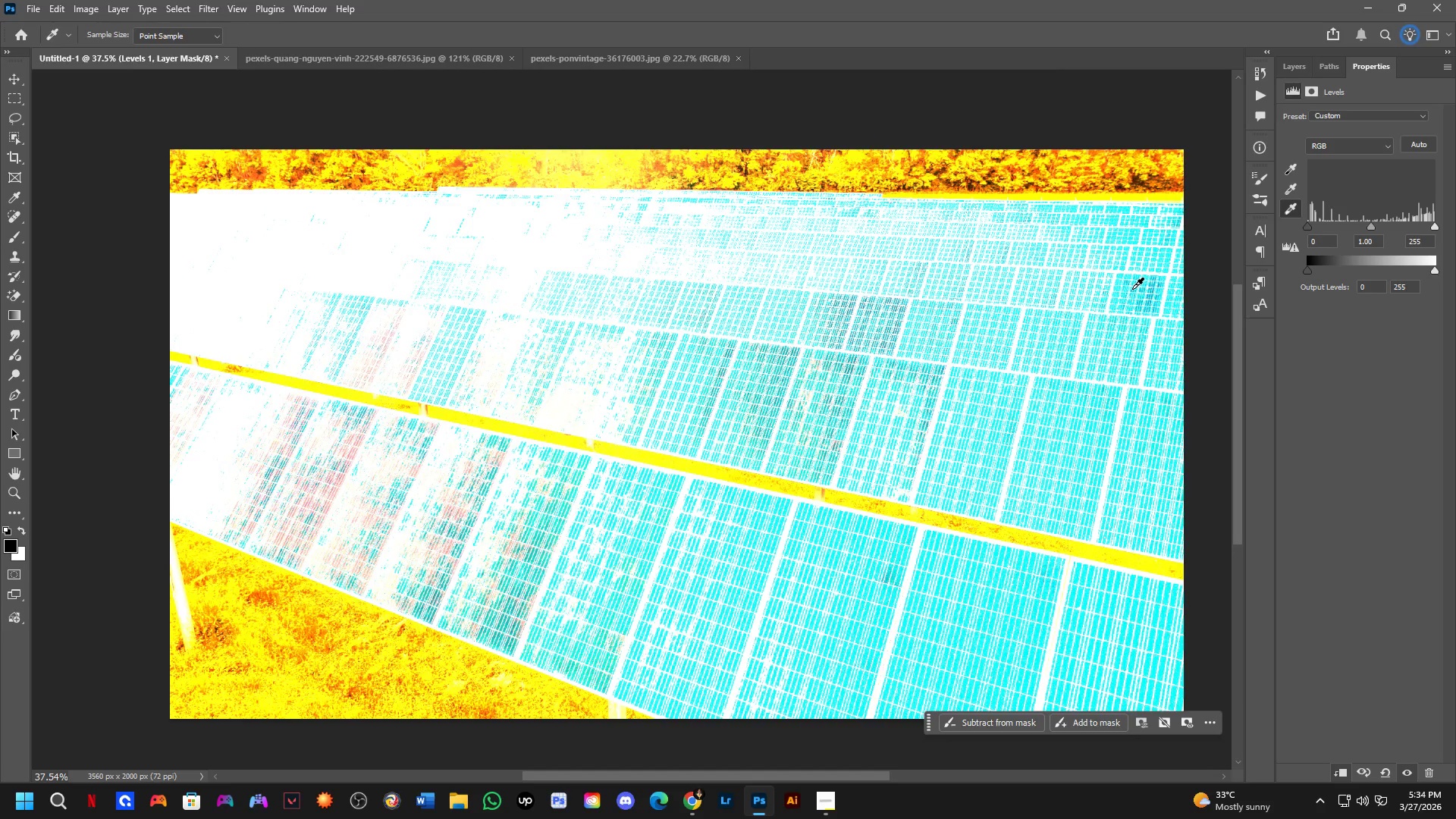 
left_click([1144, 257])
 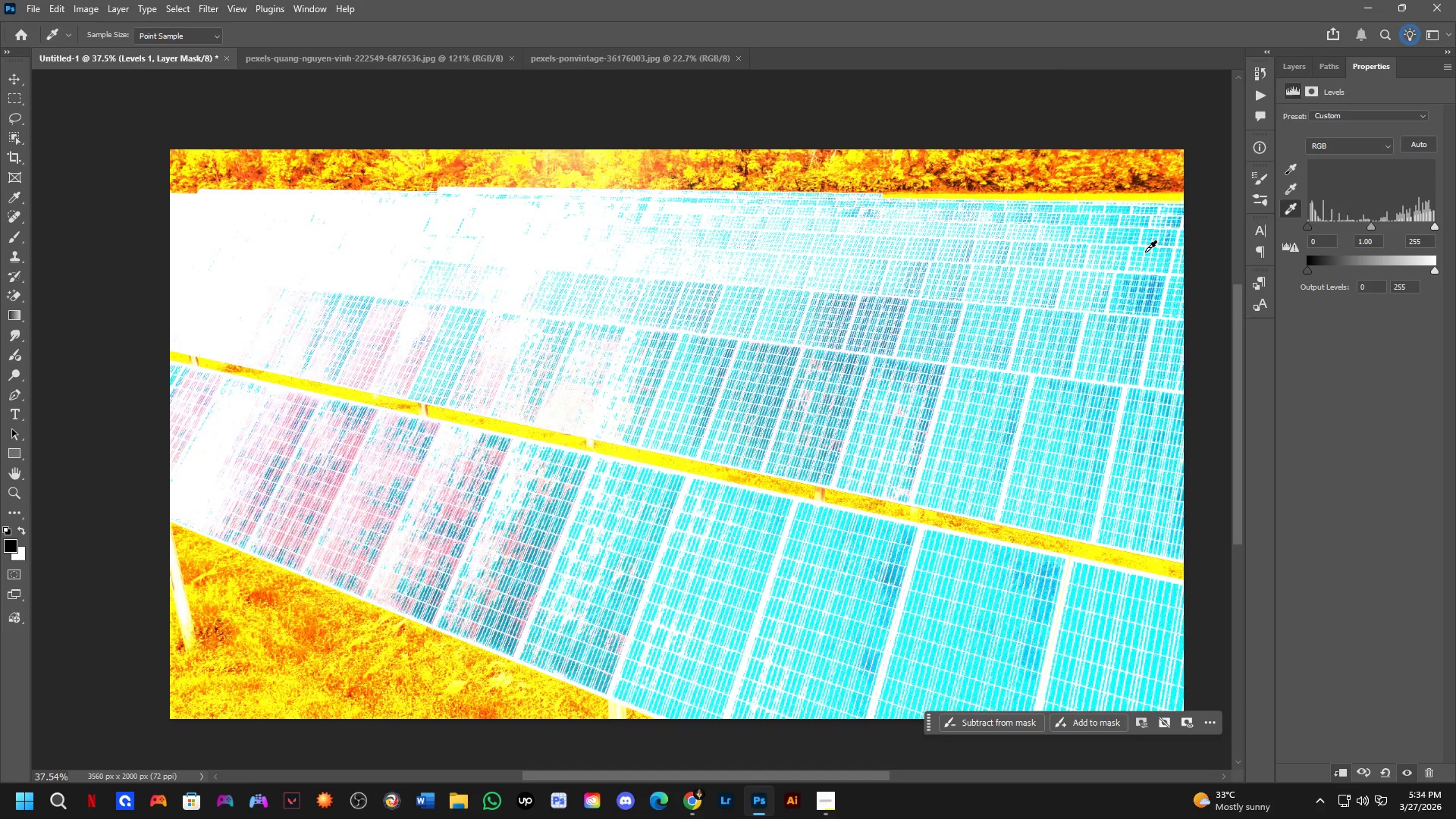 
key(Control+Z)
 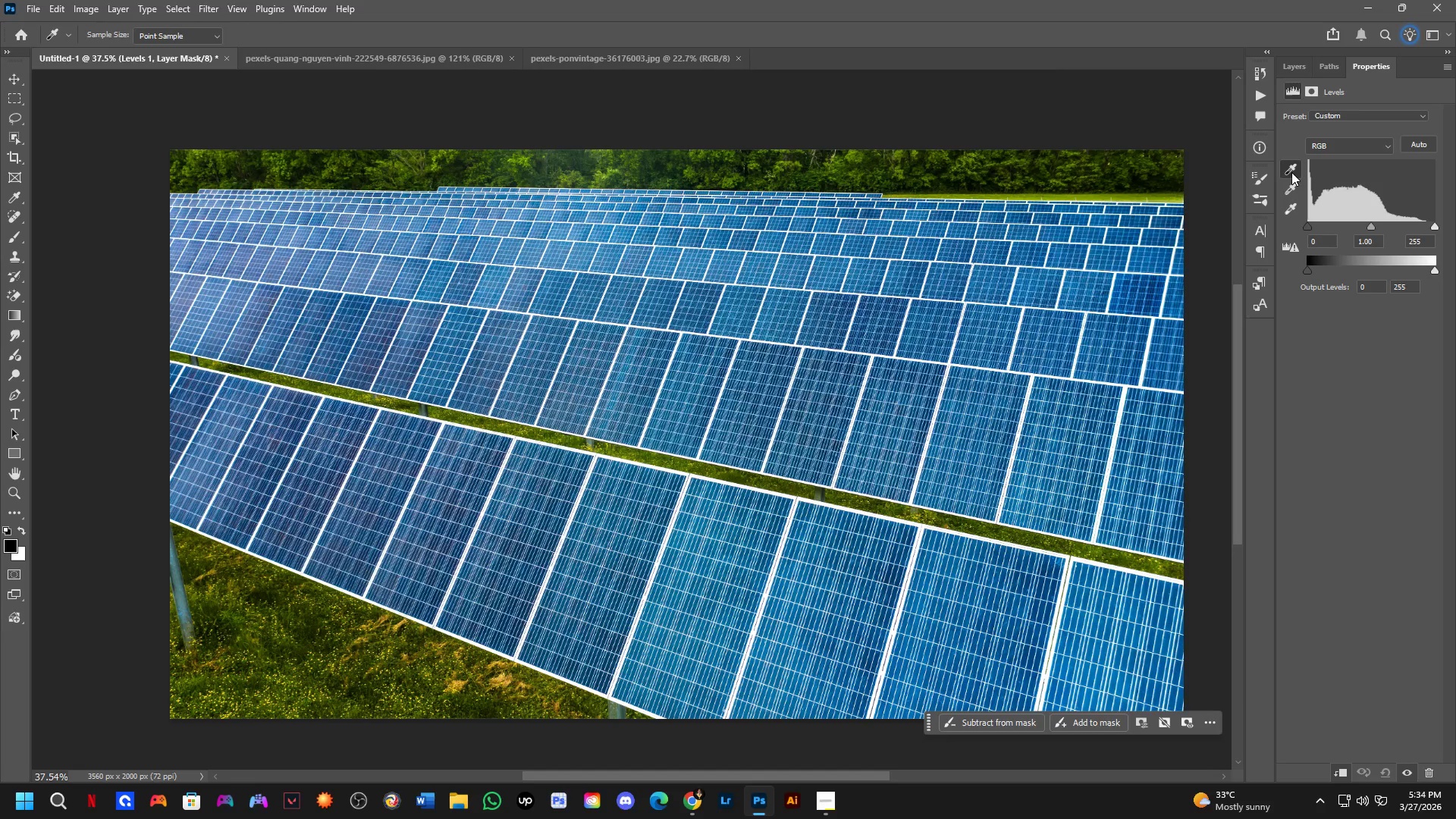 
left_click([1013, 358])
 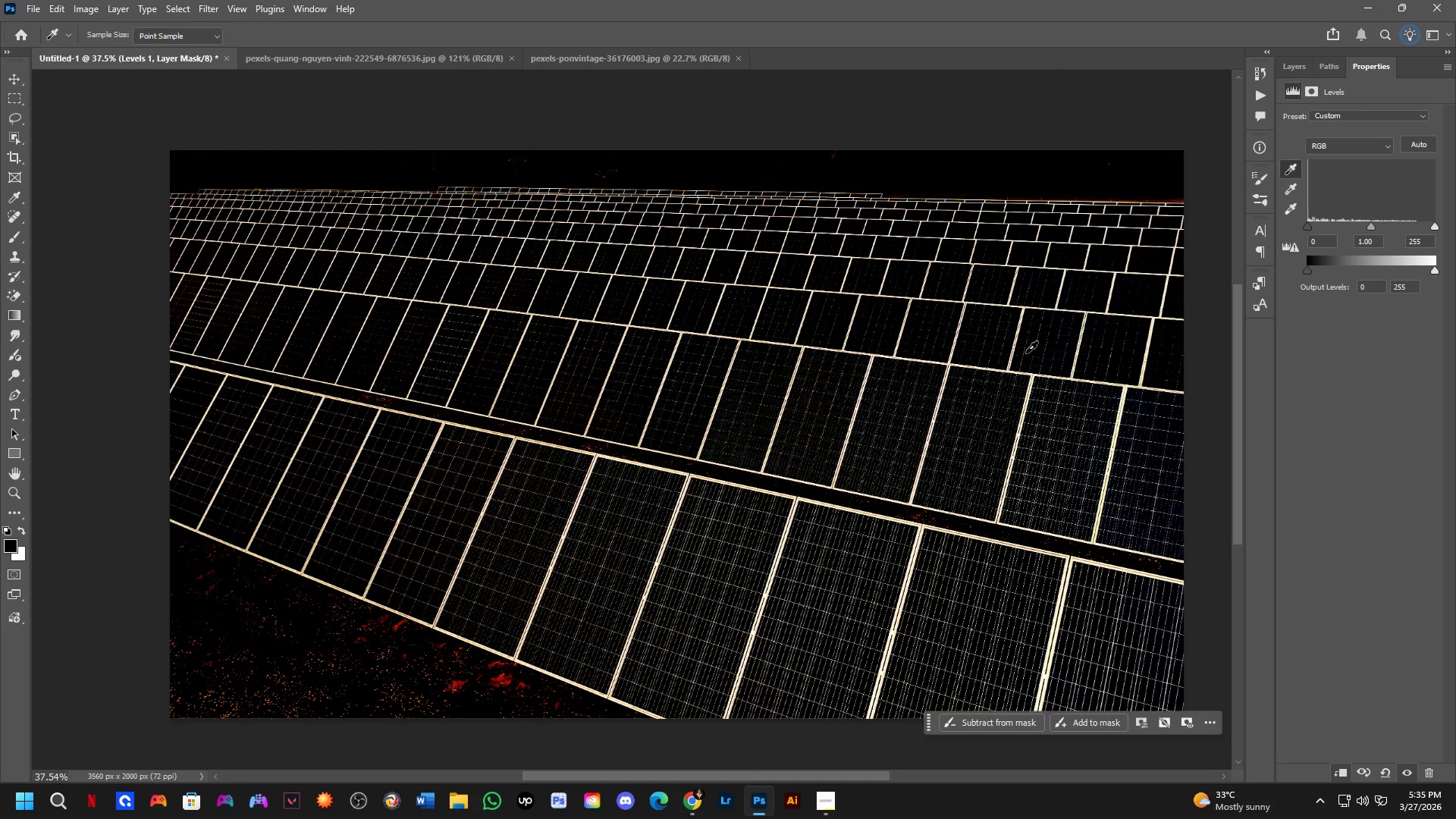 
hold_key(key=ControlLeft, duration=0.45)
 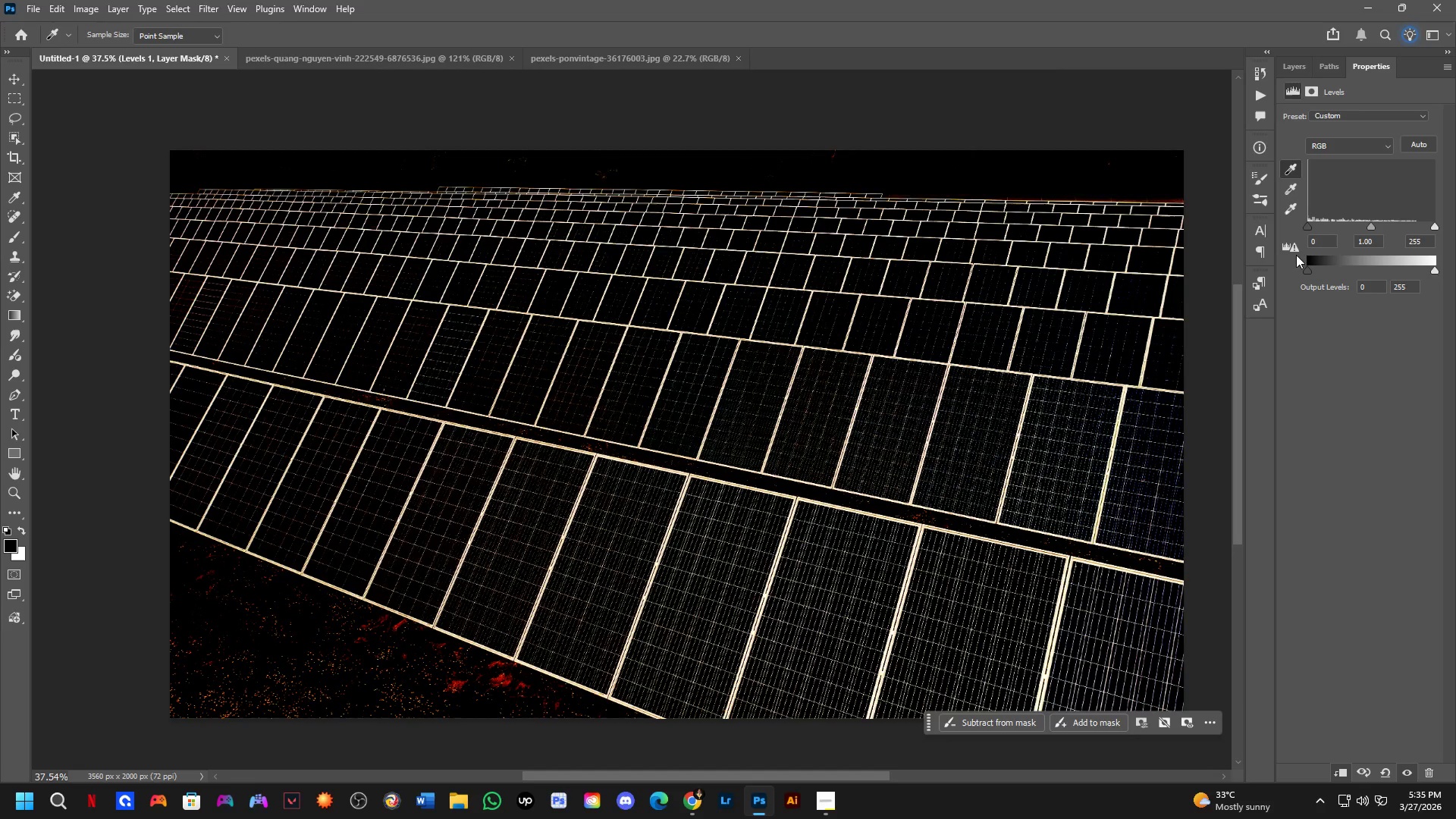 
key(Control+ControlLeft)
 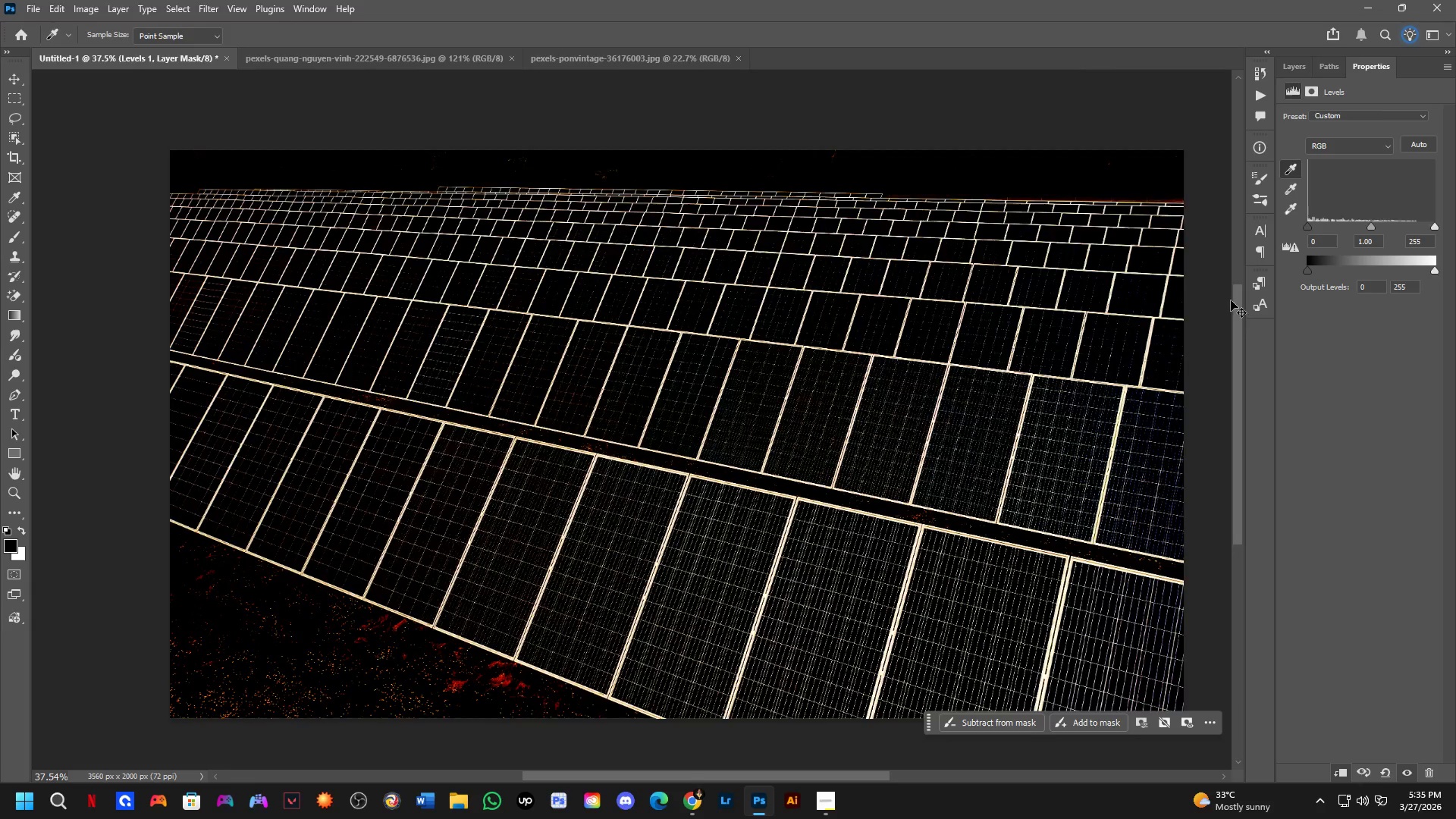 
key(Control+Z)
 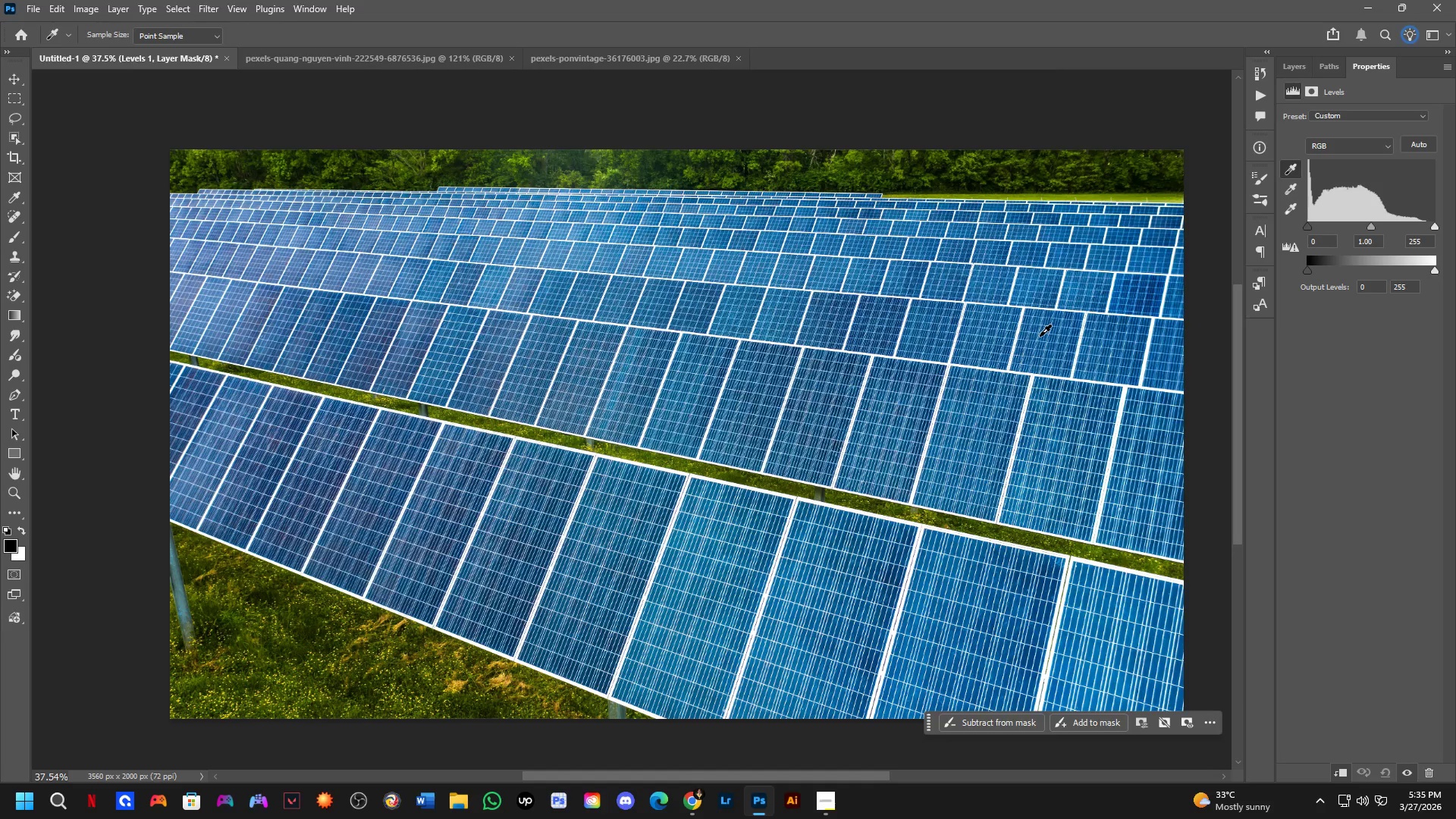 
left_click([1040, 336])
 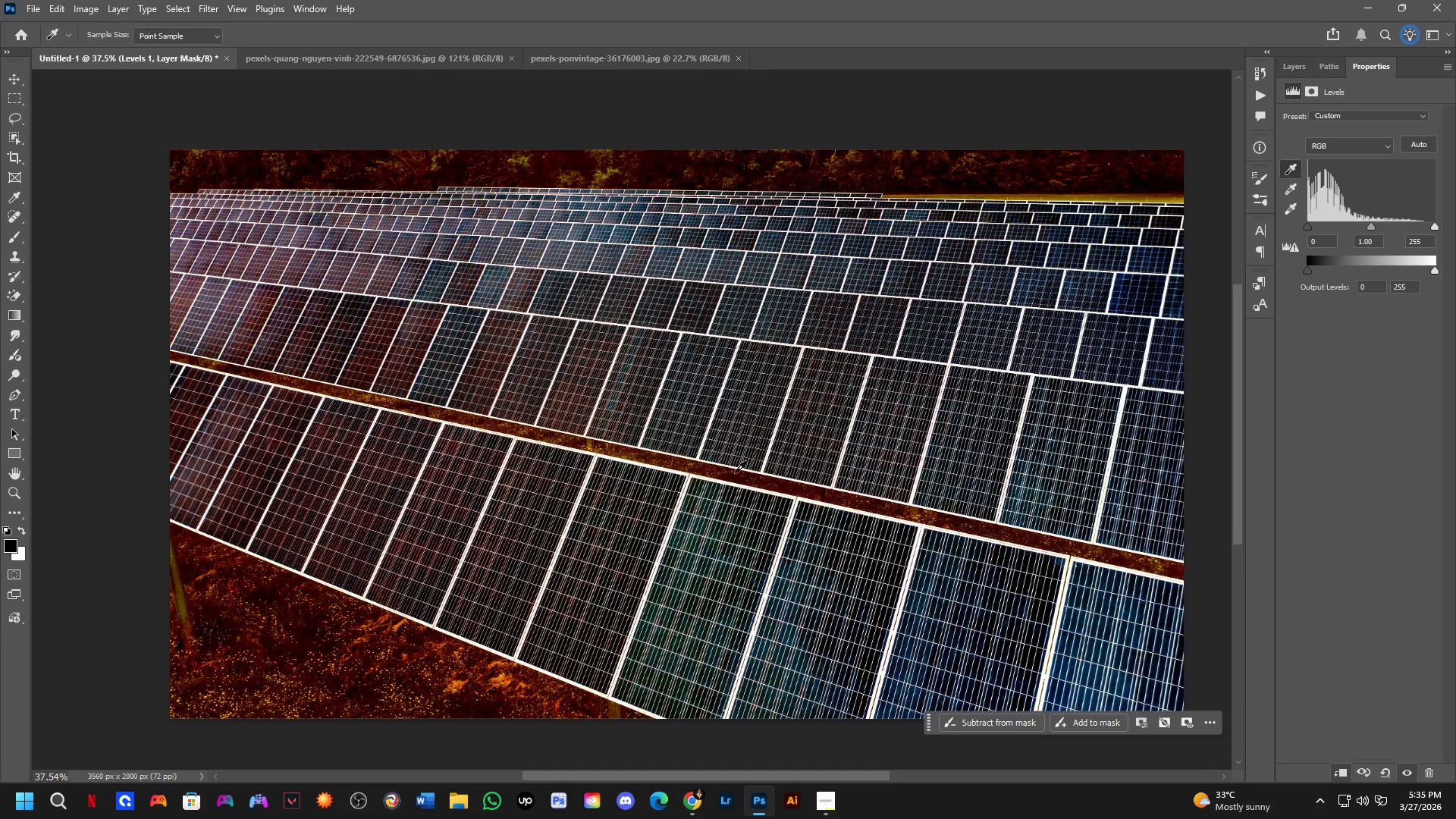 
key(Control+ControlLeft)
 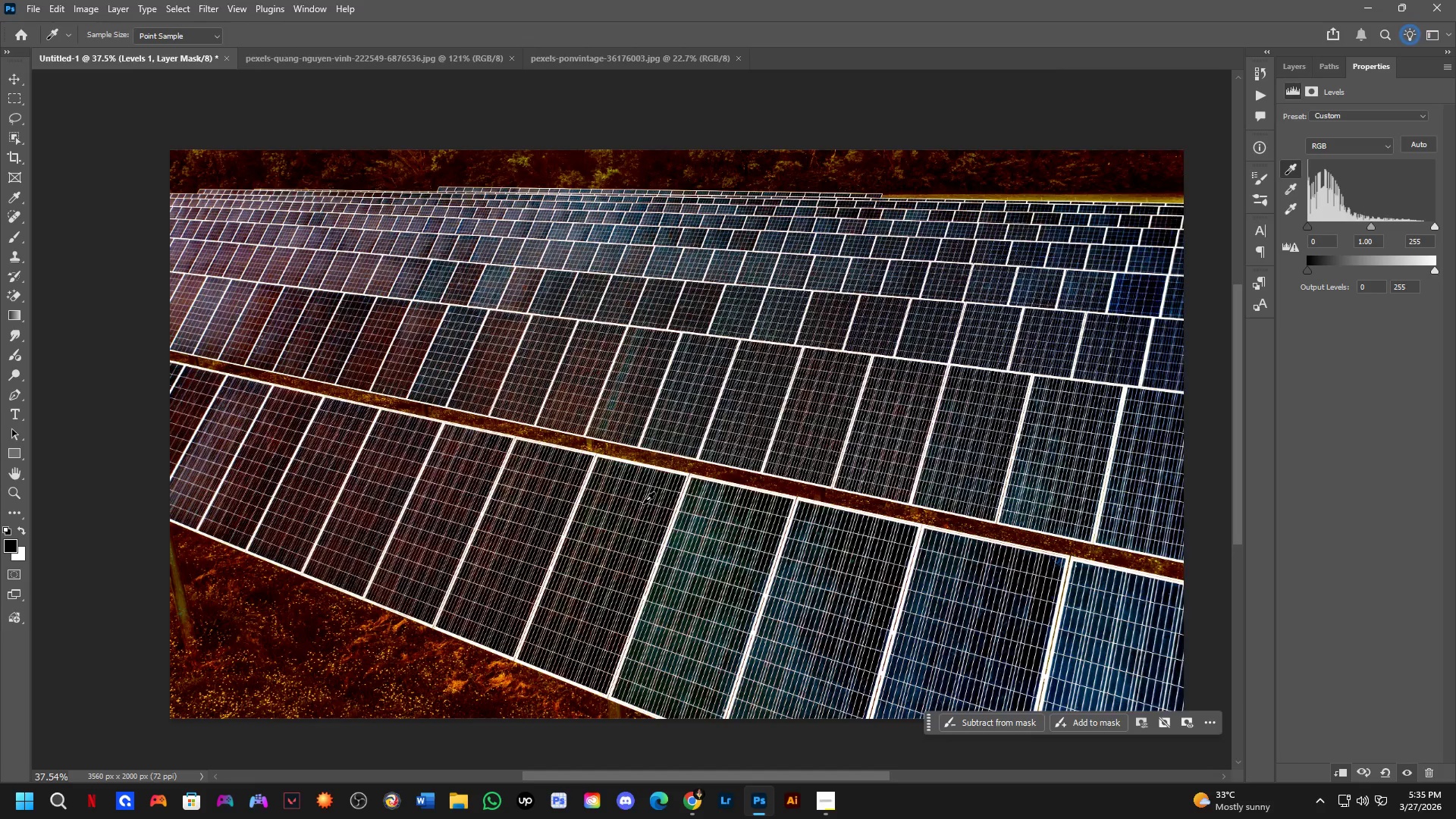 
key(Control+Z)
 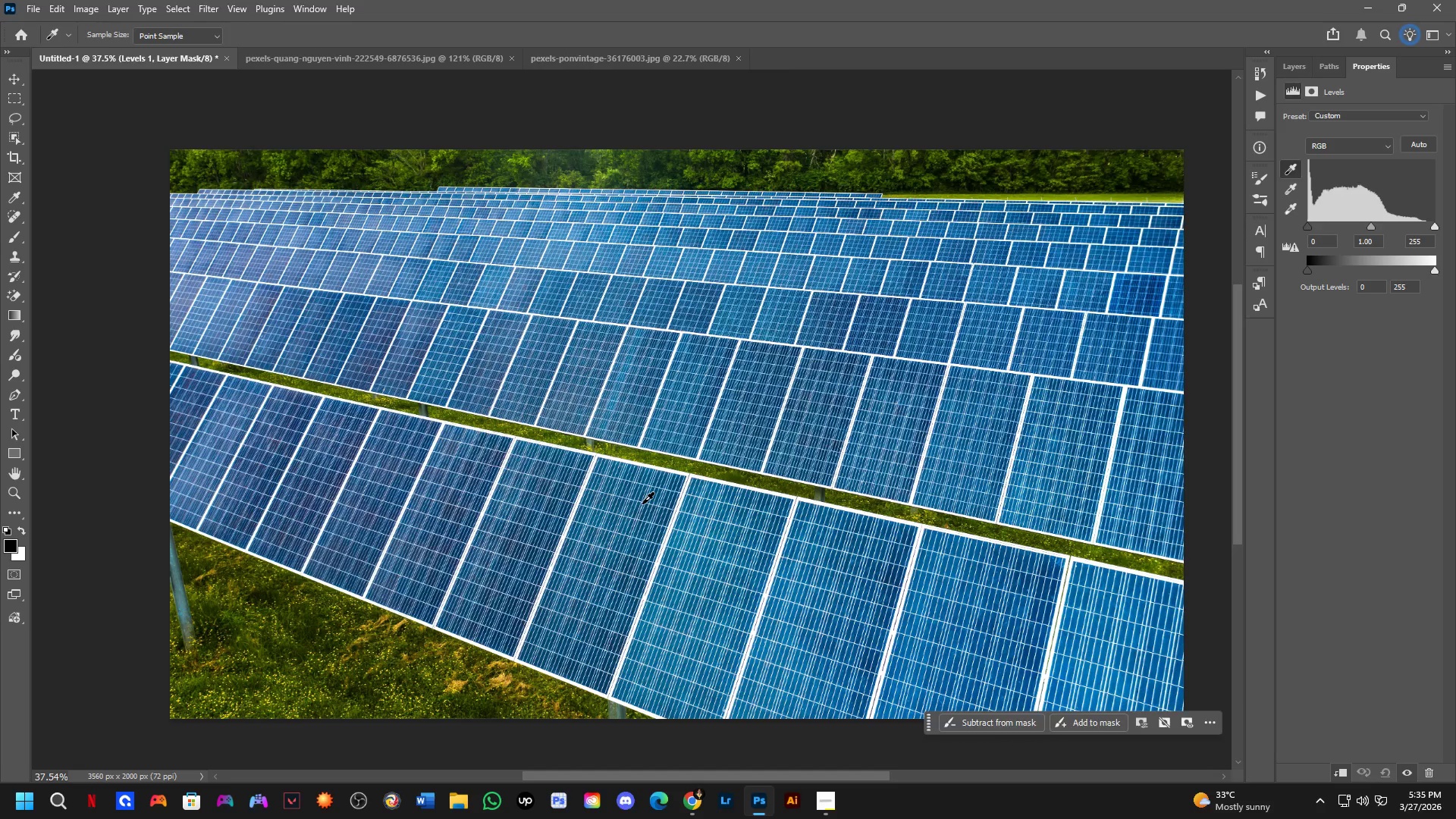 
left_click([642, 504])
 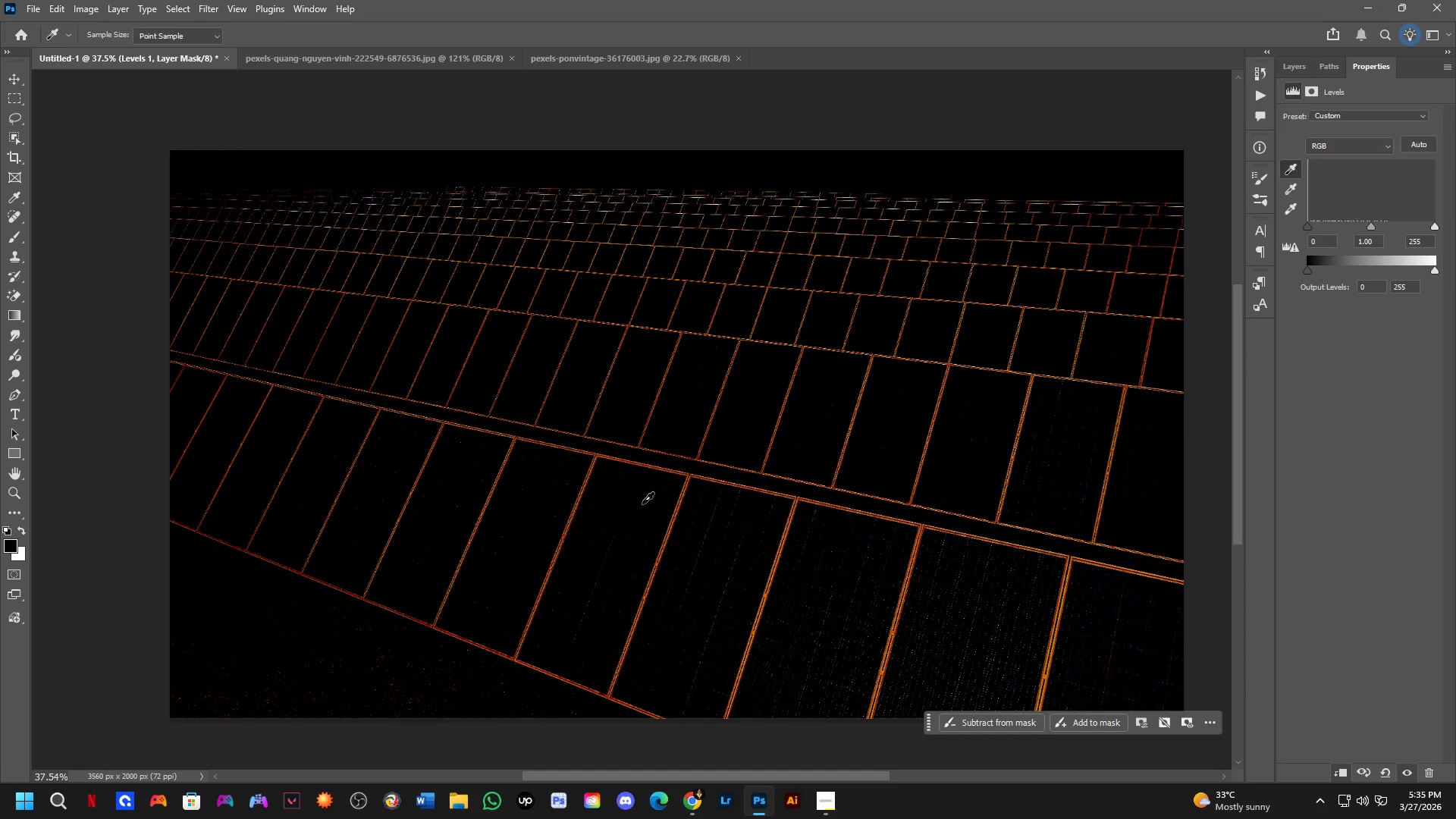 
key(Control+ControlLeft)
 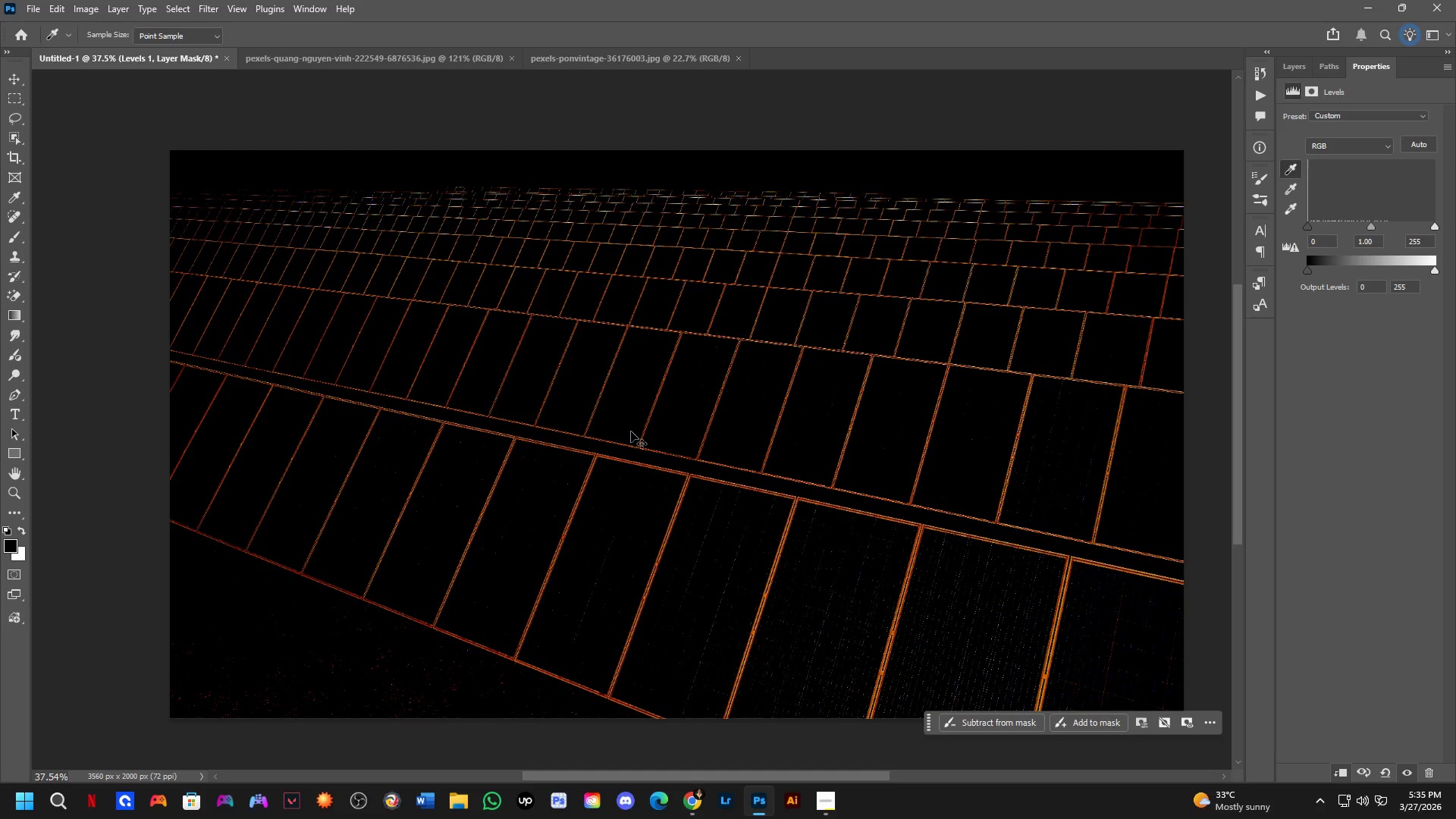 
key(Control+Z)
 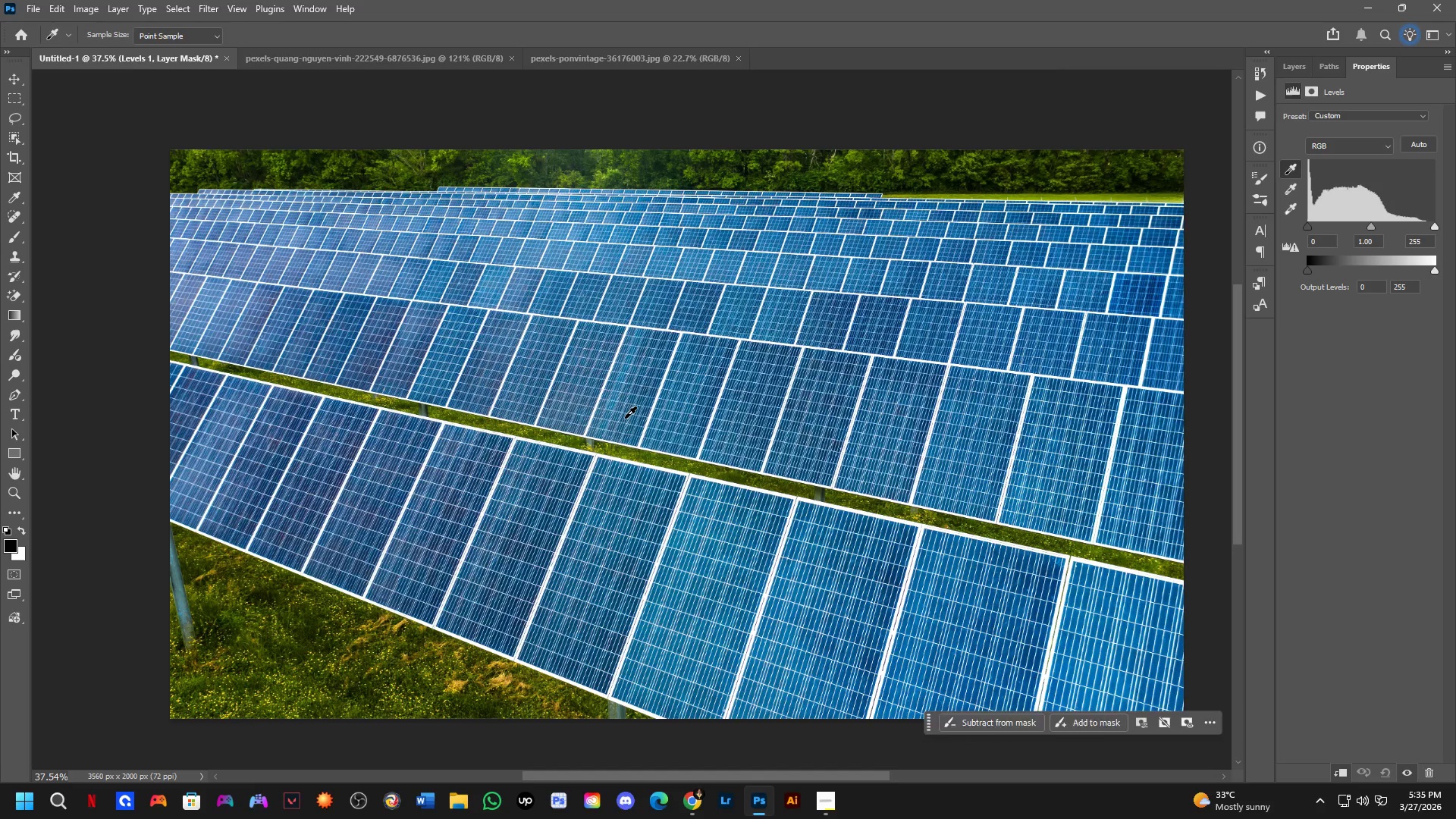 
left_click([625, 418])
 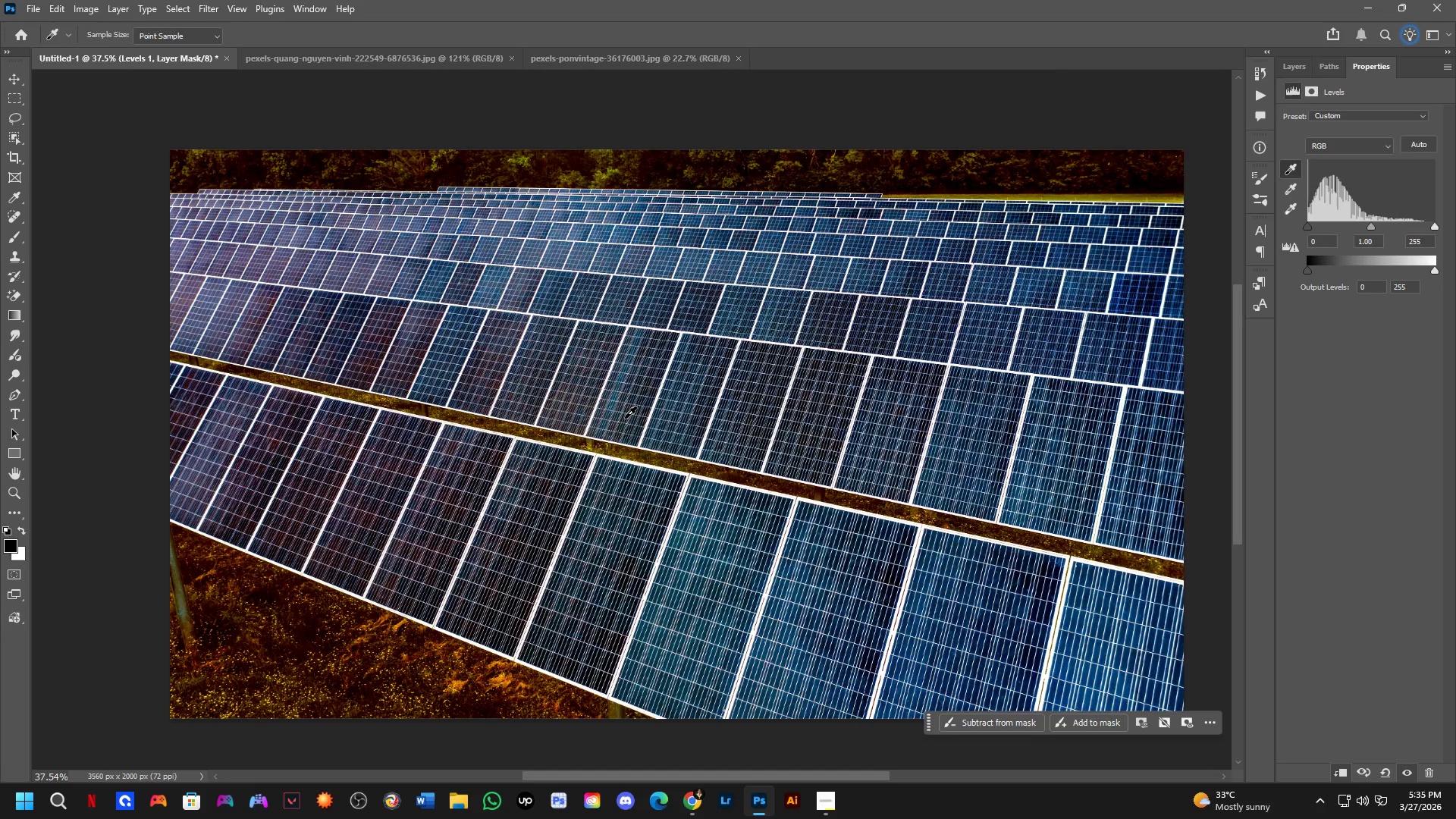 
key(Control+ControlLeft)
 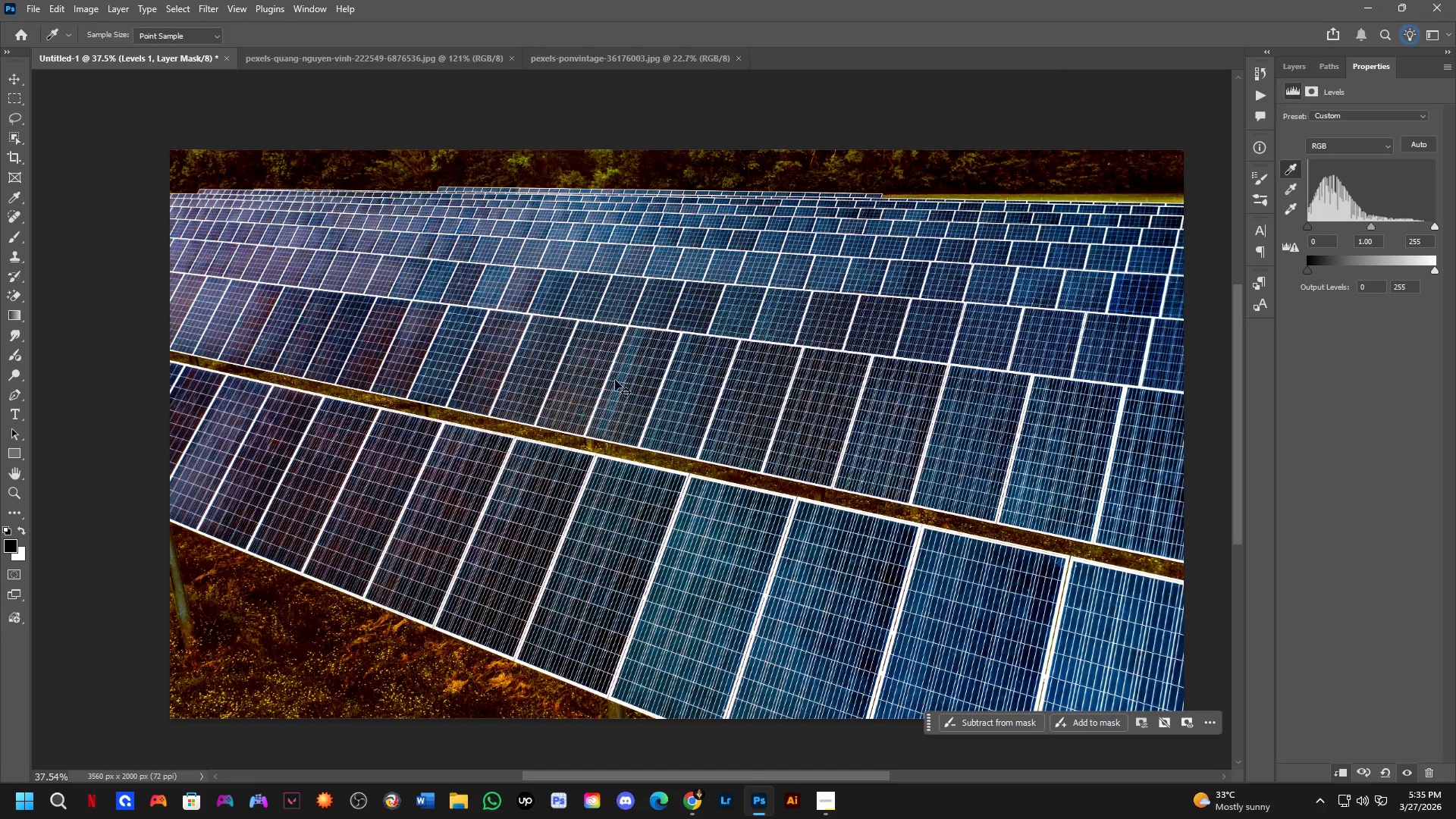 
key(Control+Z)
 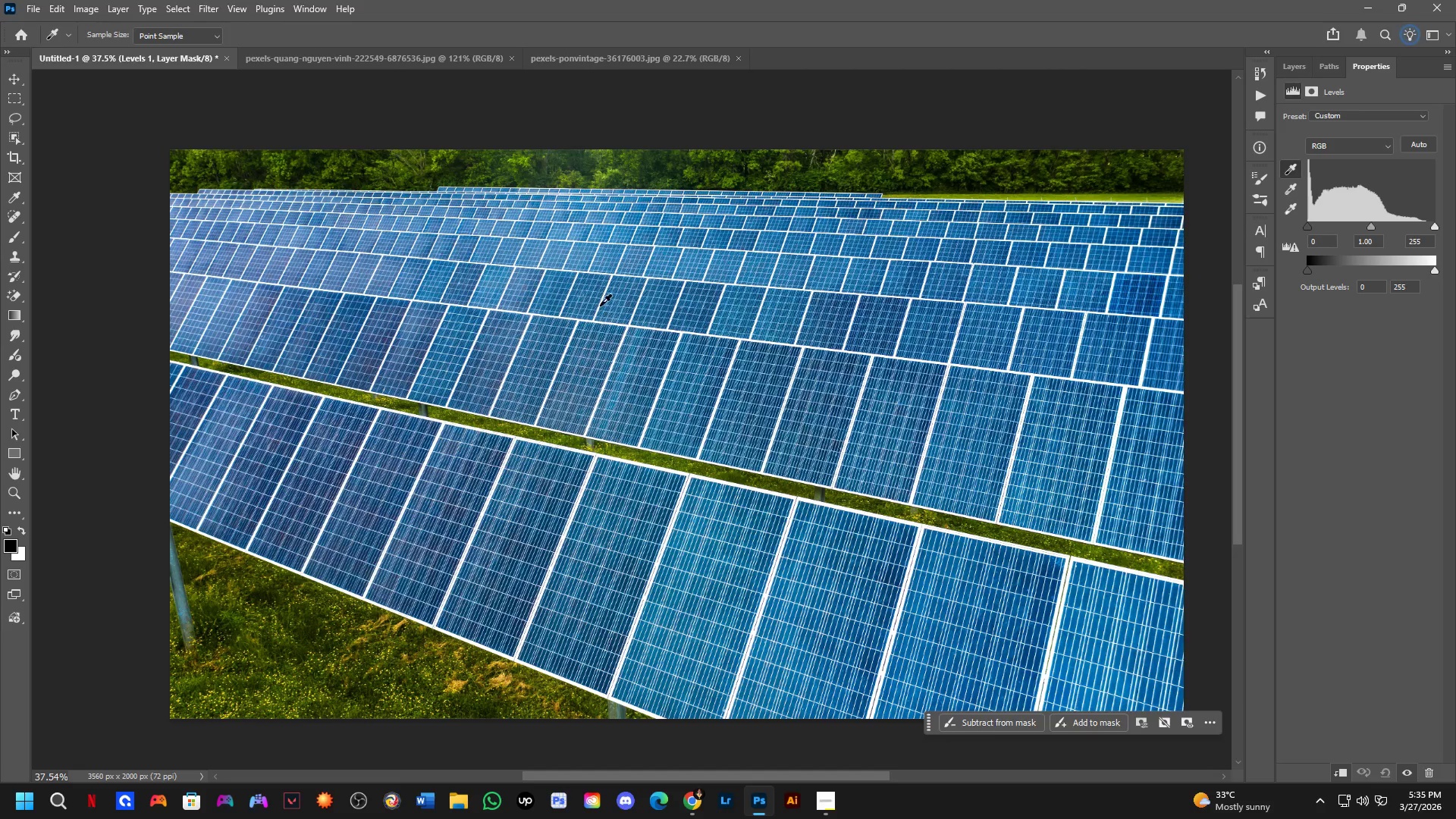 
left_click([603, 298])
 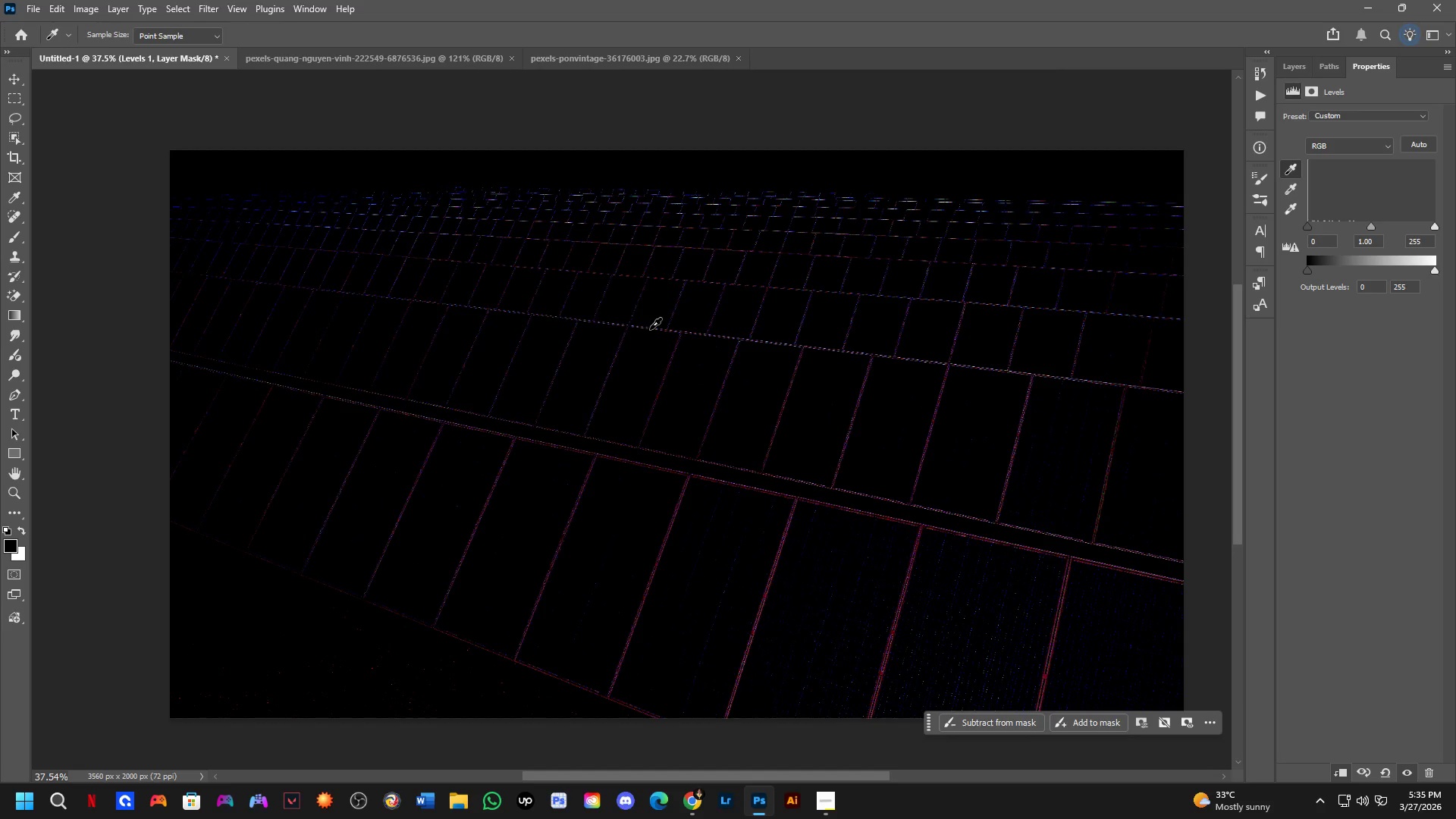 
key(Control+ControlLeft)
 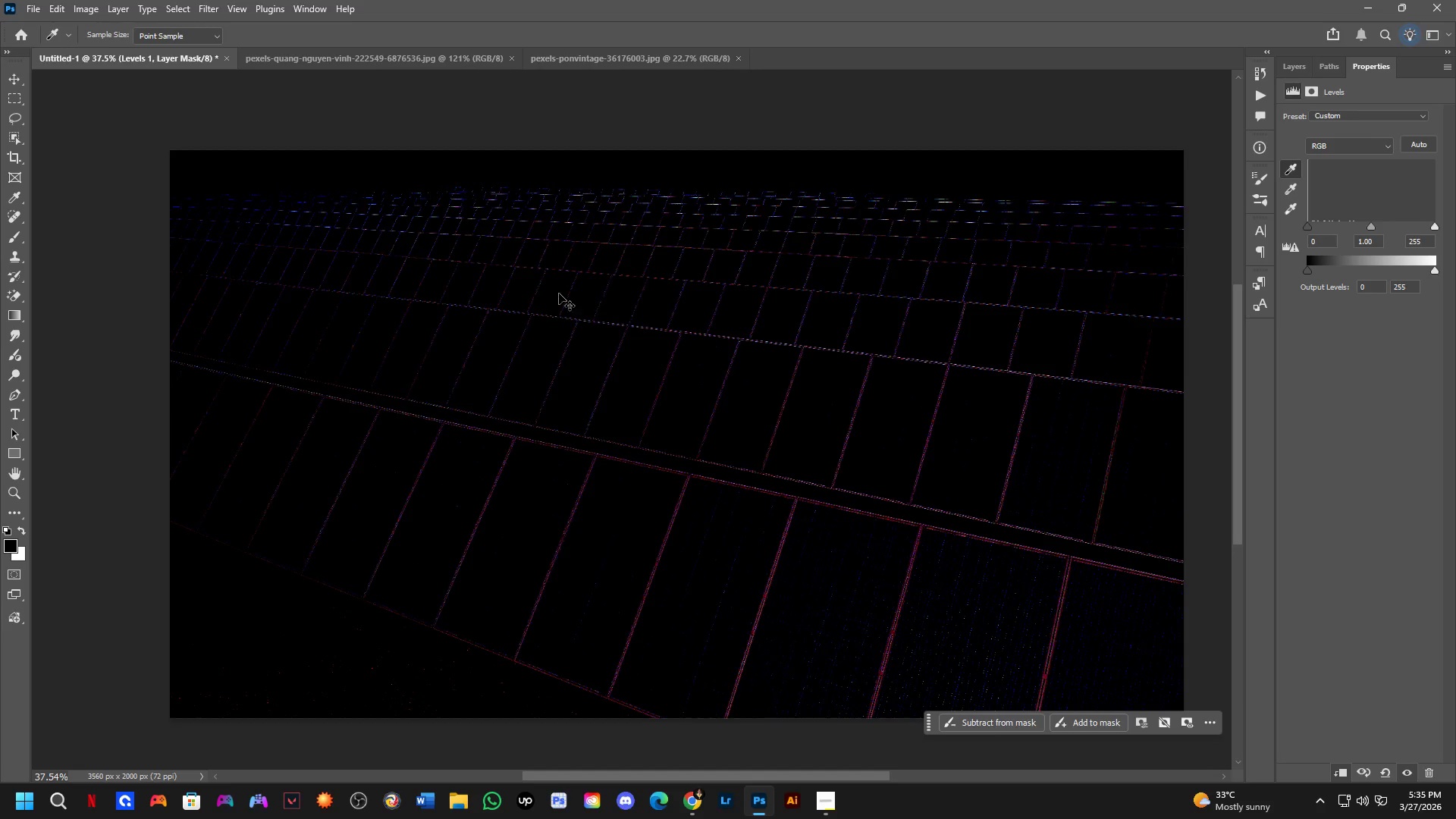 
key(Control+Z)
 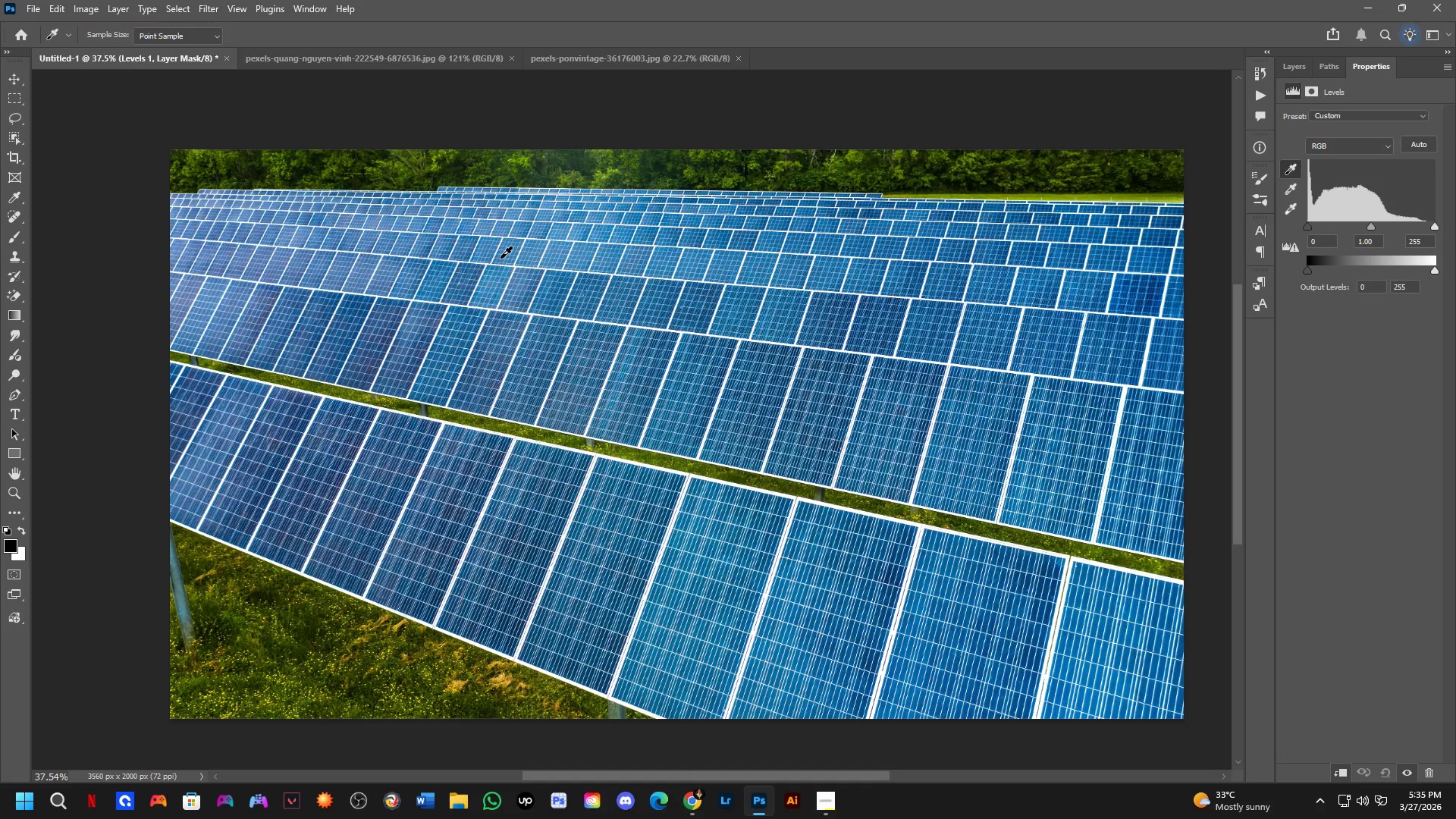 
left_click([500, 258])
 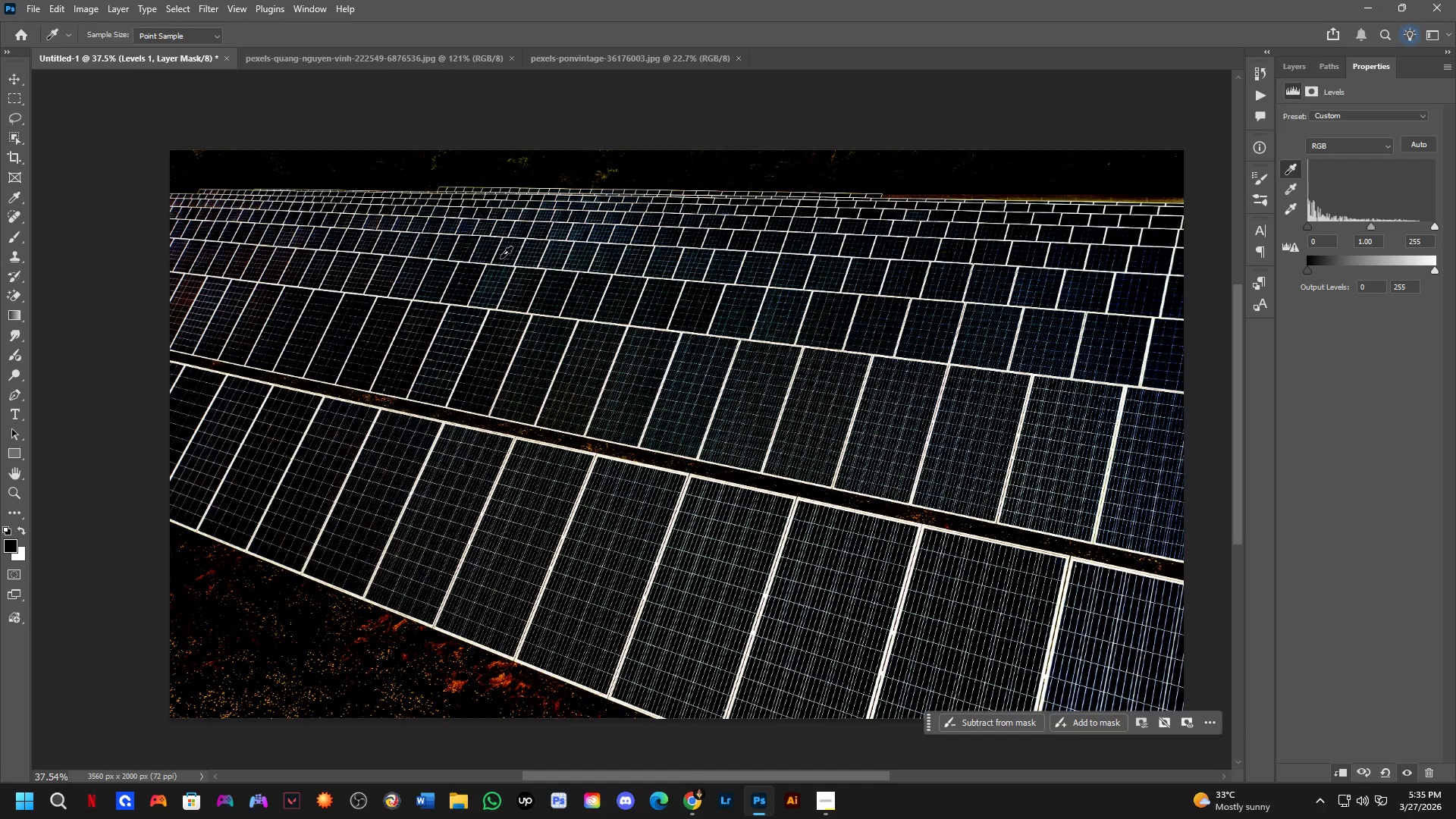 
key(Control+ControlLeft)
 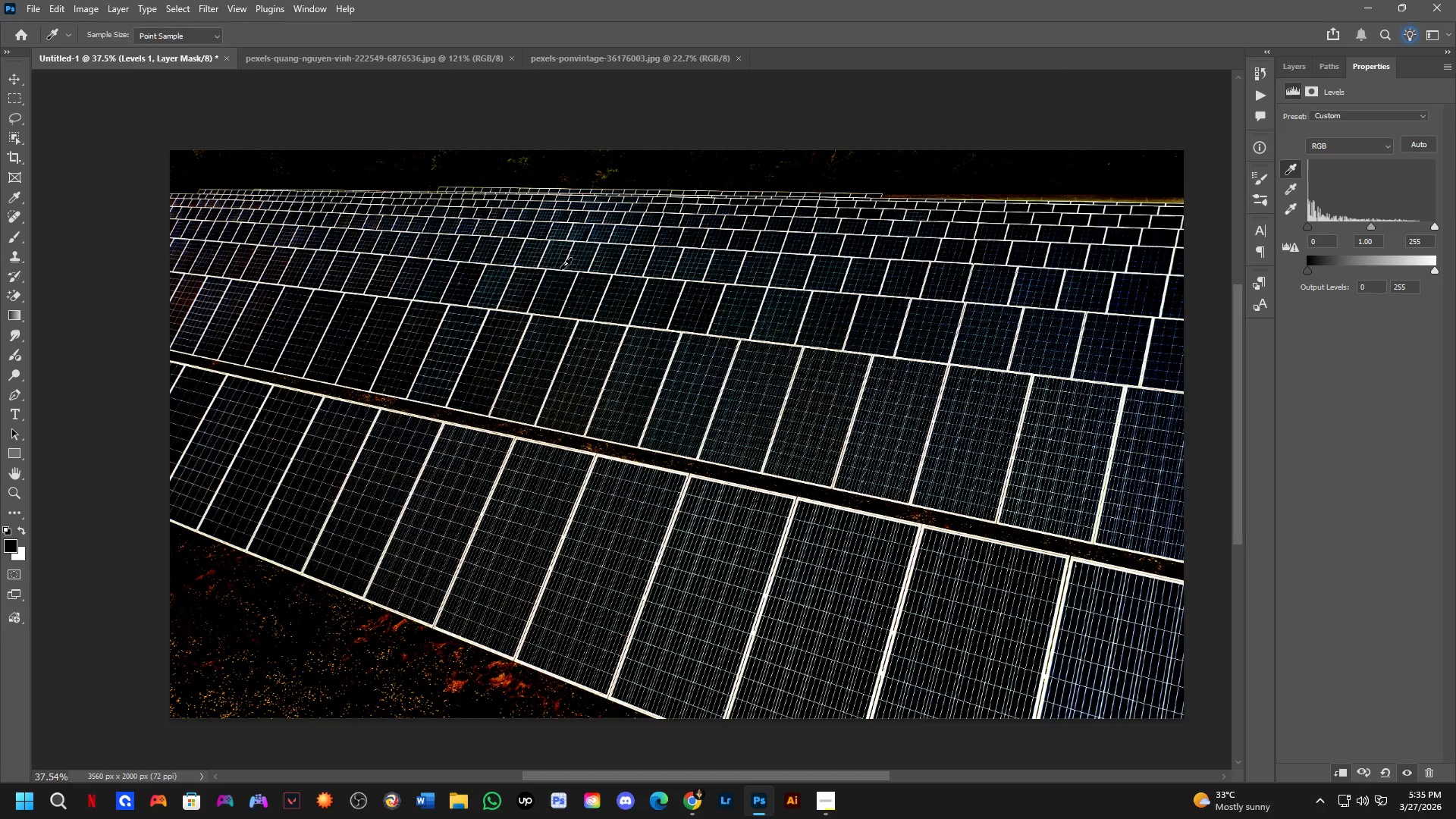 
left_click_drag(start_coordinate=[552, 263], to_coordinate=[577, 281])
 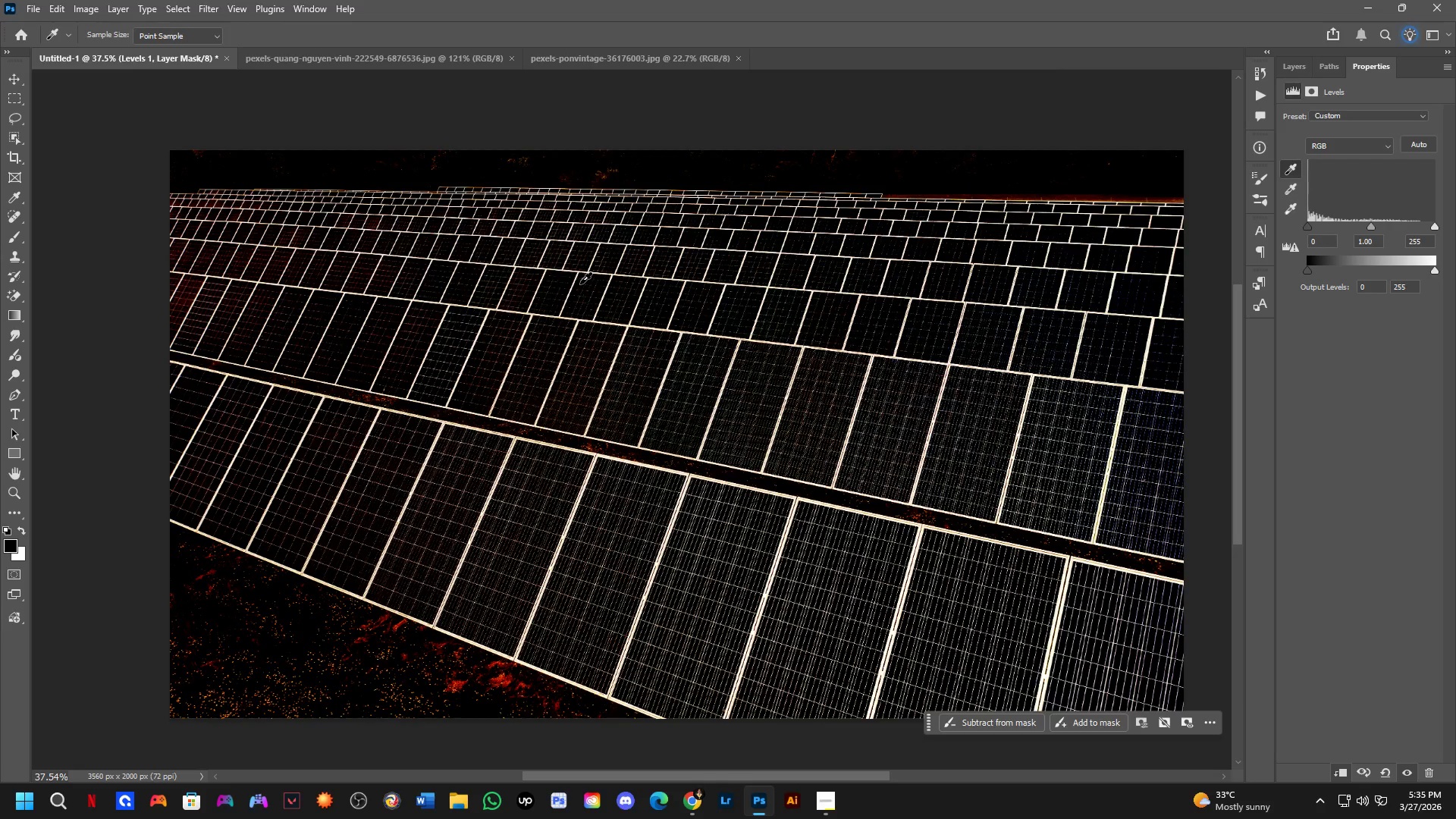 
left_click_drag(start_coordinate=[596, 322], to_coordinate=[613, 357])
 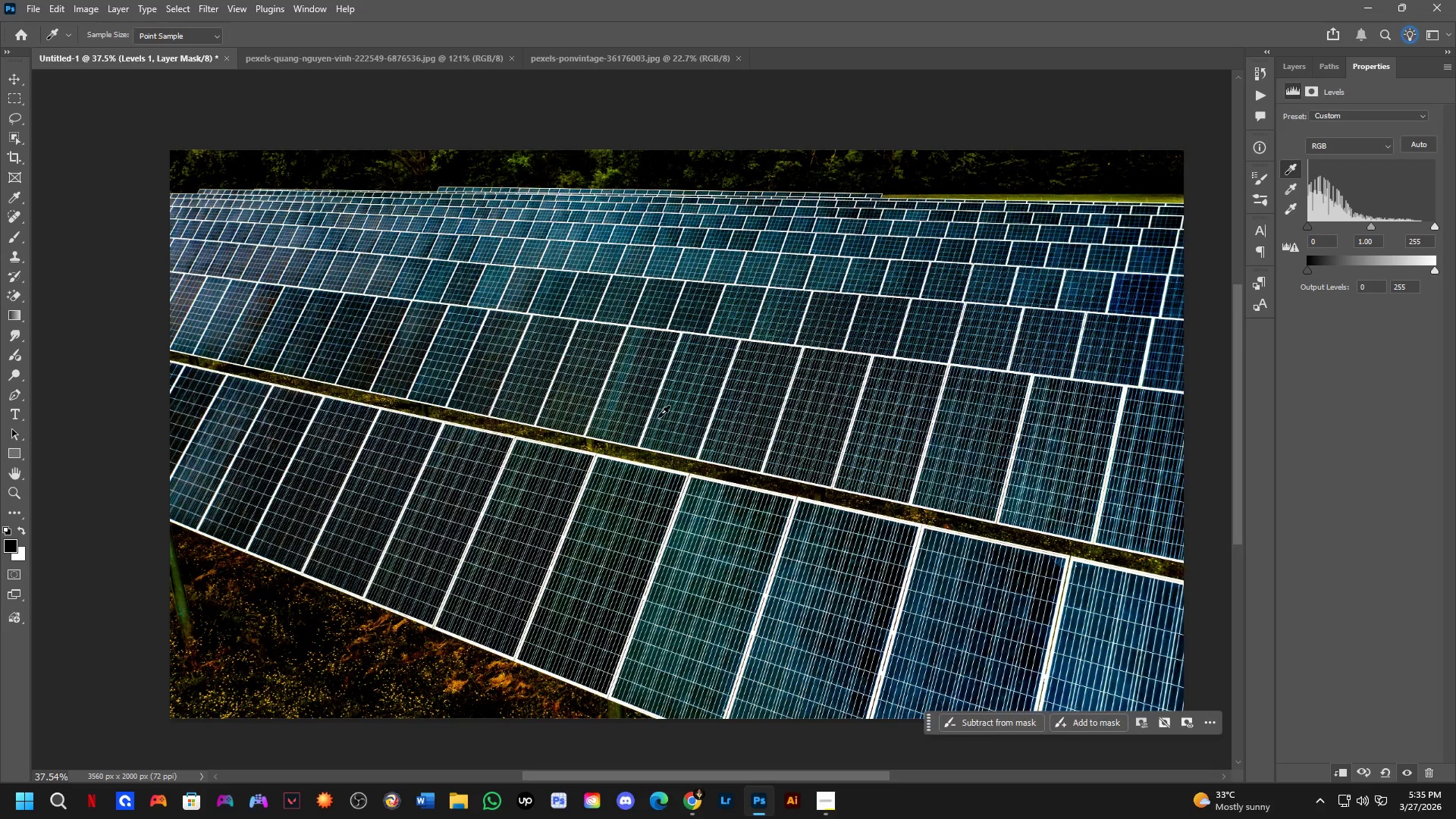 
left_click_drag(start_coordinate=[662, 425], to_coordinate=[701, 507])